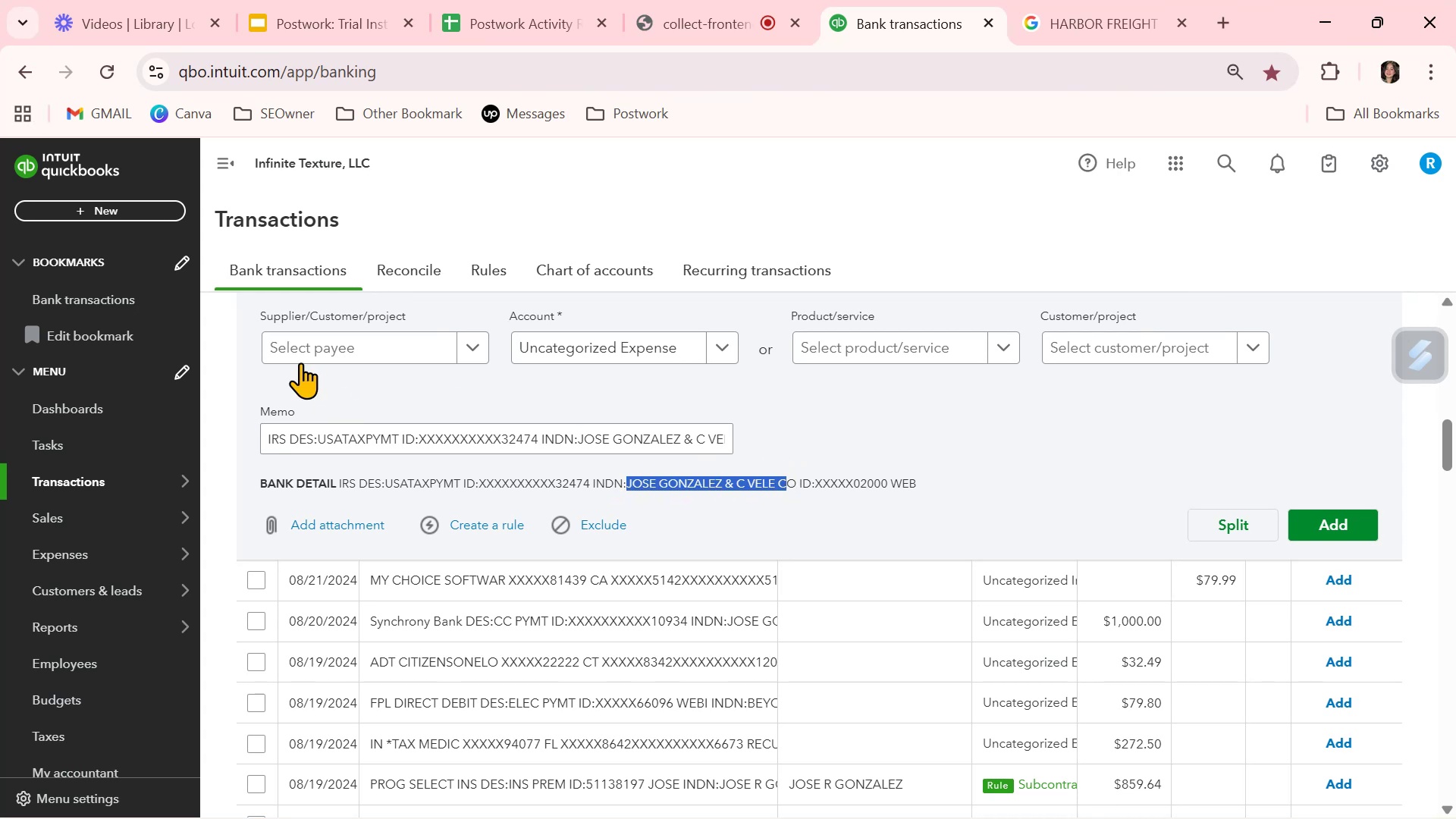 
left_click([314, 355])
 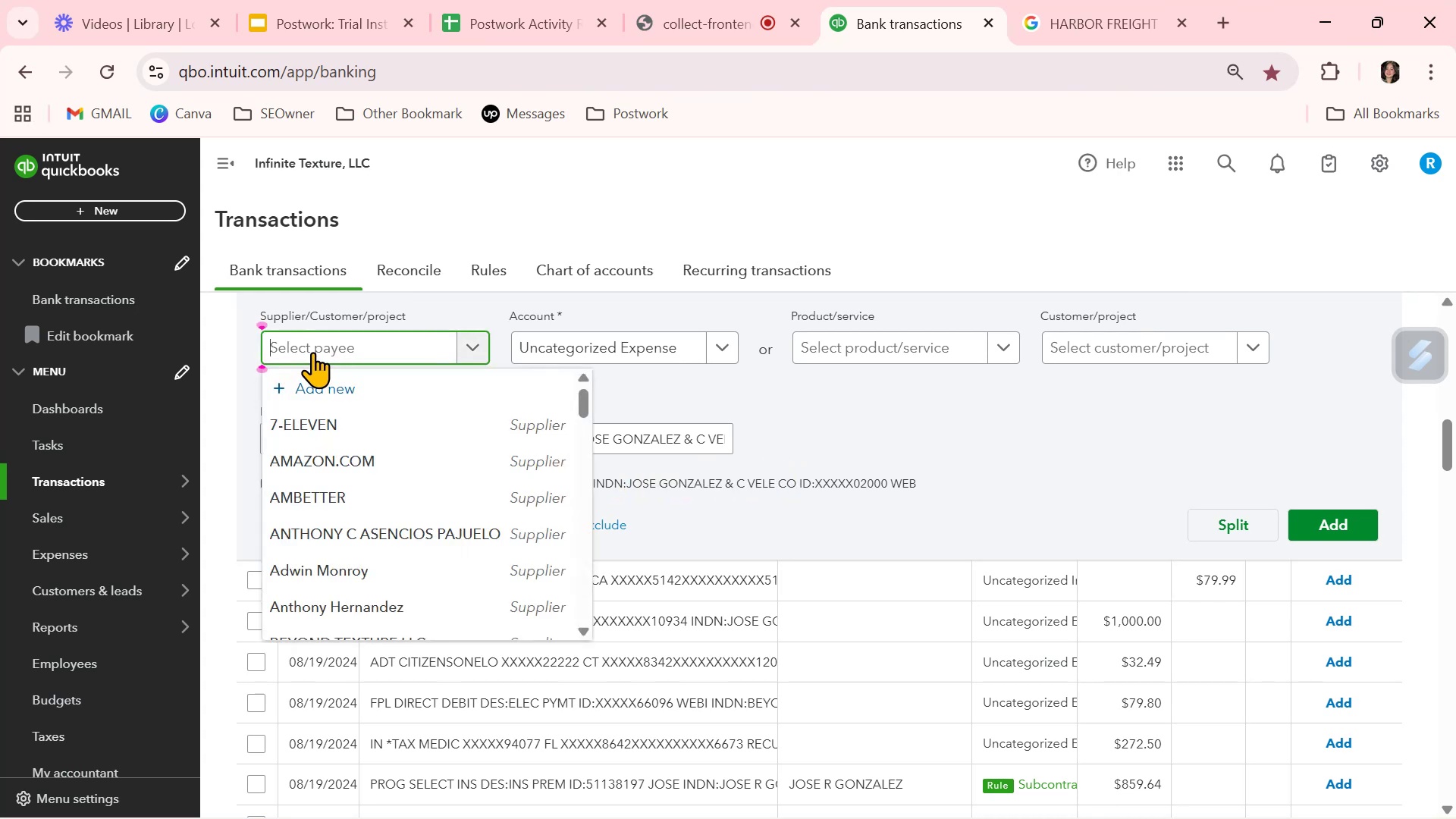 
key(Control+ControlLeft)
 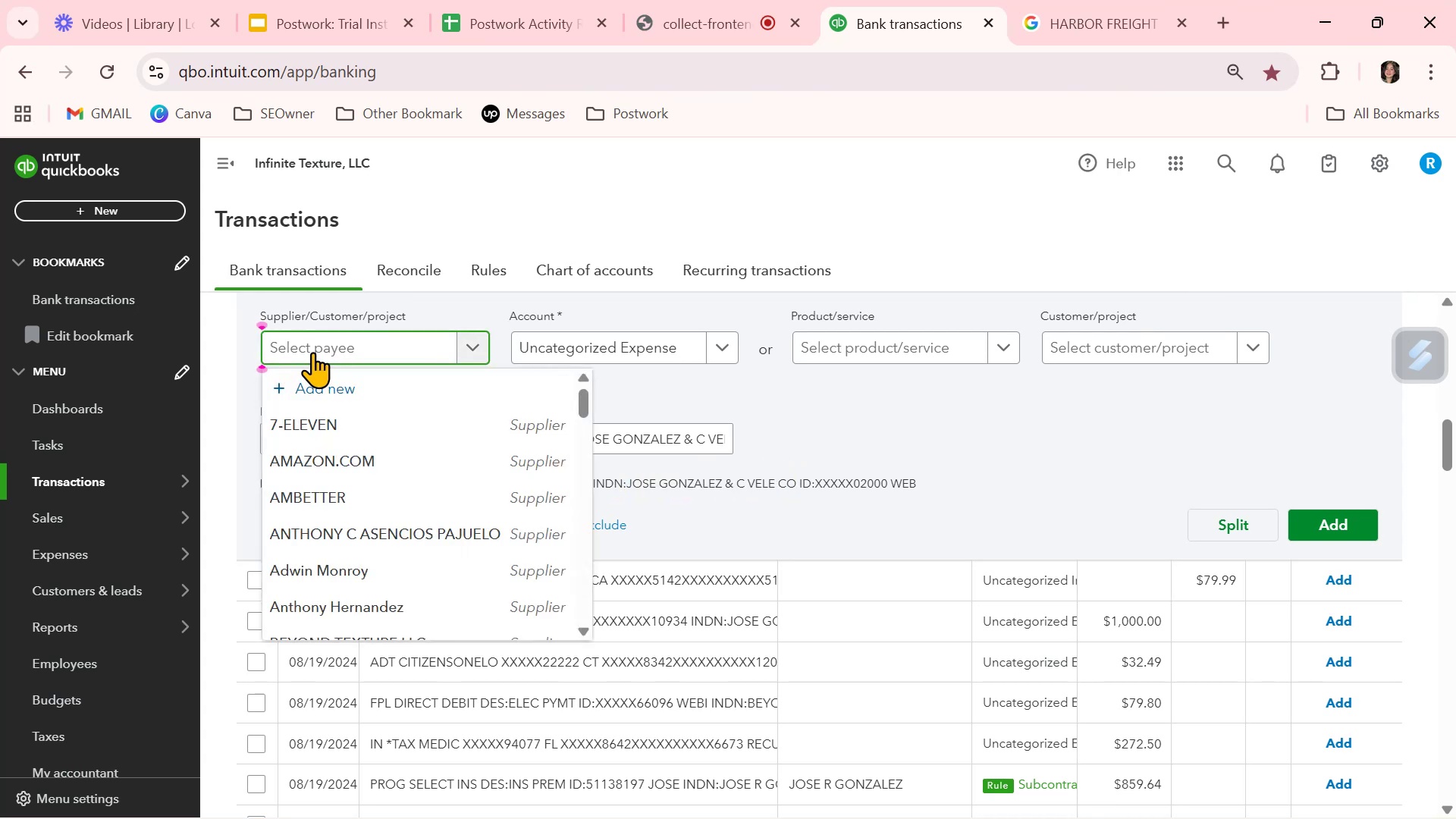 
key(Control+V)
 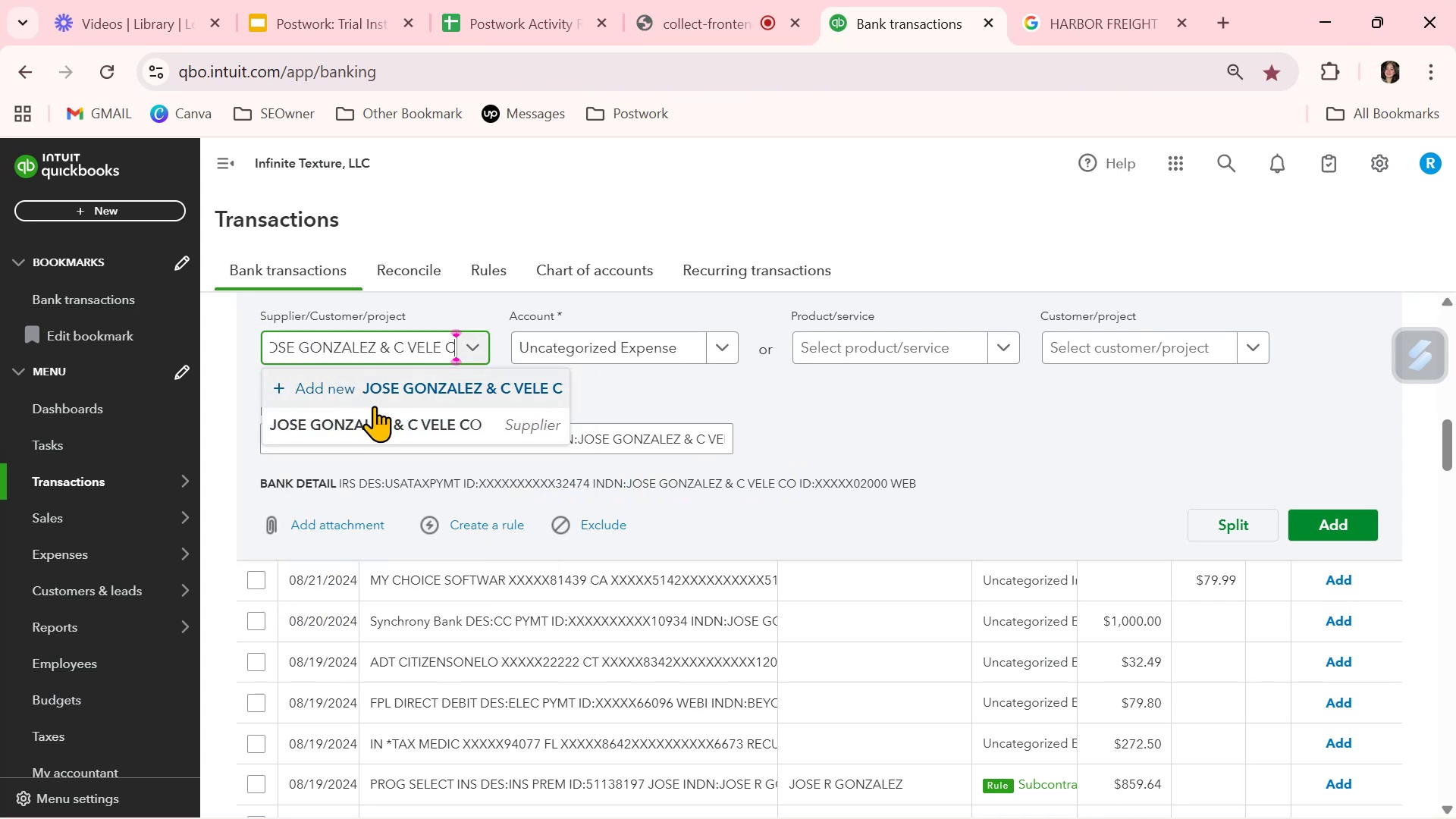 
left_click([376, 419])
 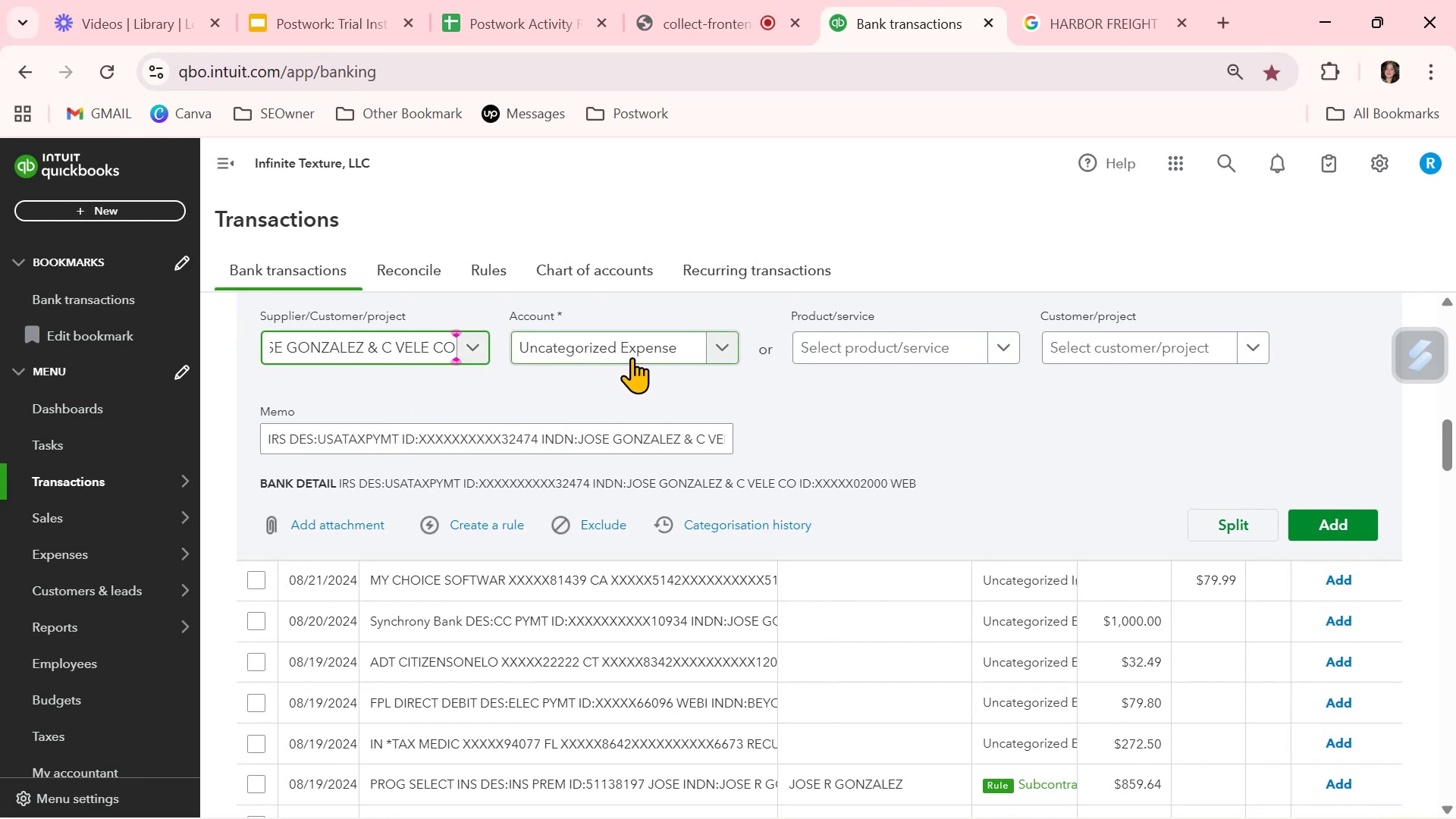 
left_click([635, 356])
 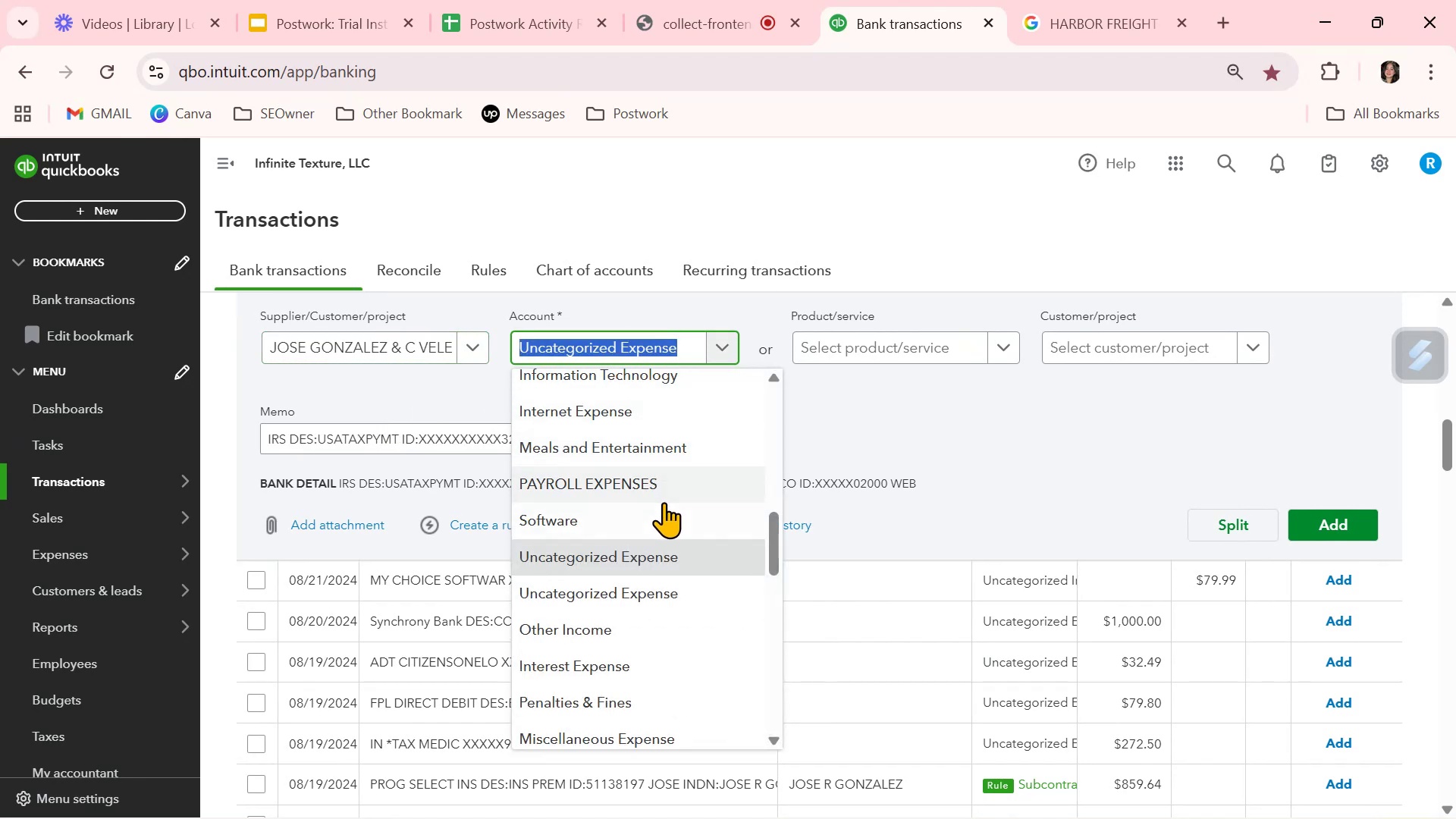 
scroll: coordinate [654, 455], scroll_direction: up, amount: 5.0
 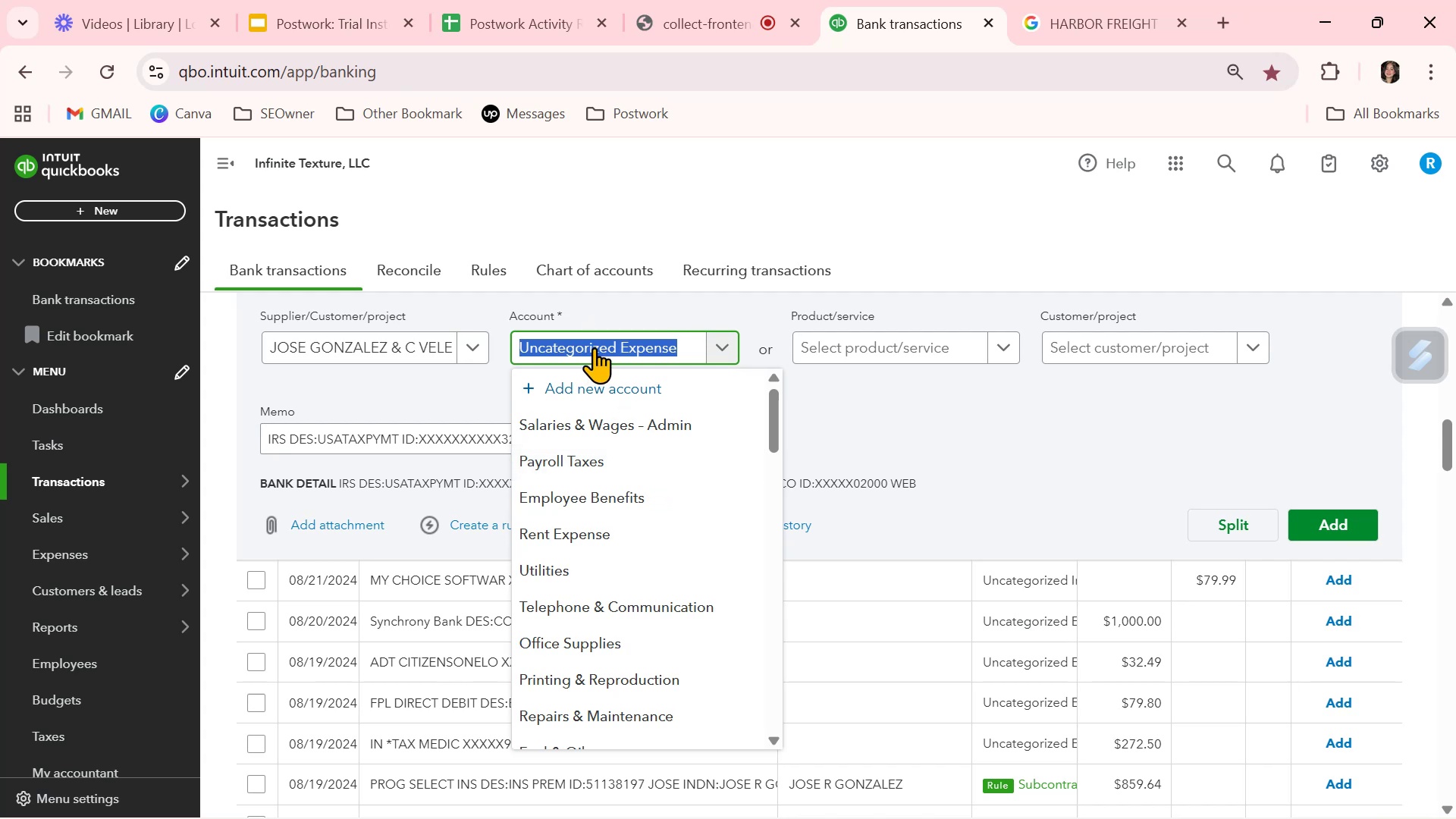 
wait(5.18)
 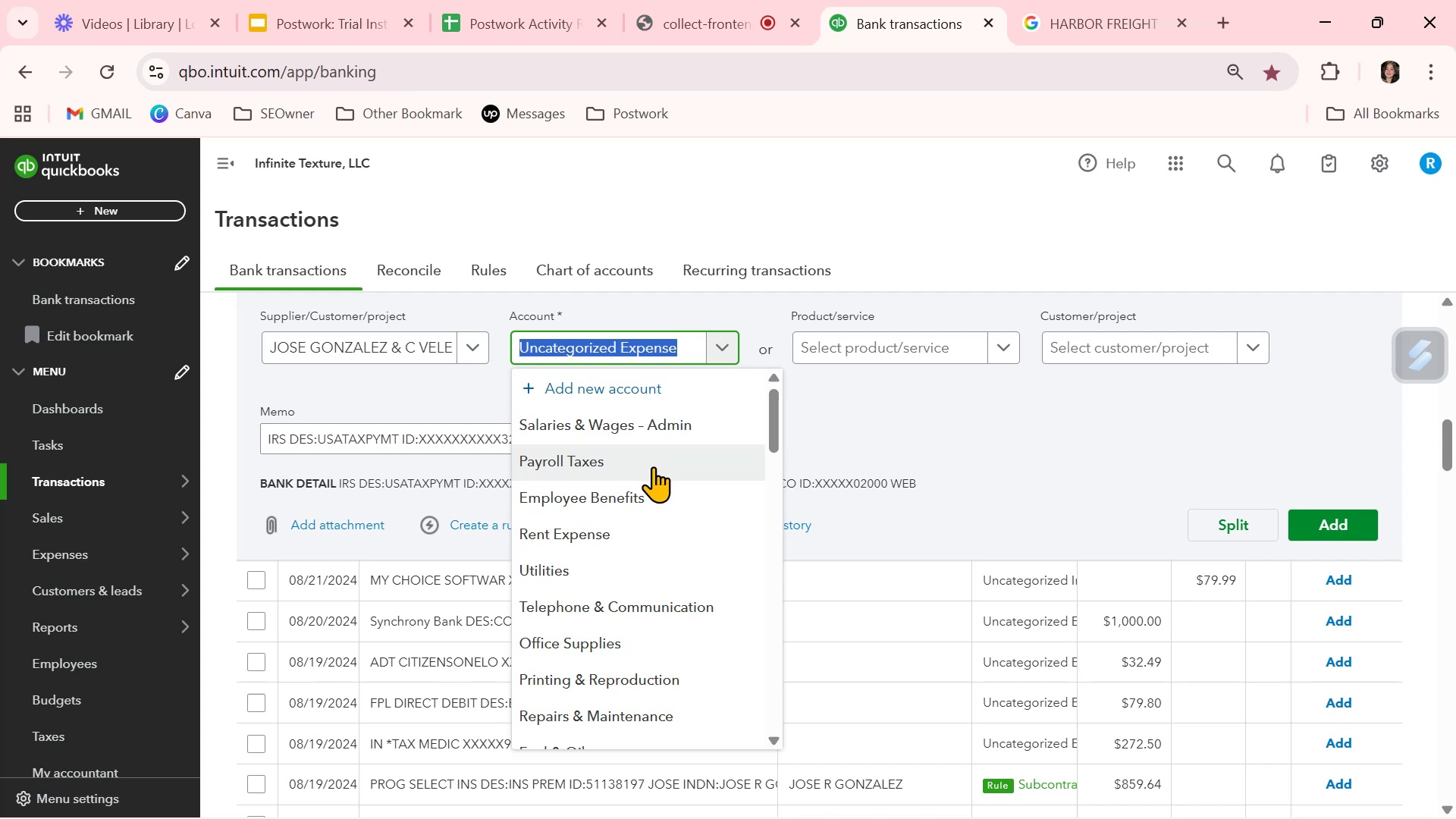 
type(ta)
 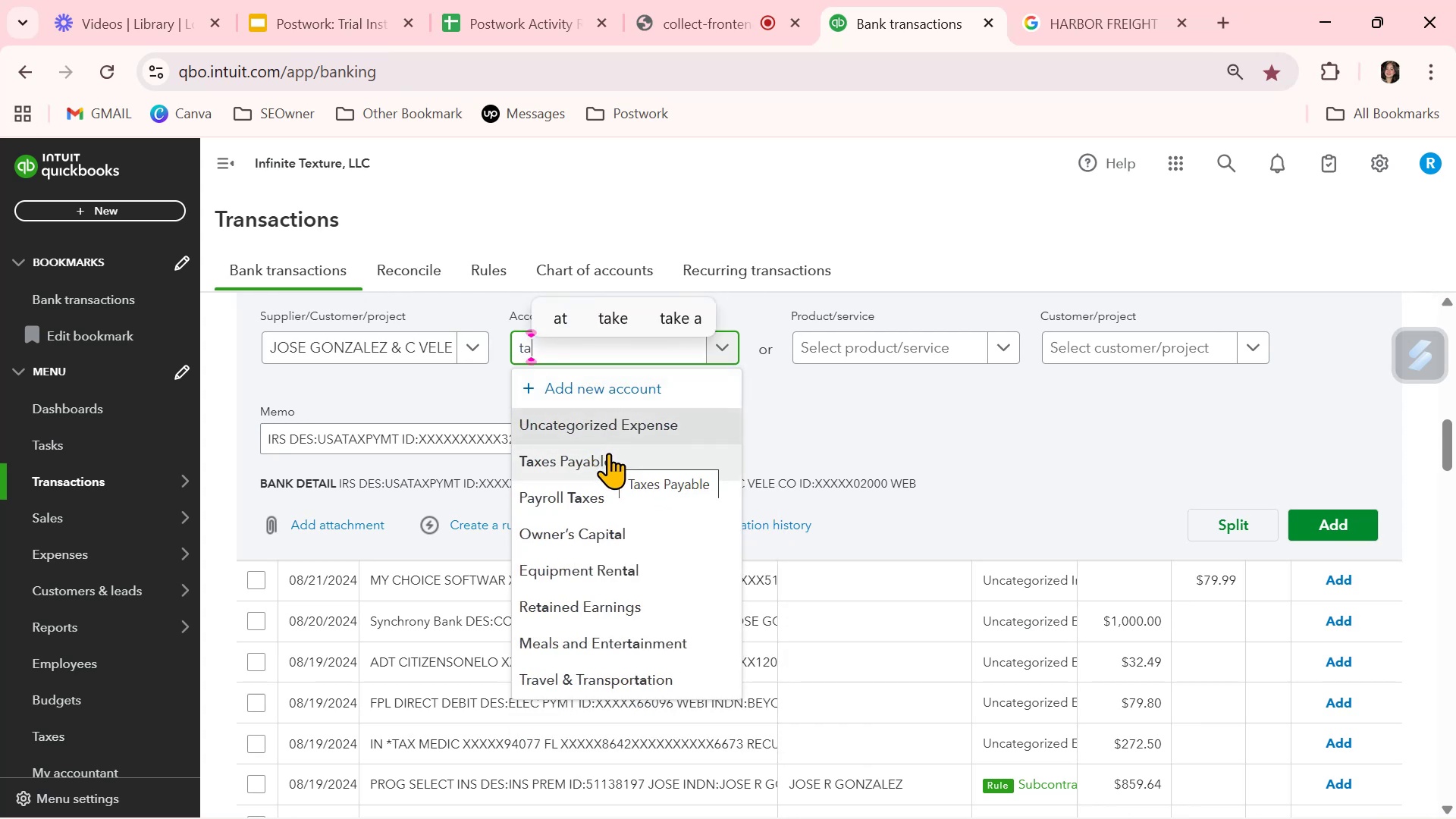 
wait(5.98)
 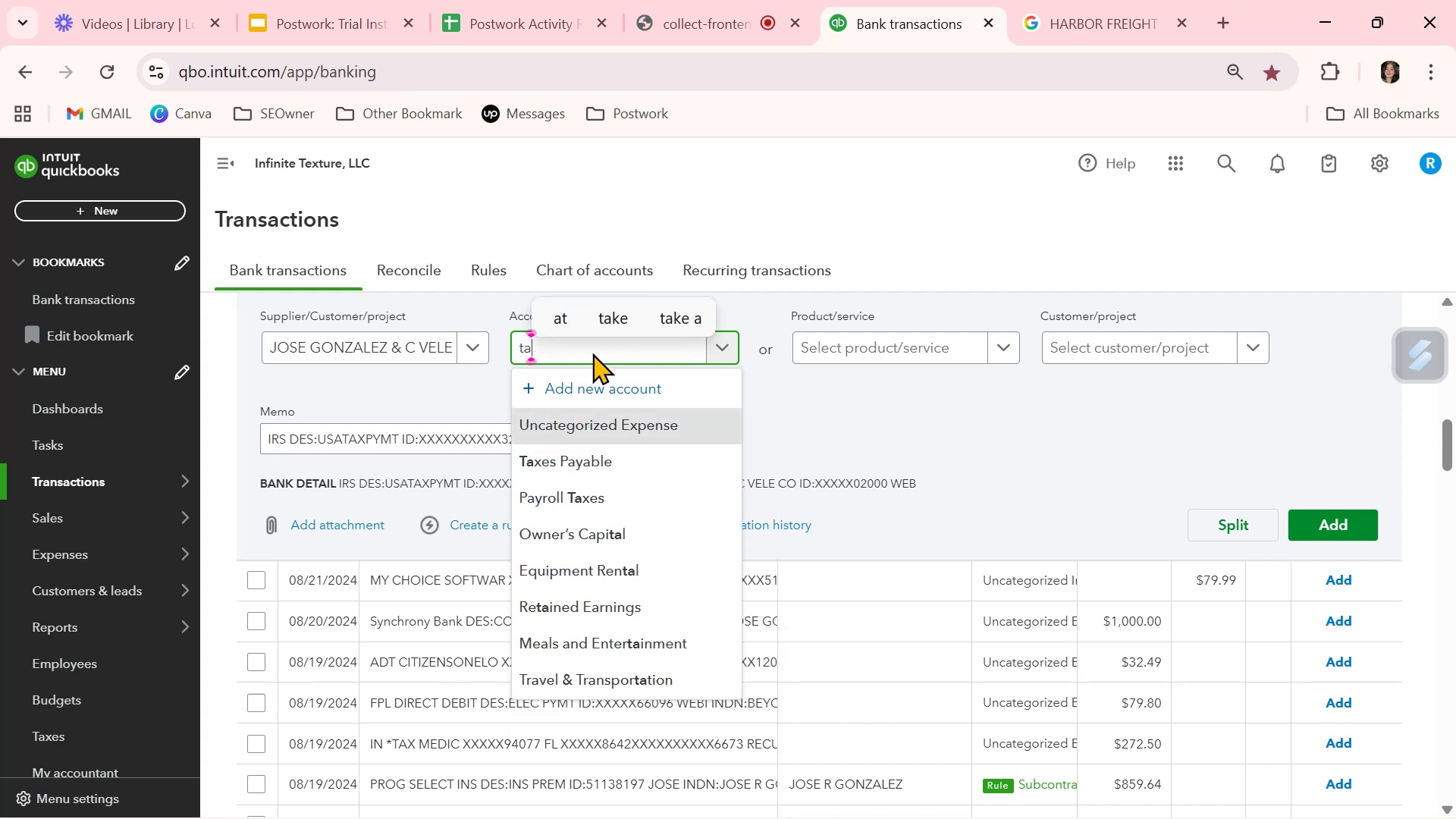 
scroll: coordinate [624, 482], scroll_direction: down, amount: 2.0
 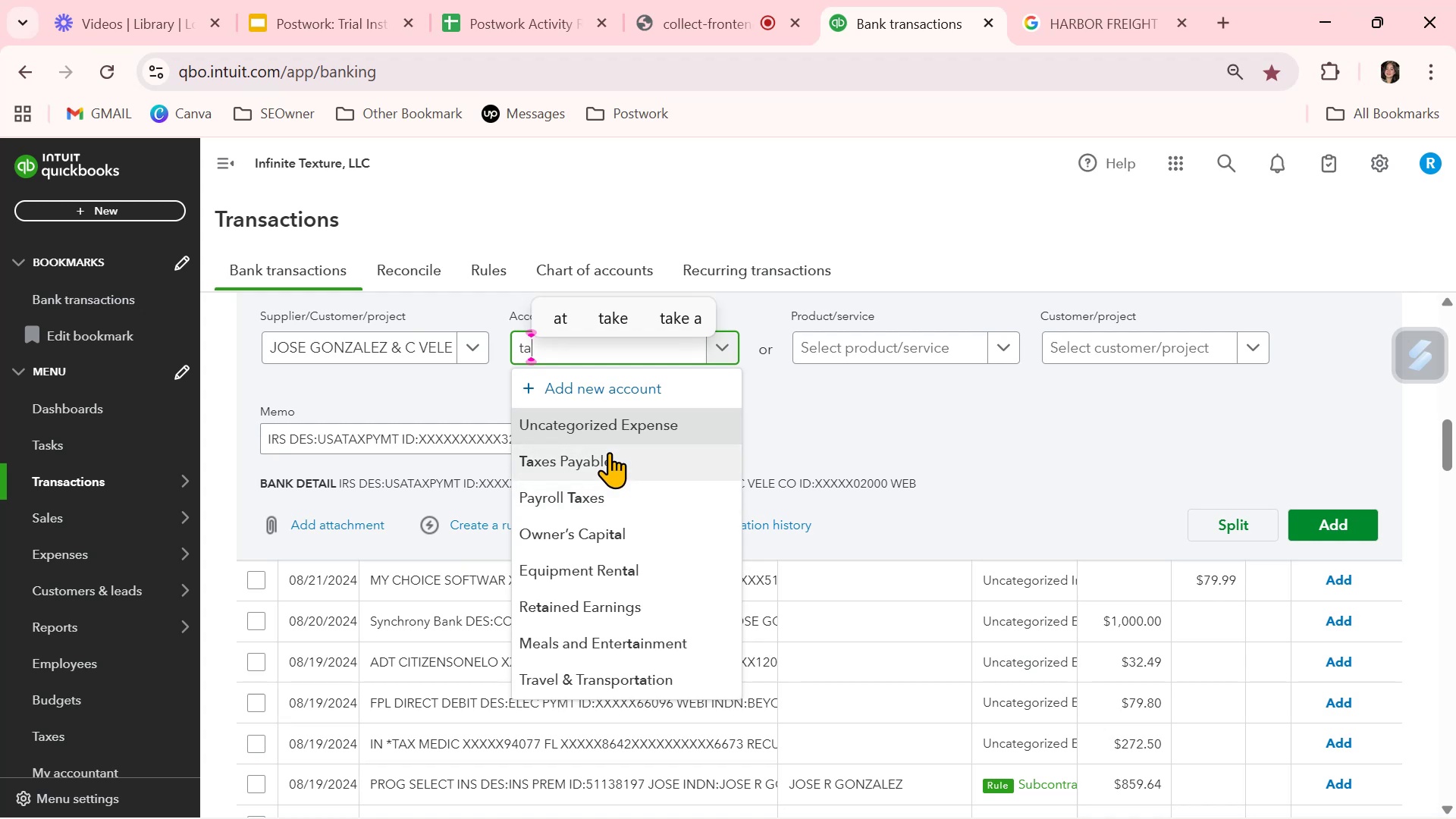 
left_click([609, 463])
 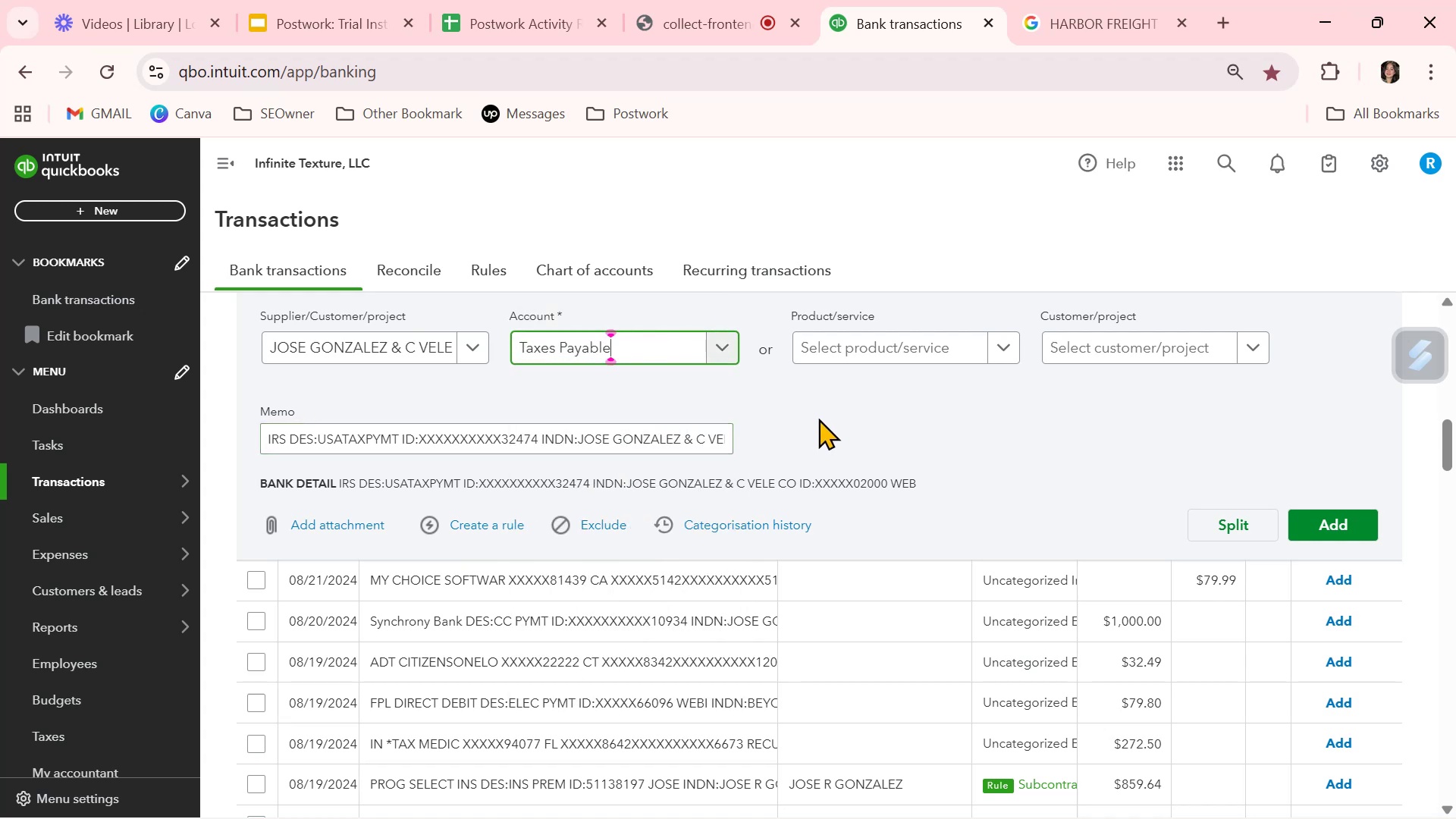 
scroll: coordinate [818, 418], scroll_direction: up, amount: 1.0
 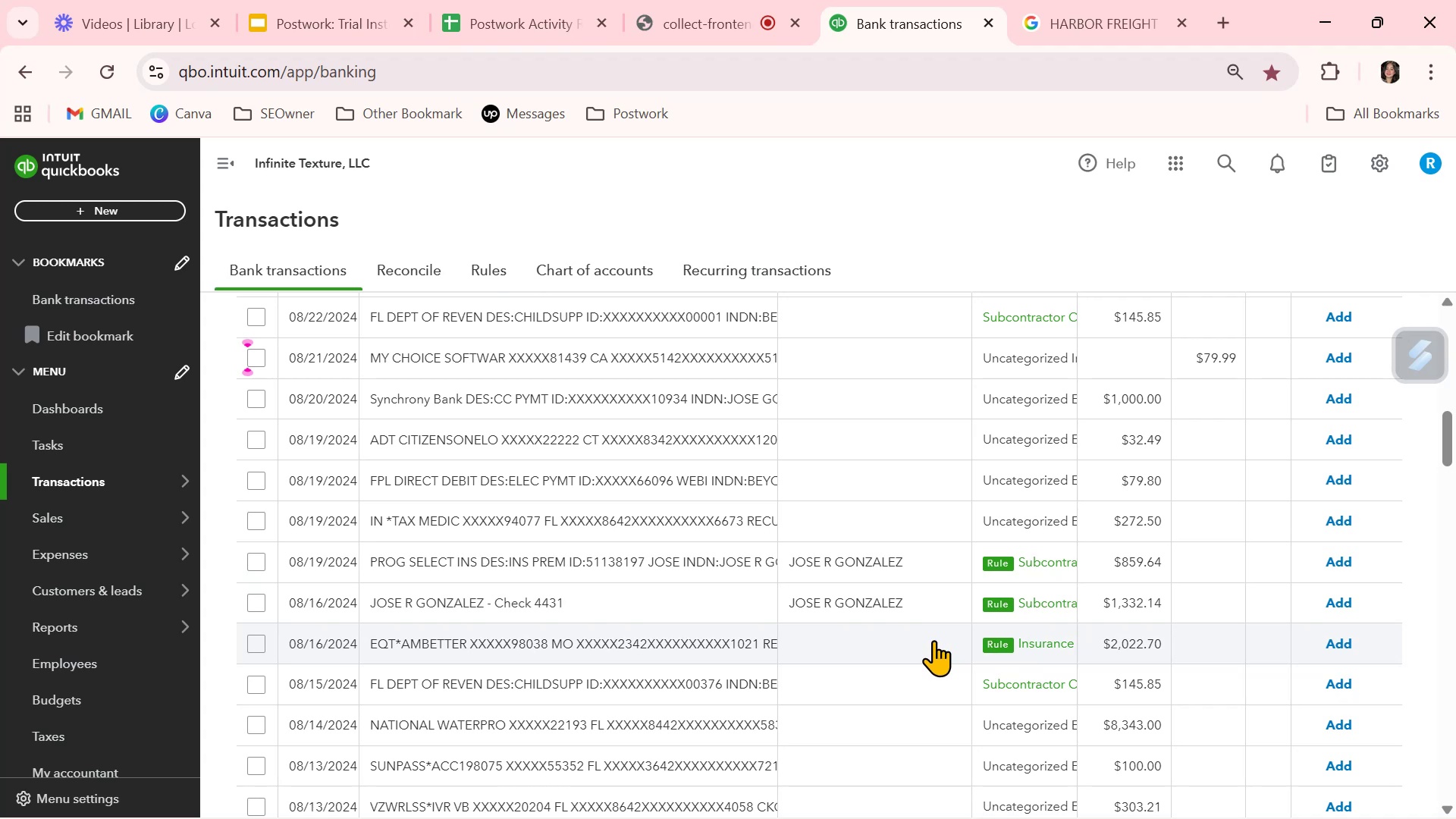 
wait(23.34)
 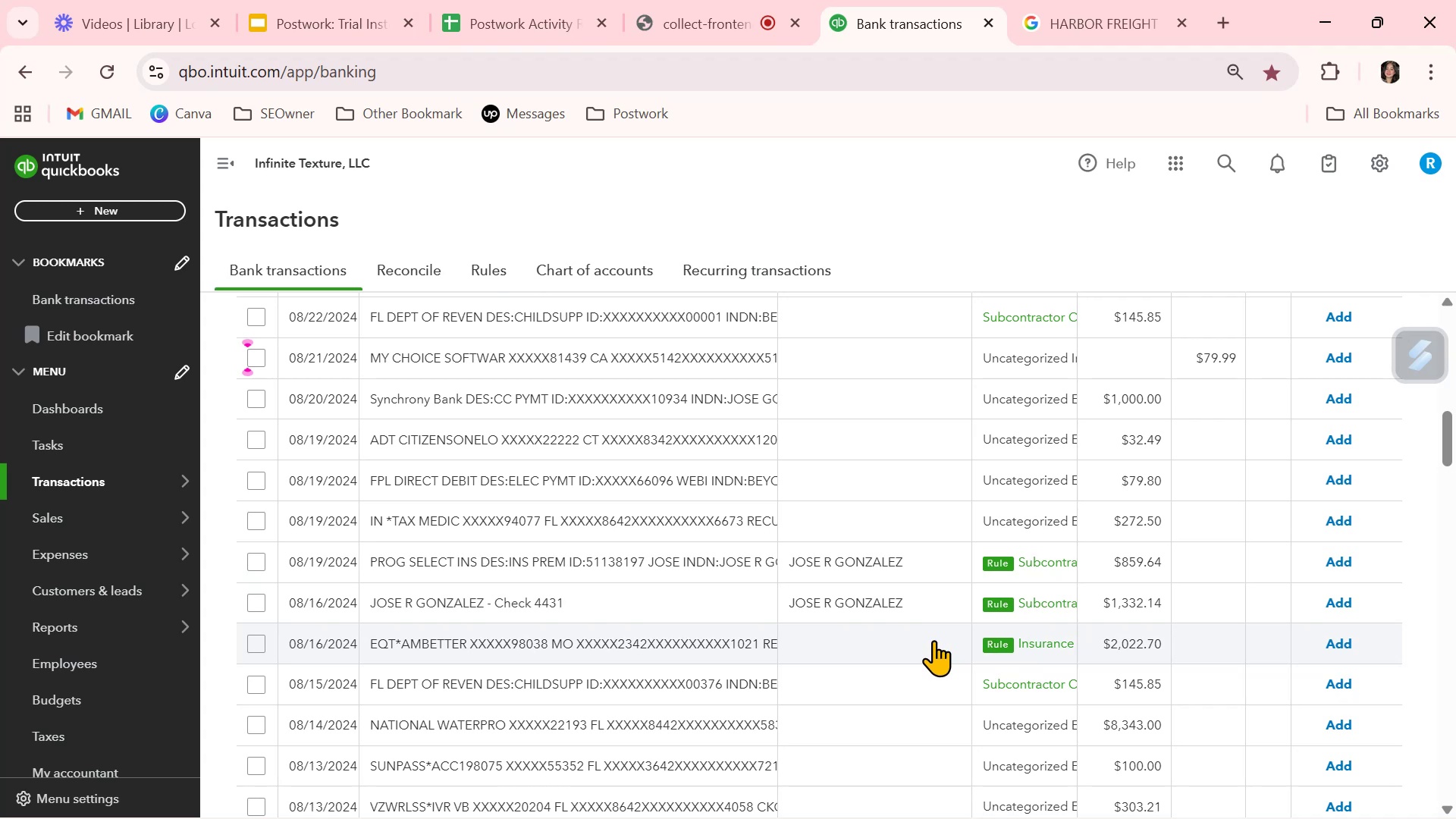 
left_click([913, 406])
 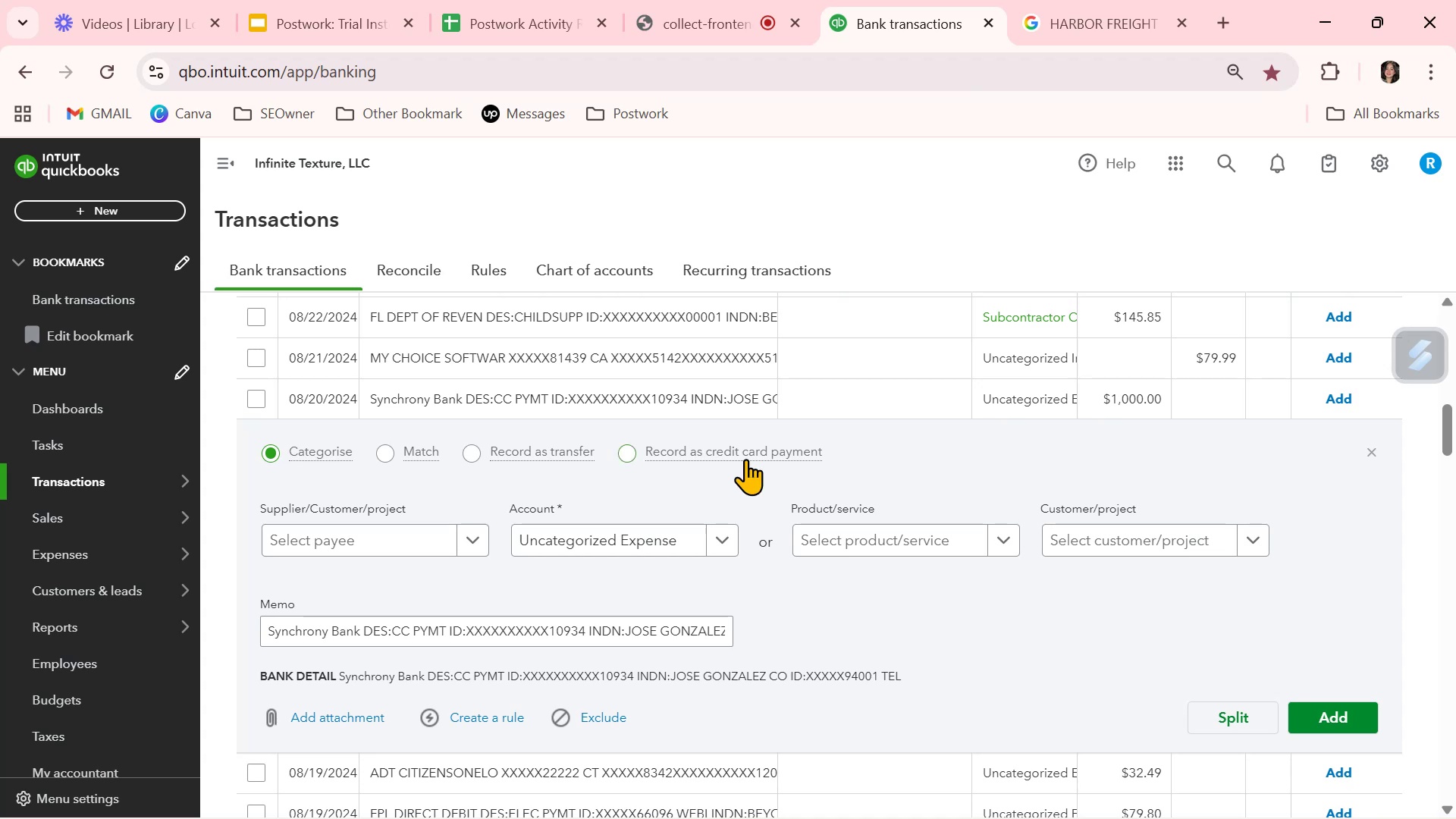 
left_click([746, 456])
 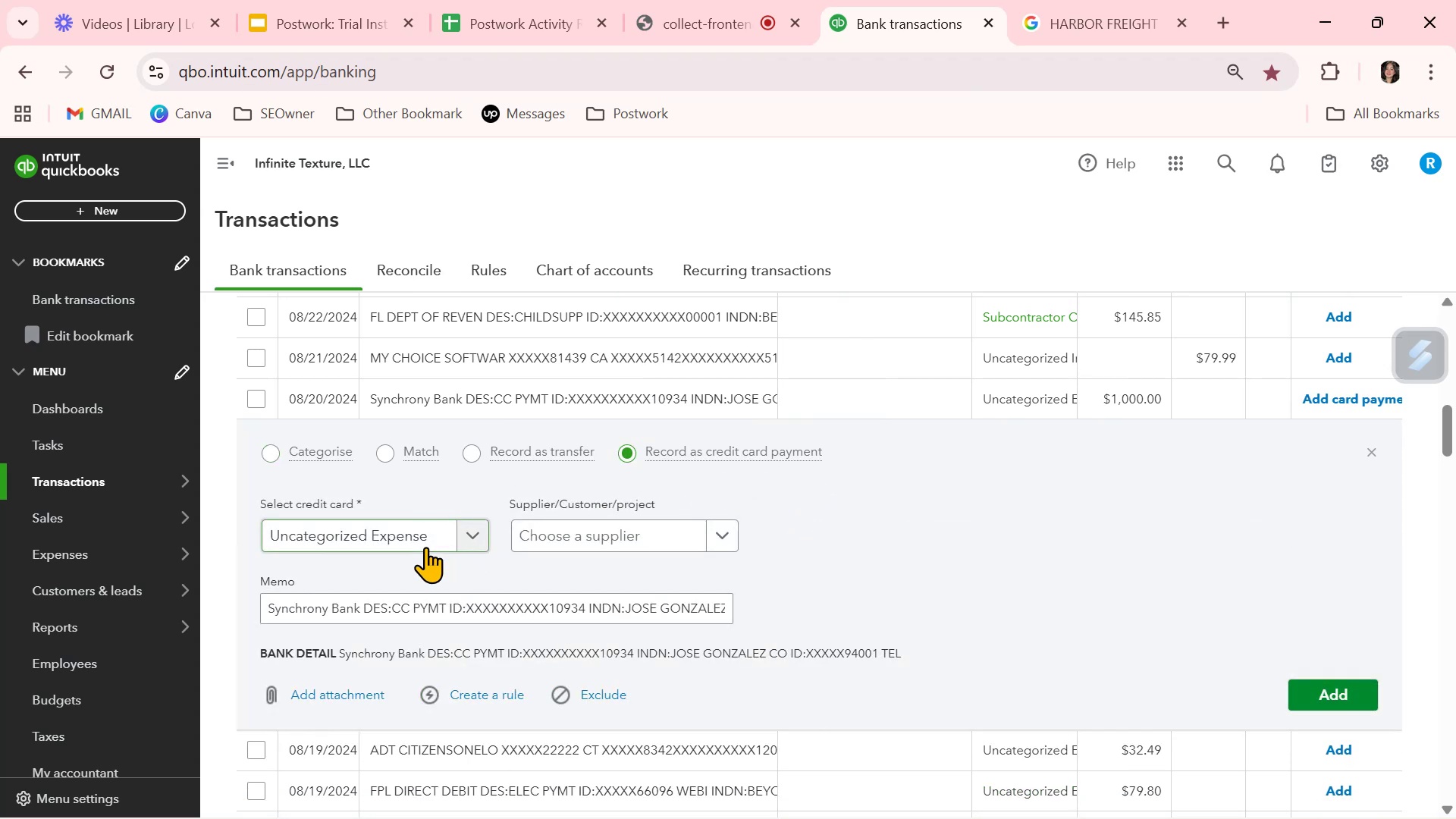 
left_click([425, 539])
 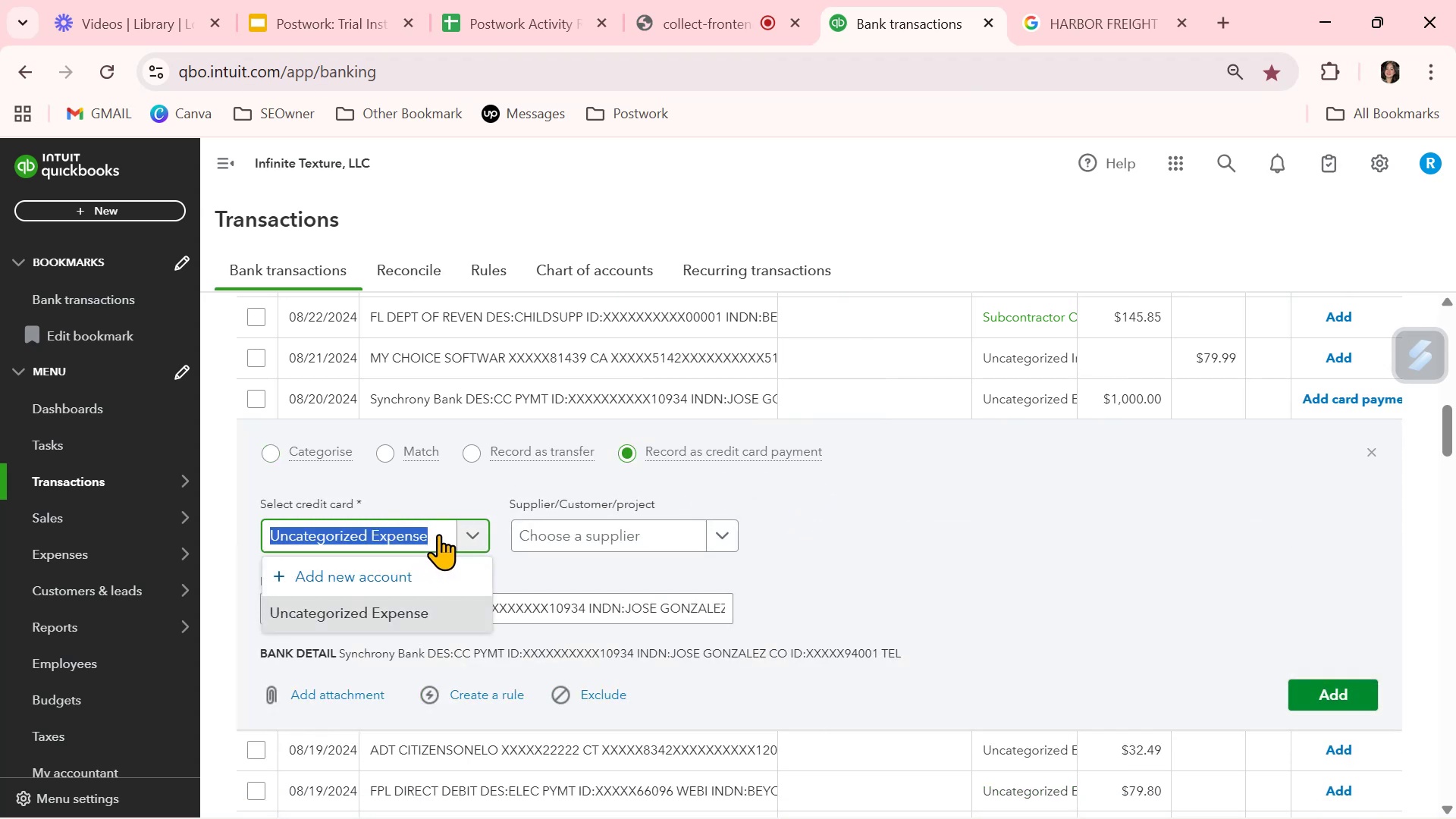 
left_click([564, 536])
 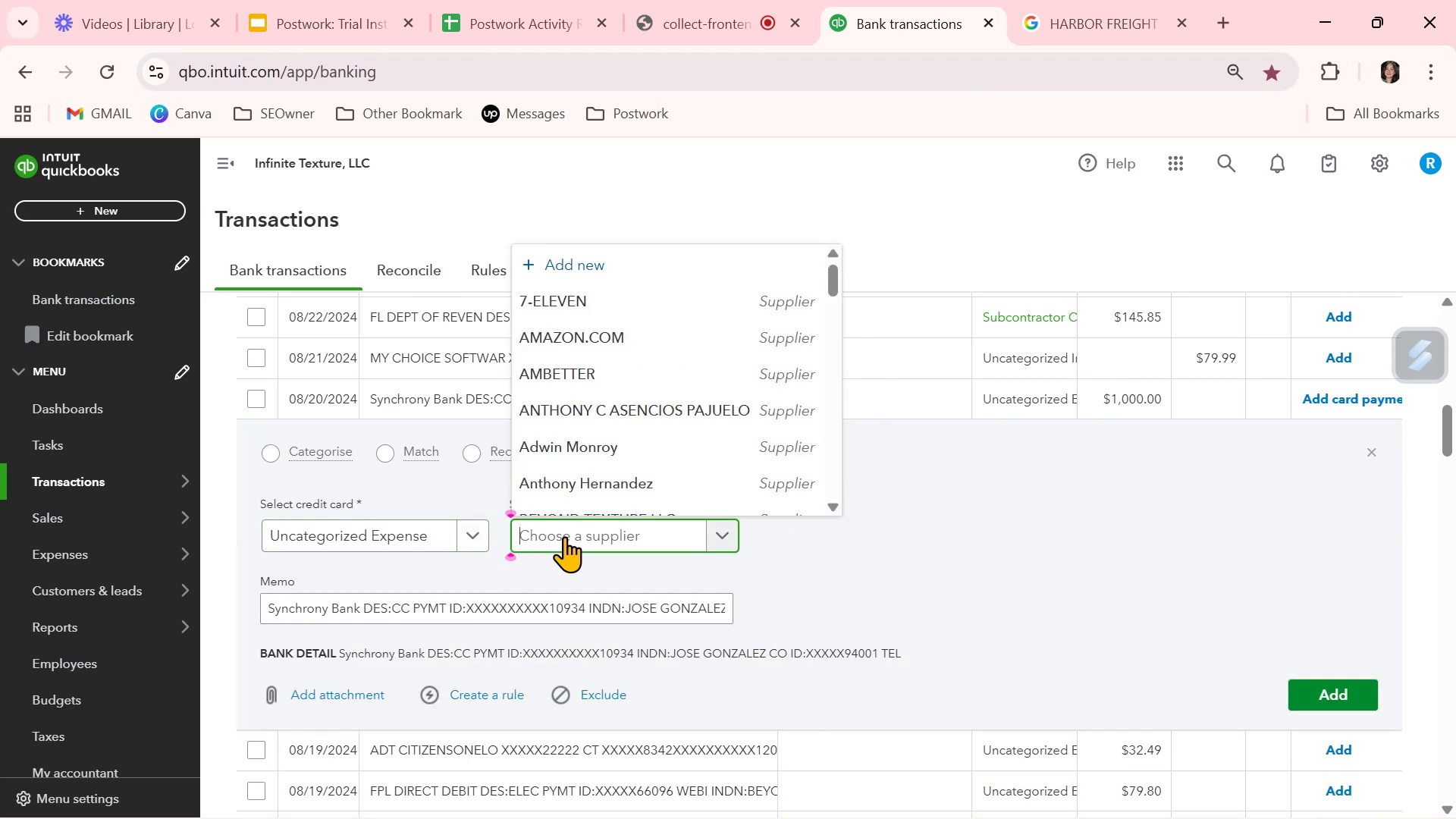 
left_click([564, 536])
 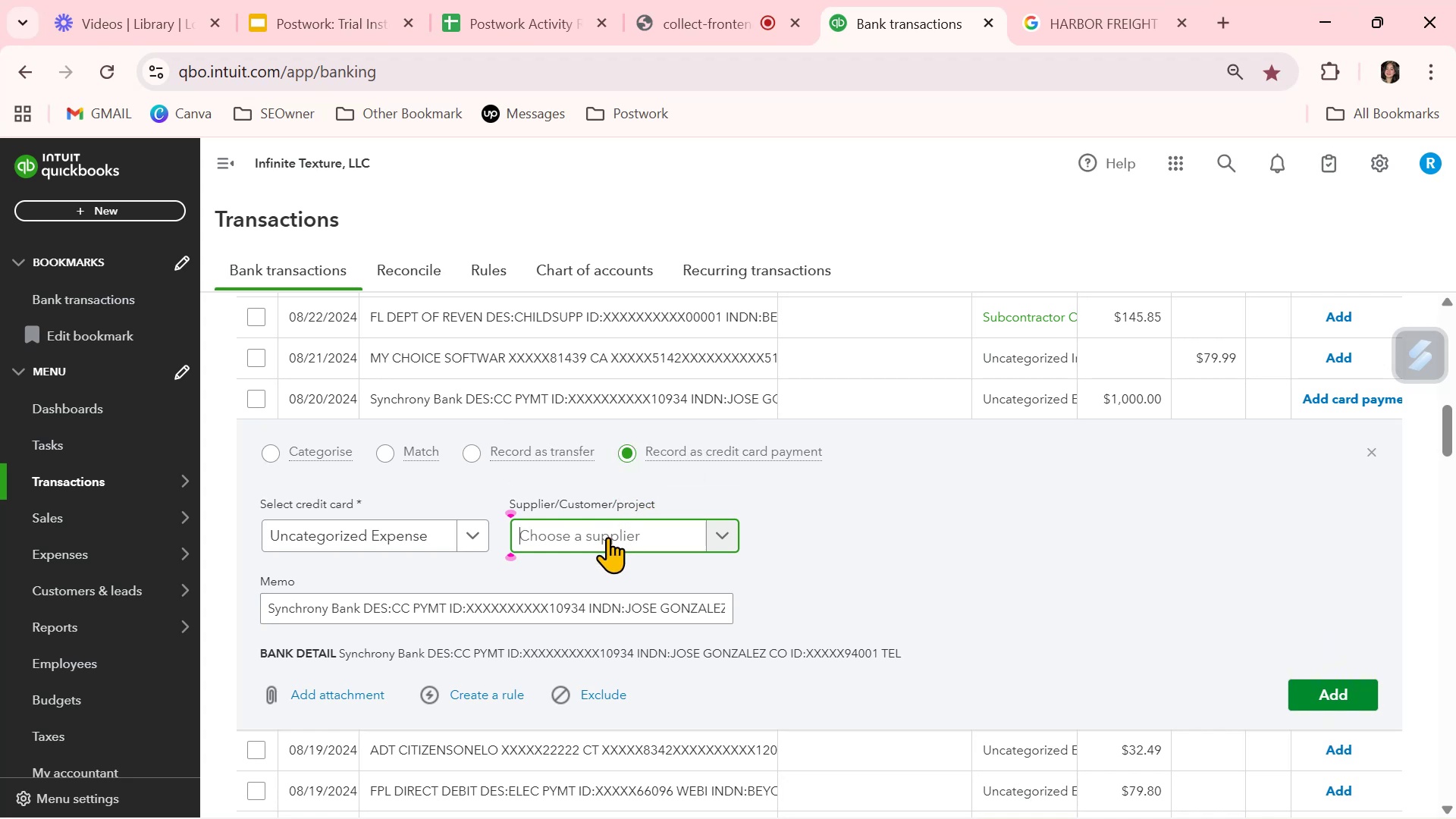 
wait(11.08)
 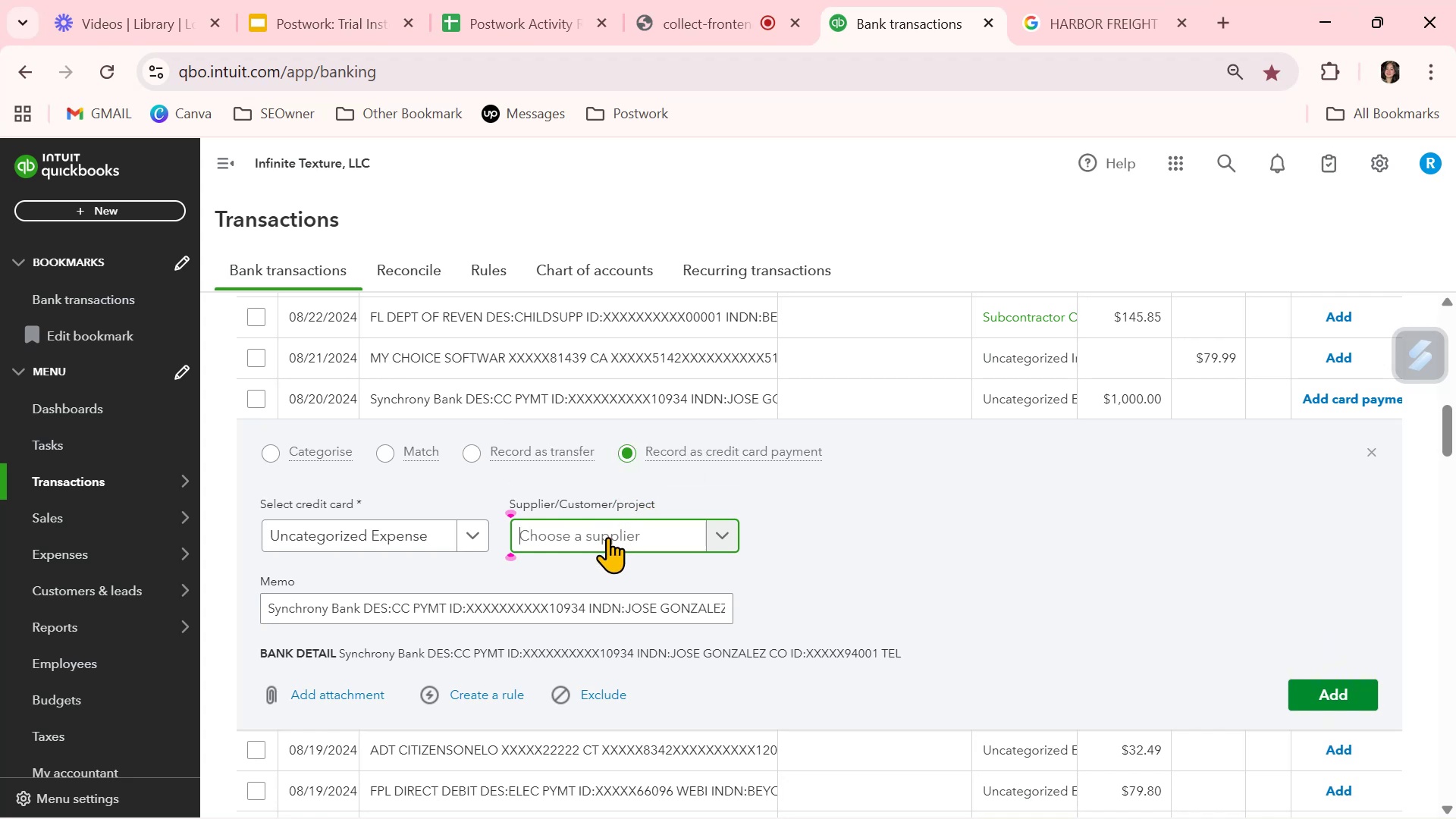 
scroll: coordinate [609, 537], scroll_direction: up, amount: 11.0
 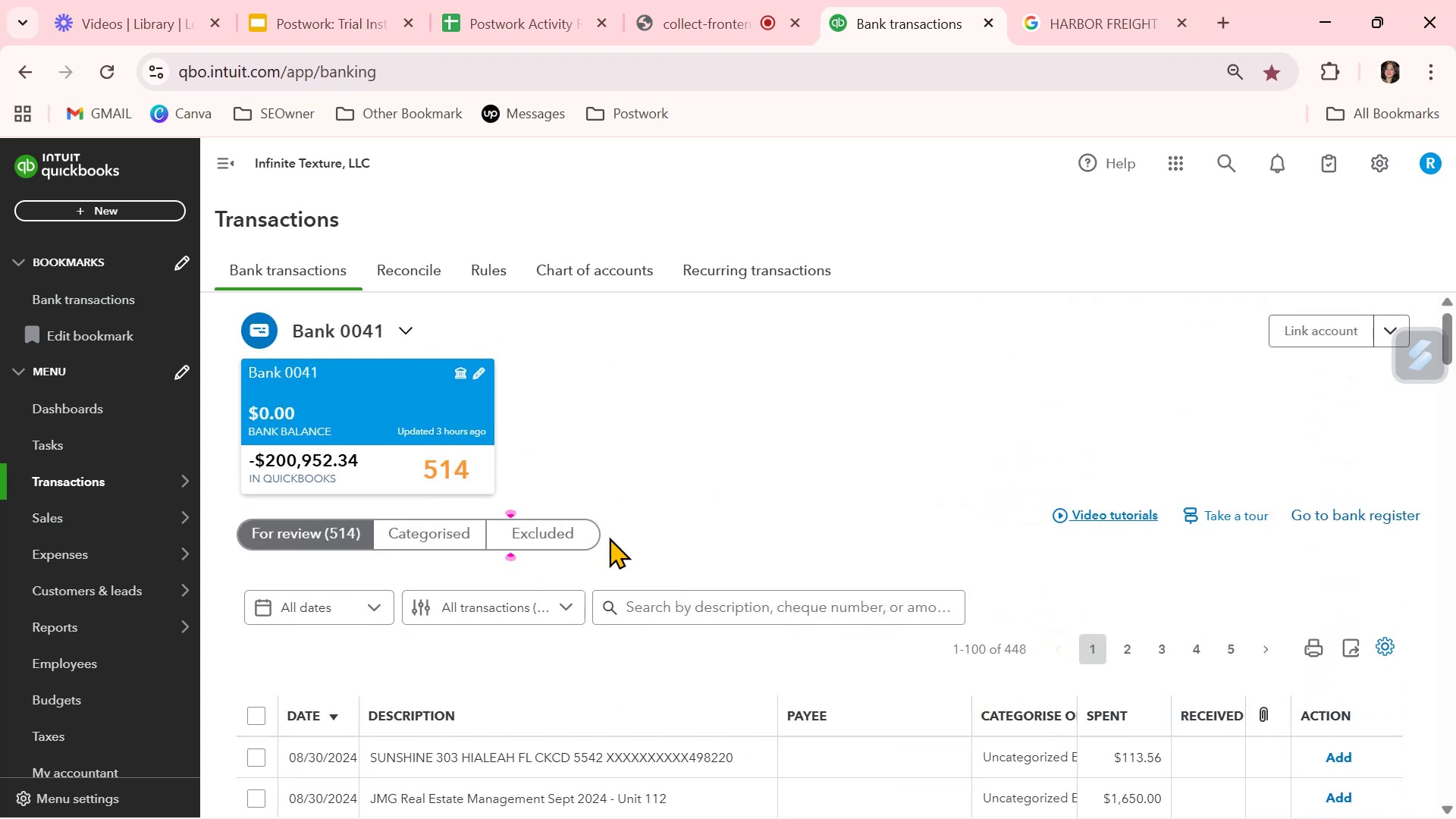 
scroll: coordinate [609, 537], scroll_direction: down, amount: 6.0
 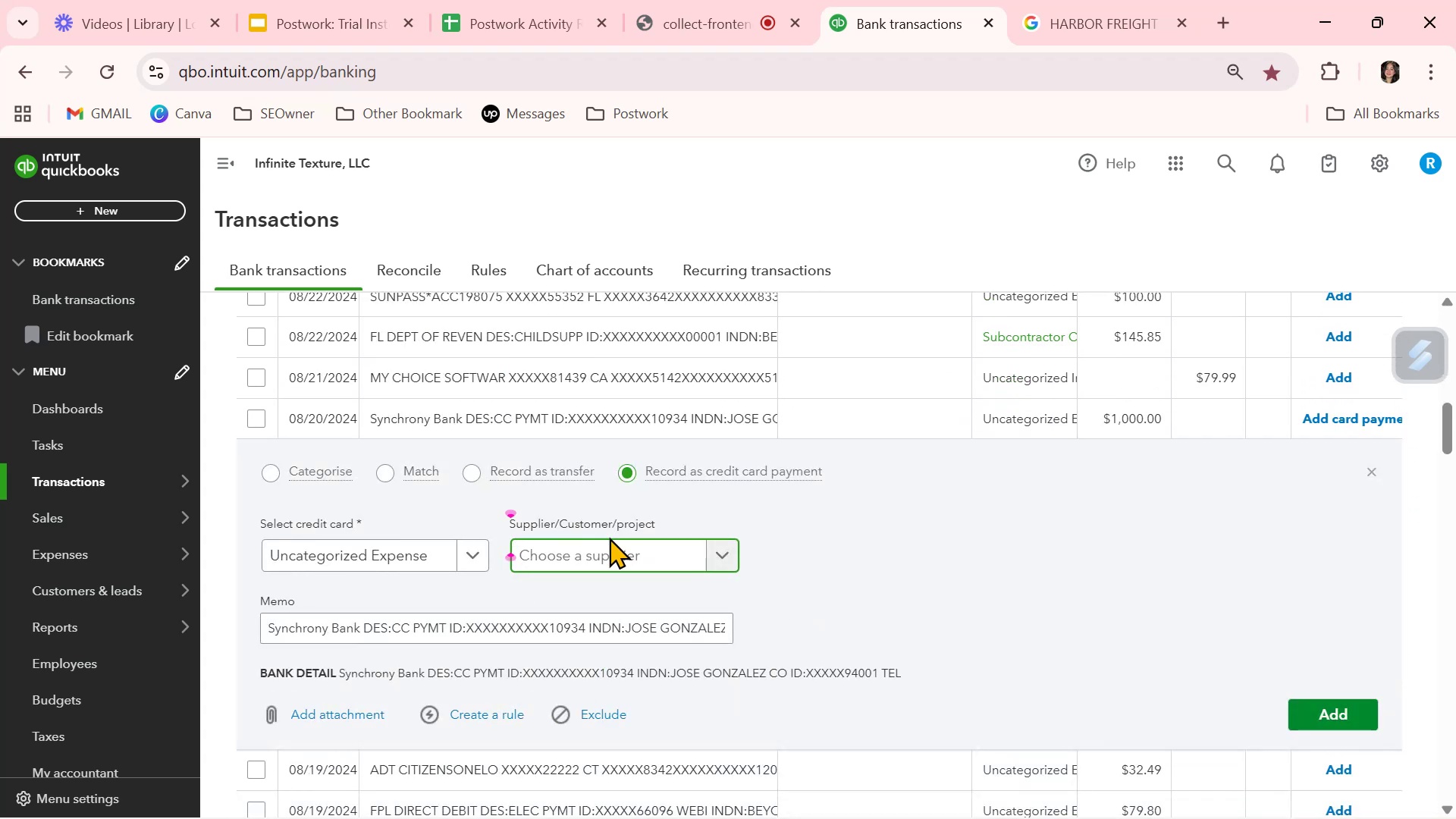 
scroll: coordinate [609, 537], scroll_direction: up, amount: 7.0
 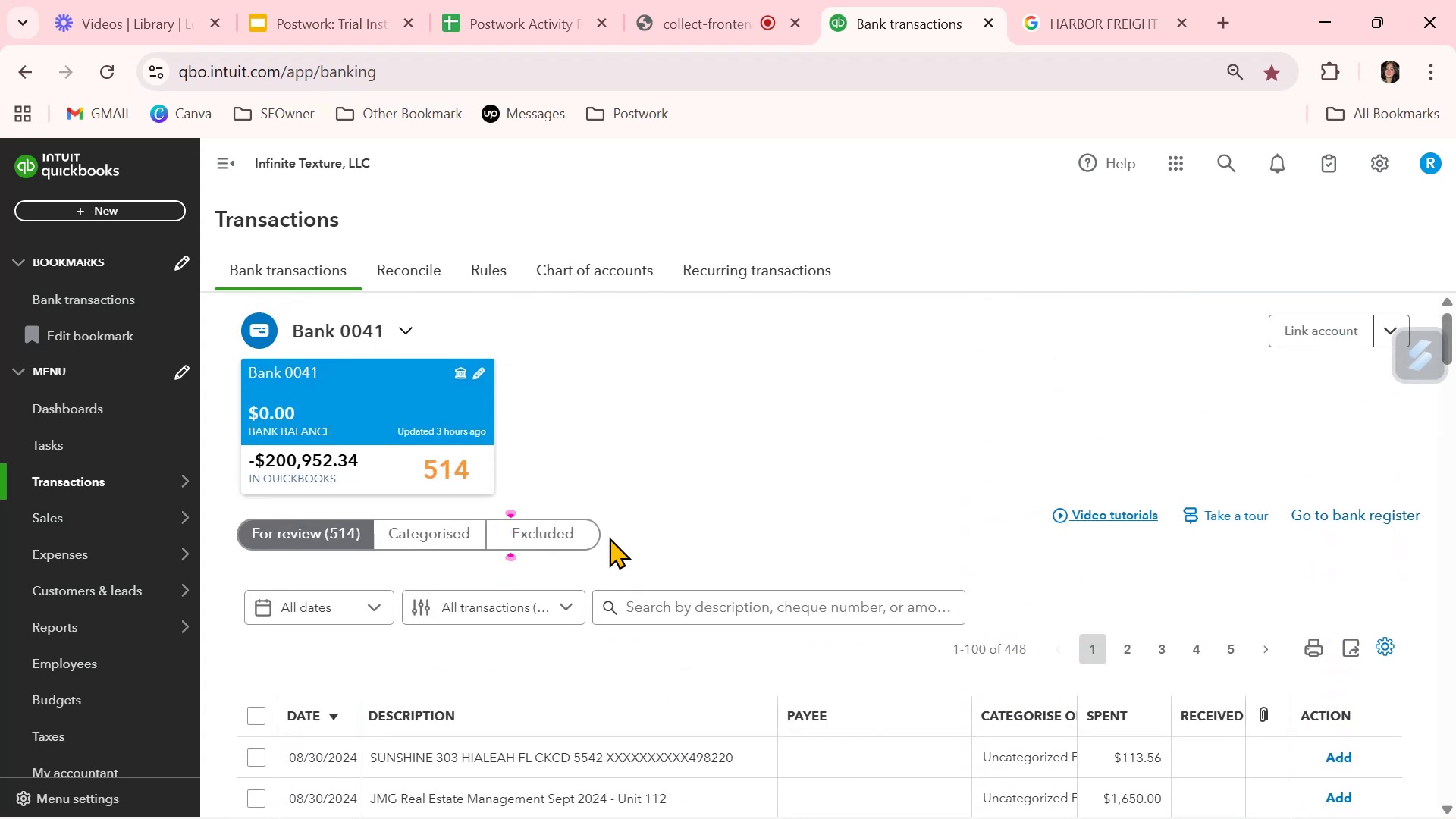 
scroll: coordinate [610, 537], scroll_direction: down, amount: 6.0
 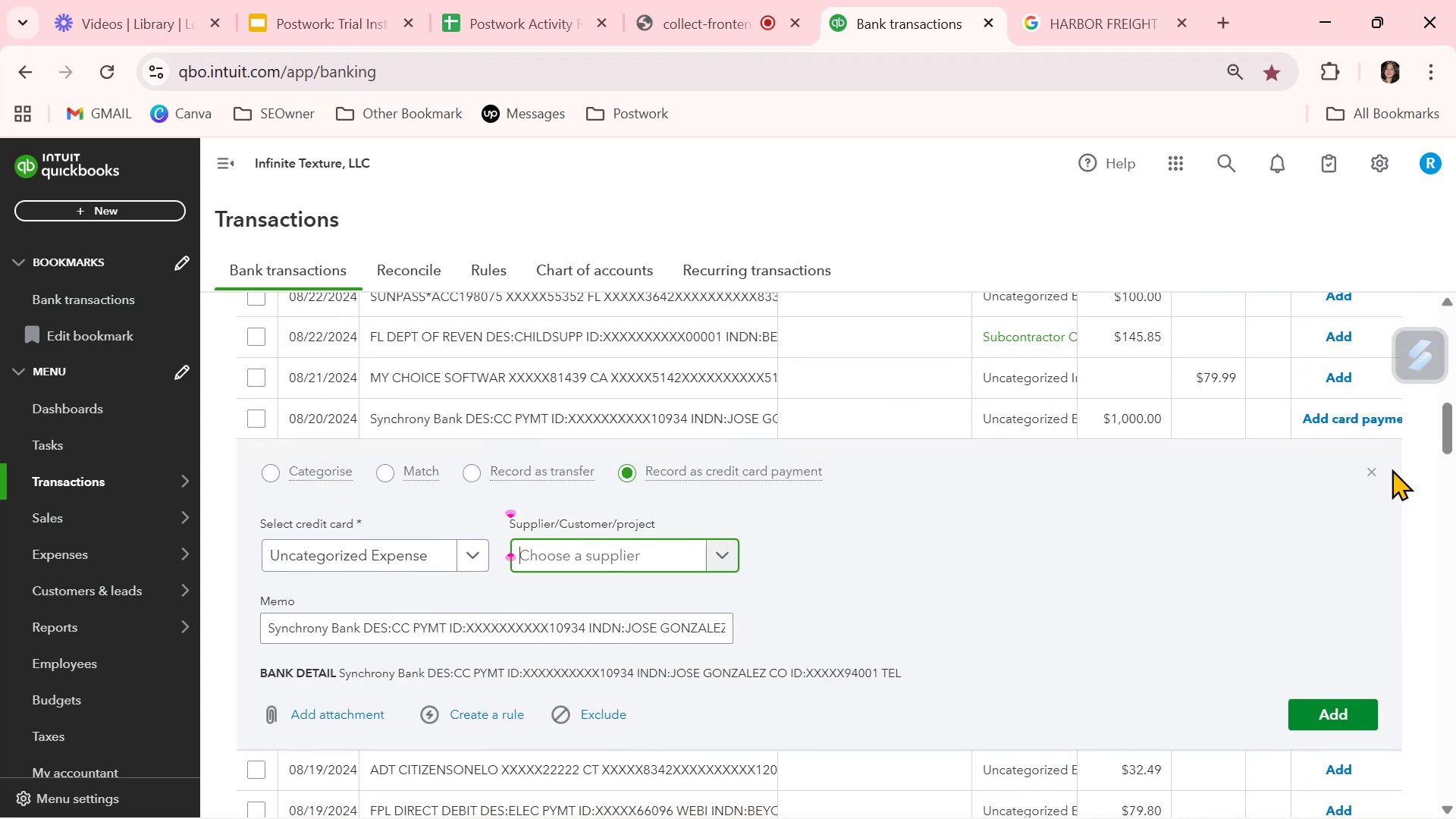 
left_click([1373, 469])
 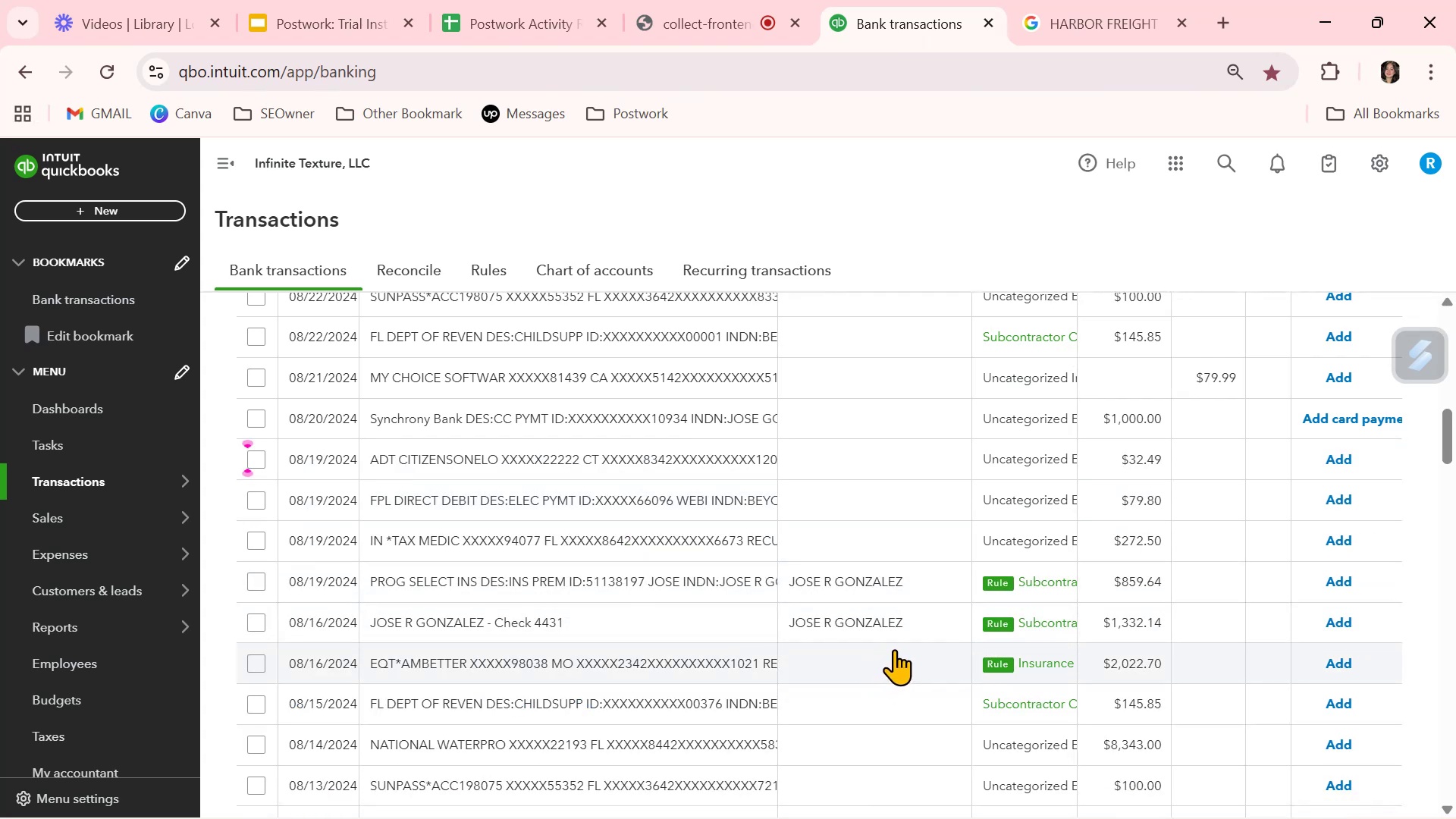 
scroll: coordinate [896, 648], scroll_direction: down, amount: 2.0
 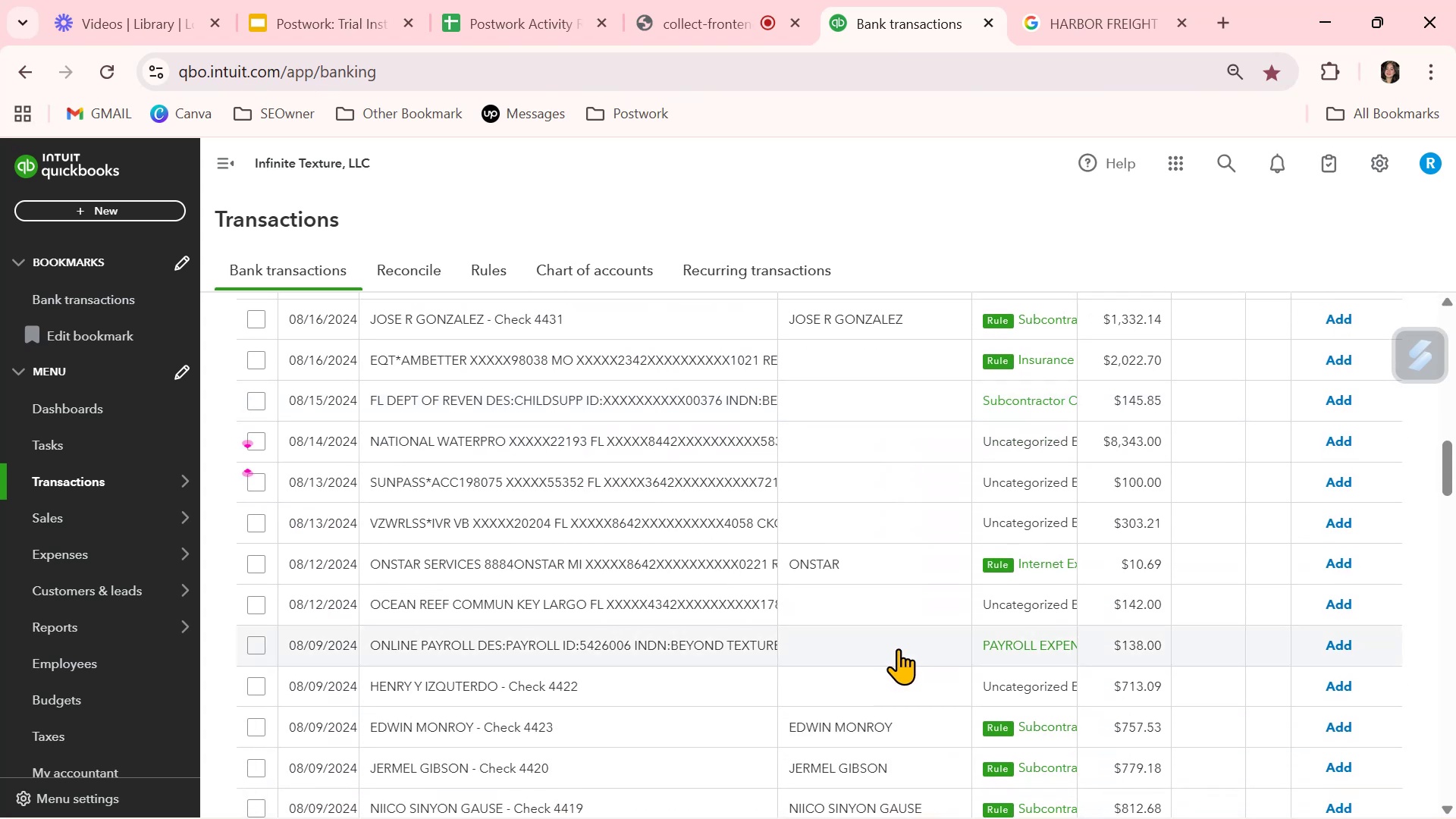 
wait(6.35)
 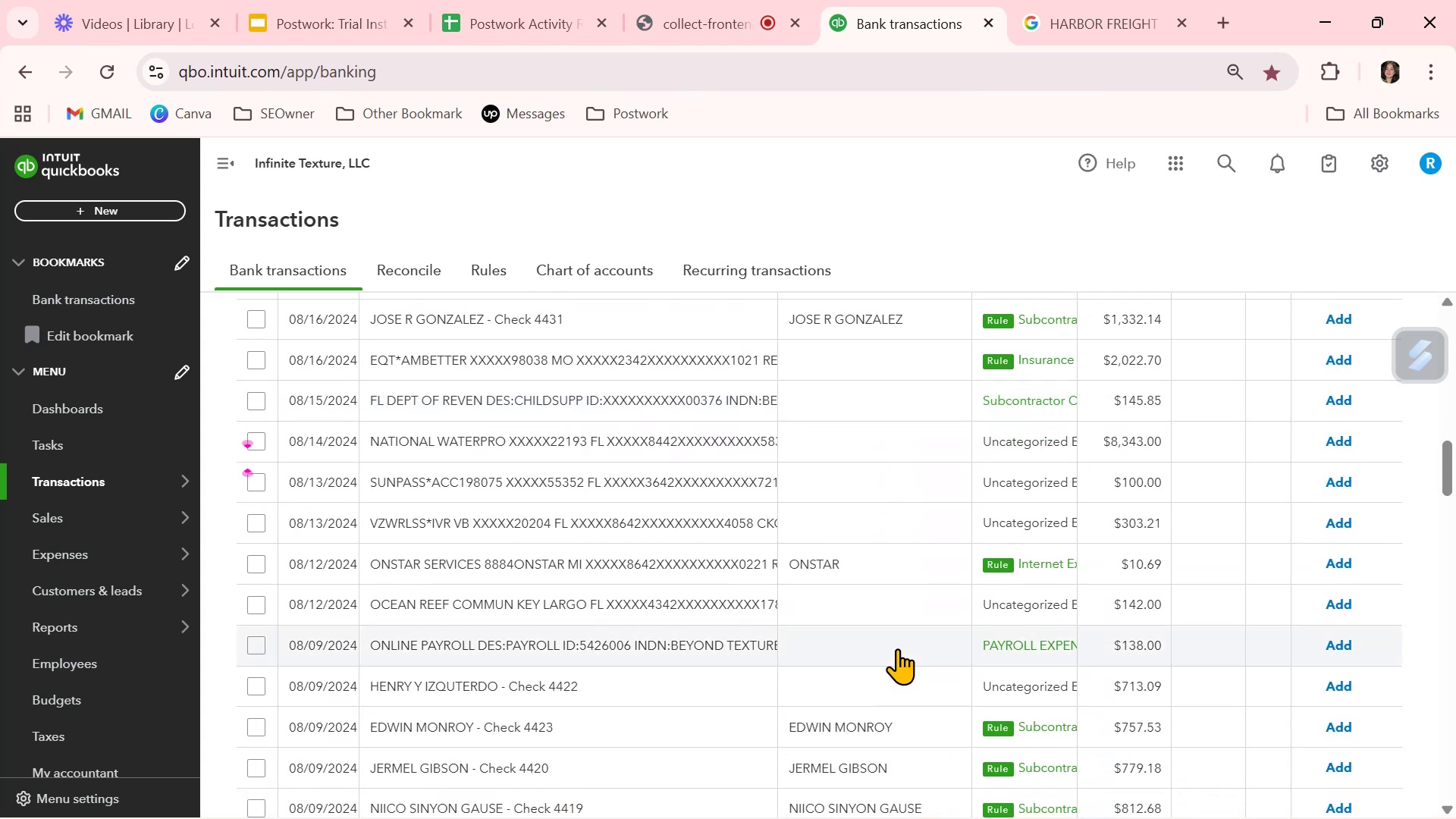 
left_click([1336, 564])
 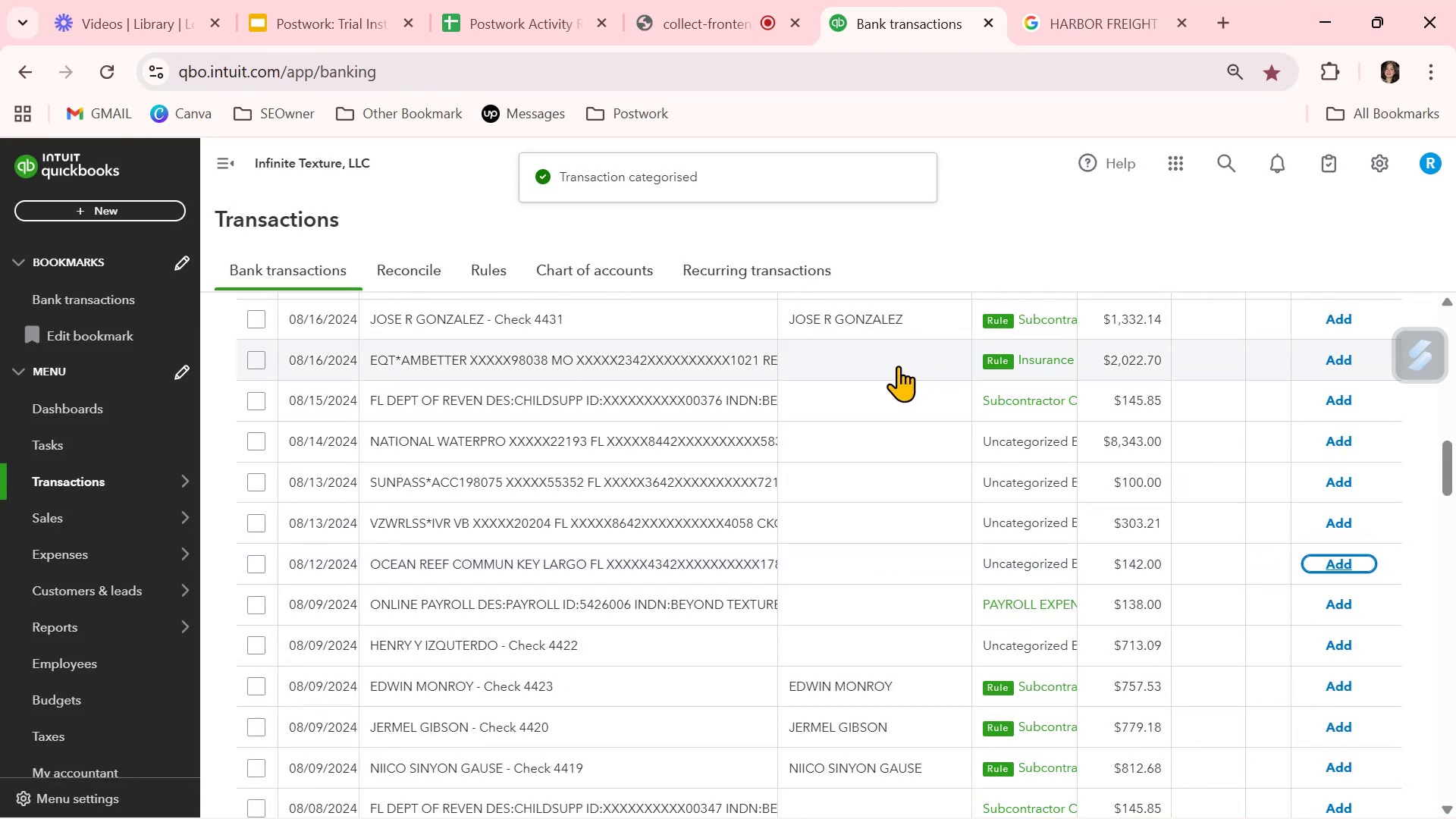 
left_click([898, 366])
 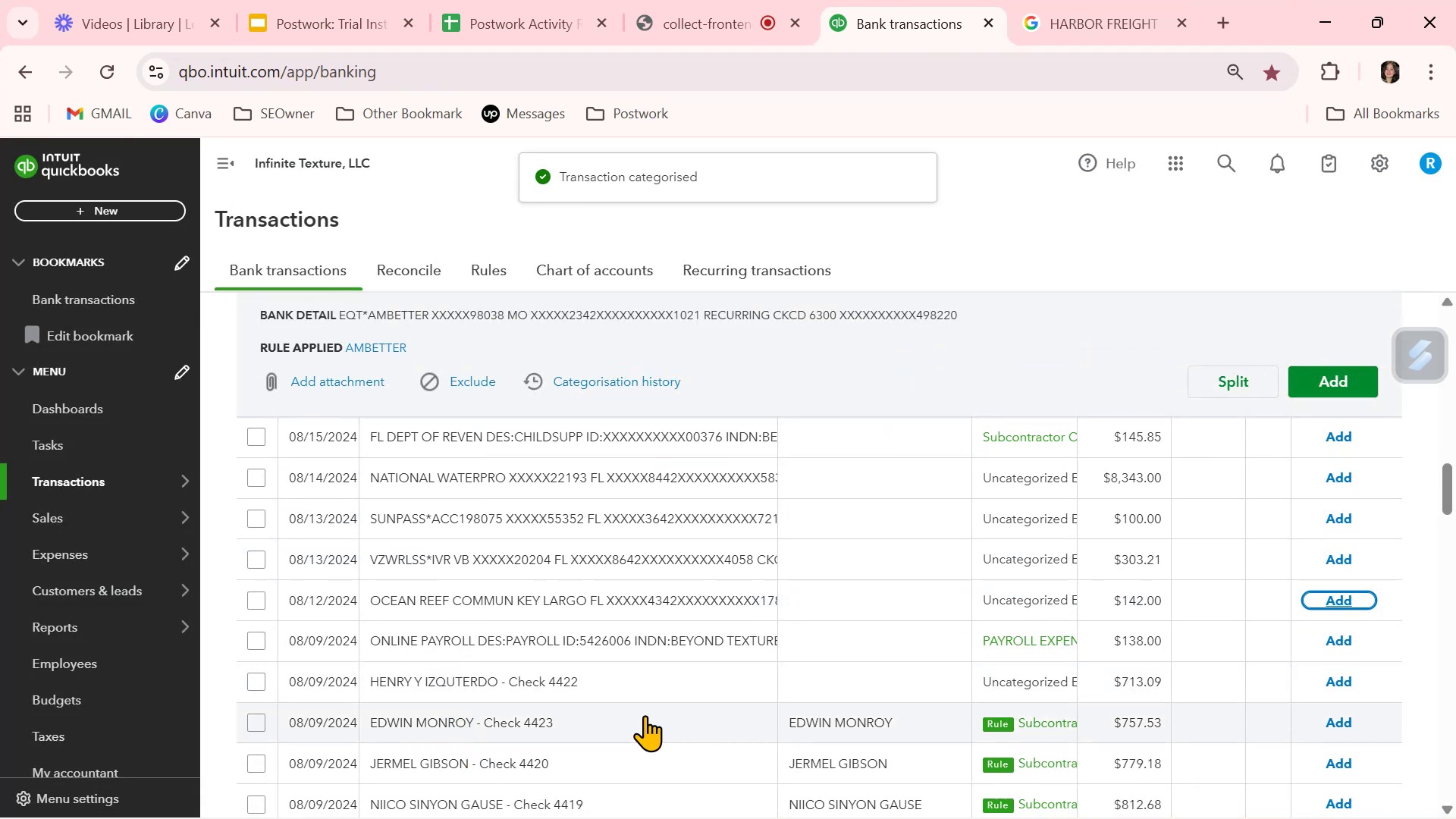 
scroll: coordinate [676, 708], scroll_direction: down, amount: 2.0
 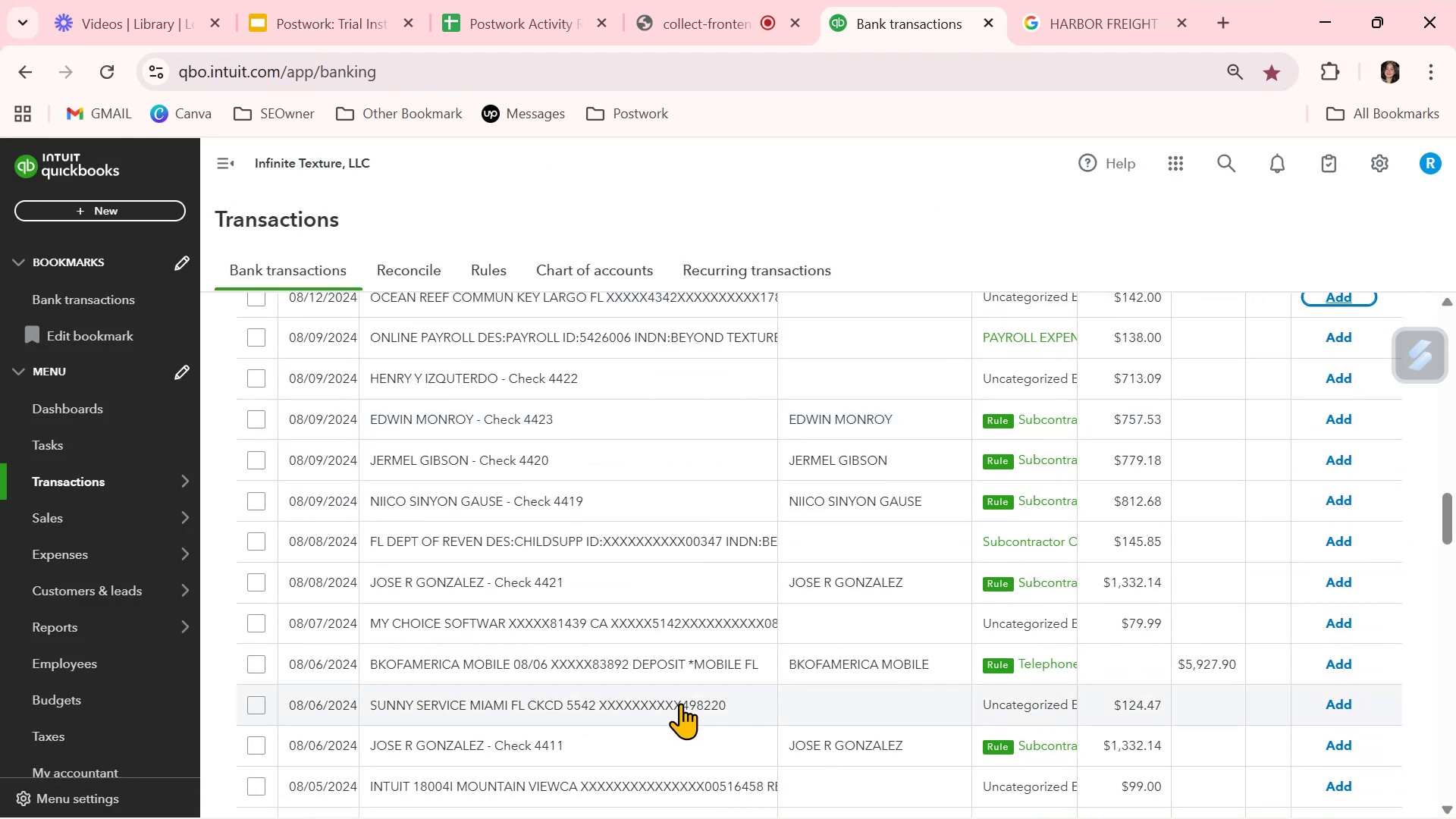 
scroll: coordinate [681, 701], scroll_direction: up, amount: 1.0
 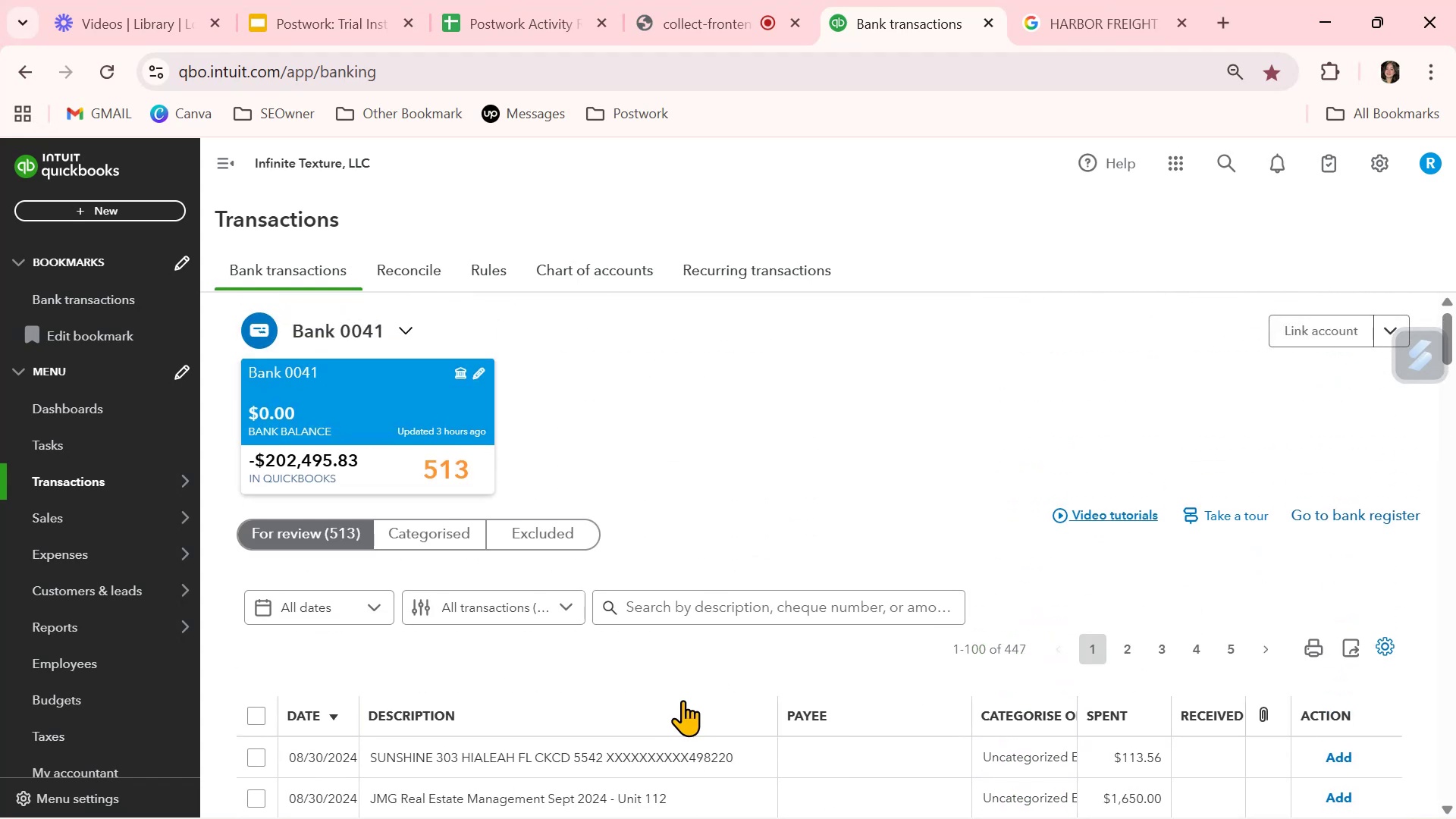 
scroll: coordinate [685, 699], scroll_direction: down, amount: 1.0
 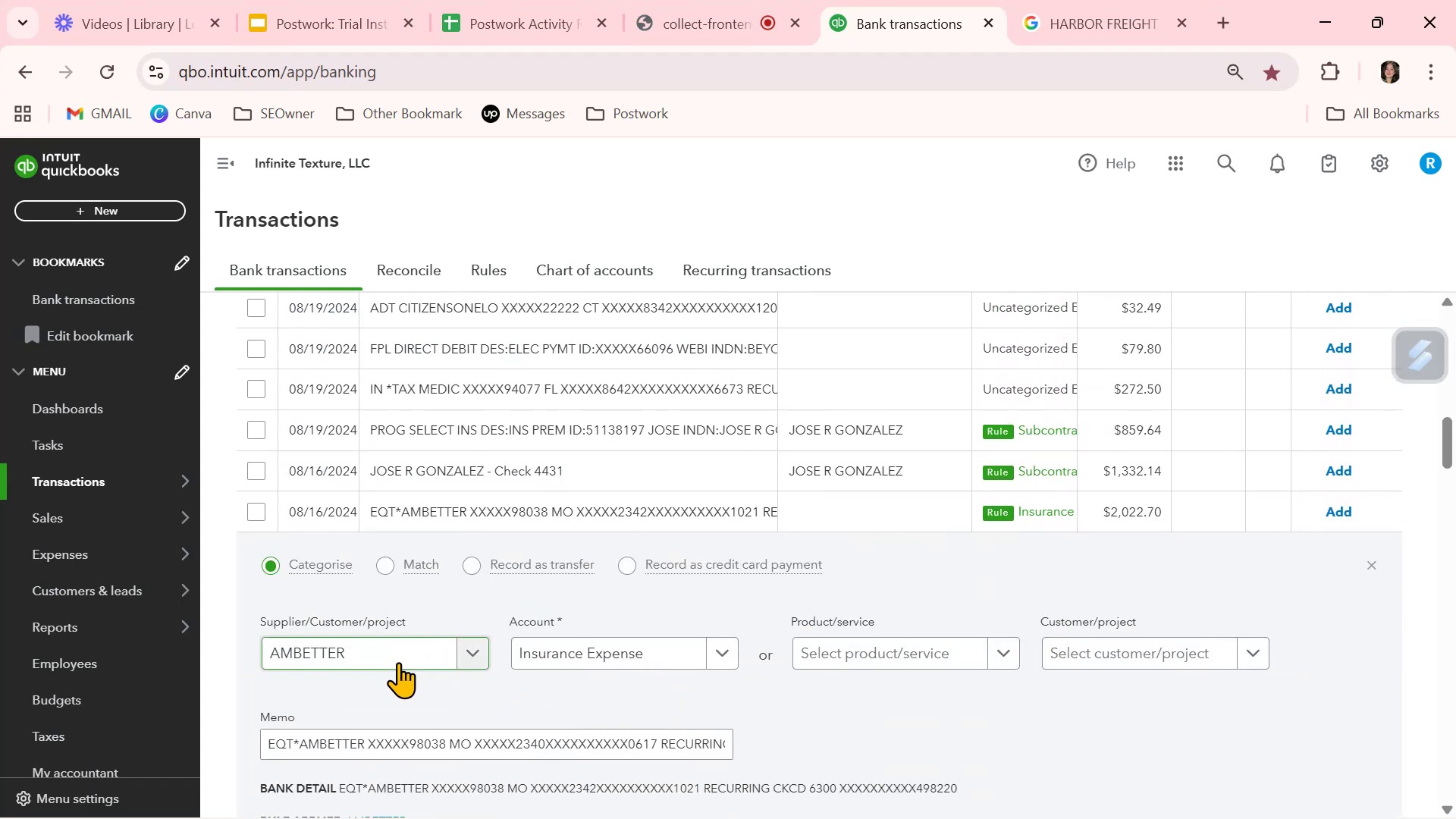 
left_click([400, 661])
 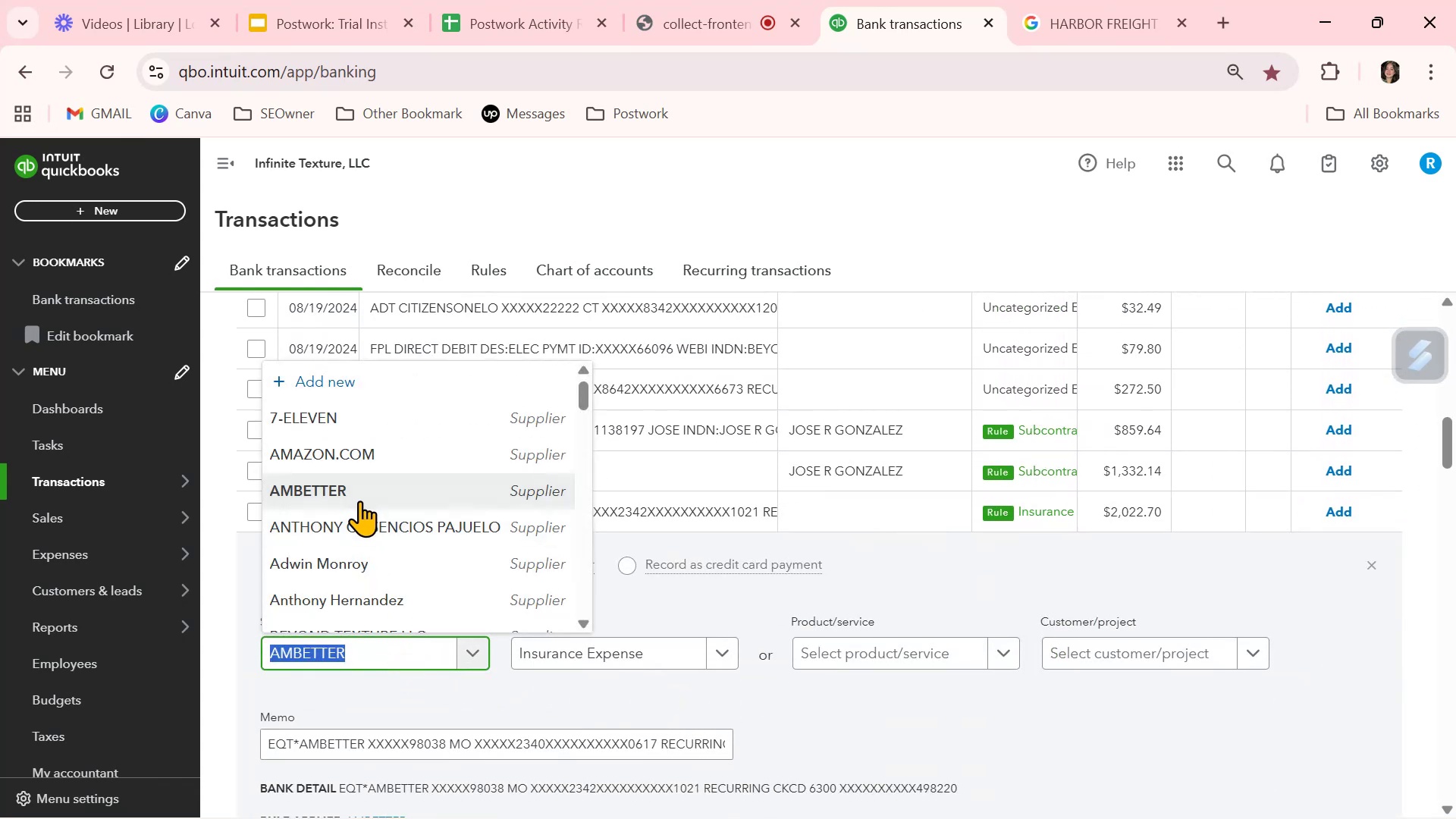 
left_click([359, 490])
 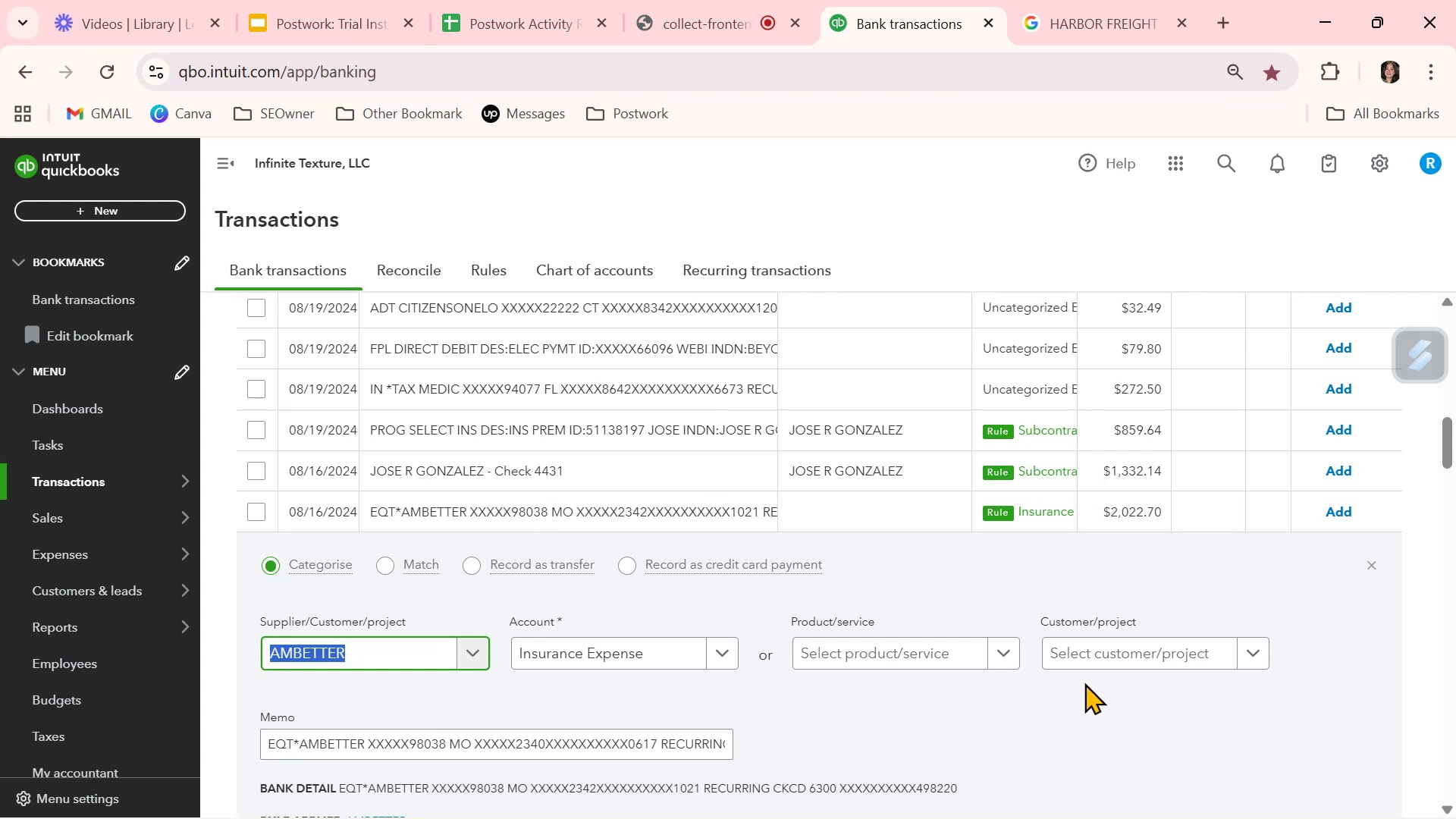 
left_click([1099, 684])
 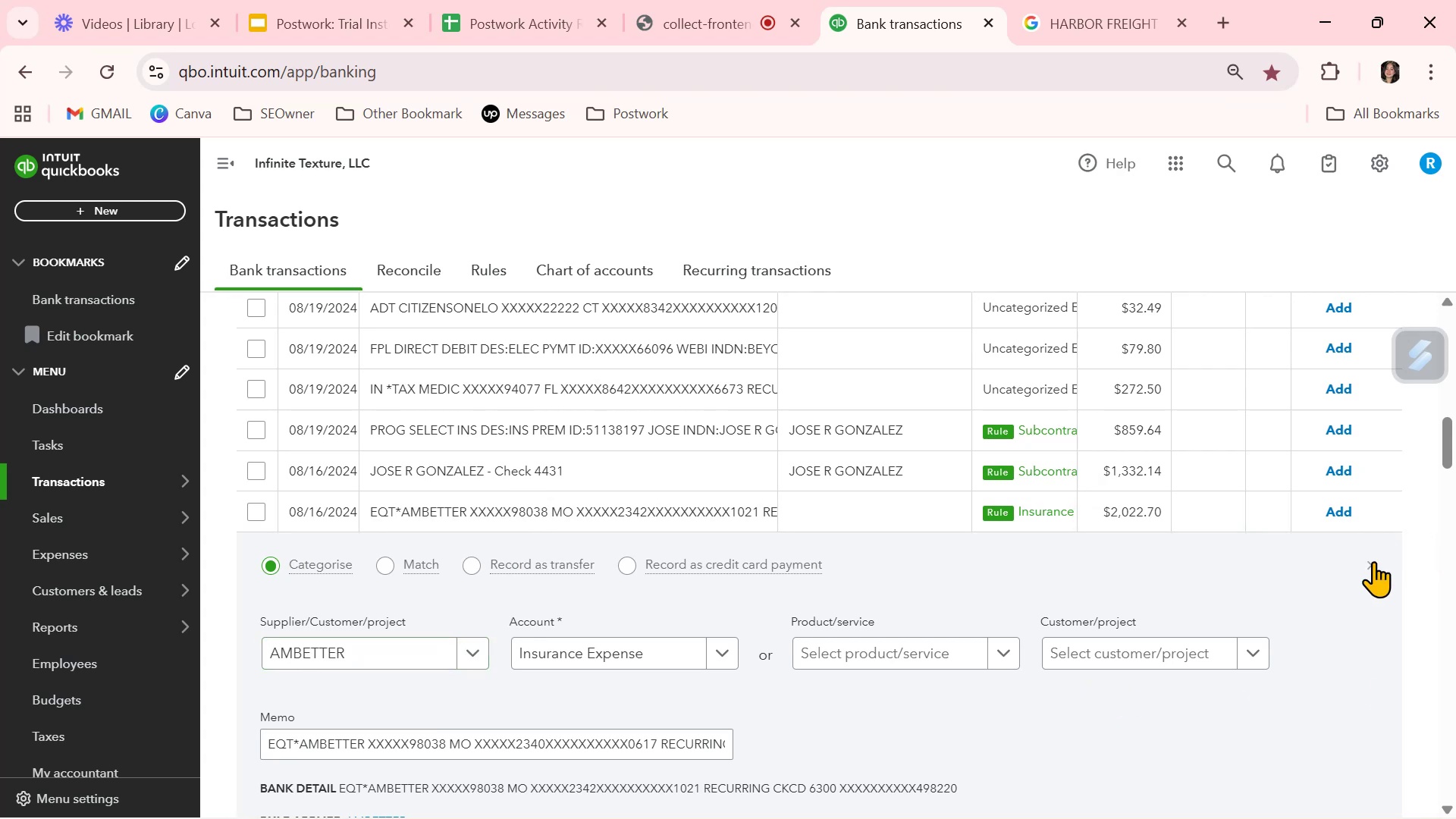 
left_click([1376, 568])
 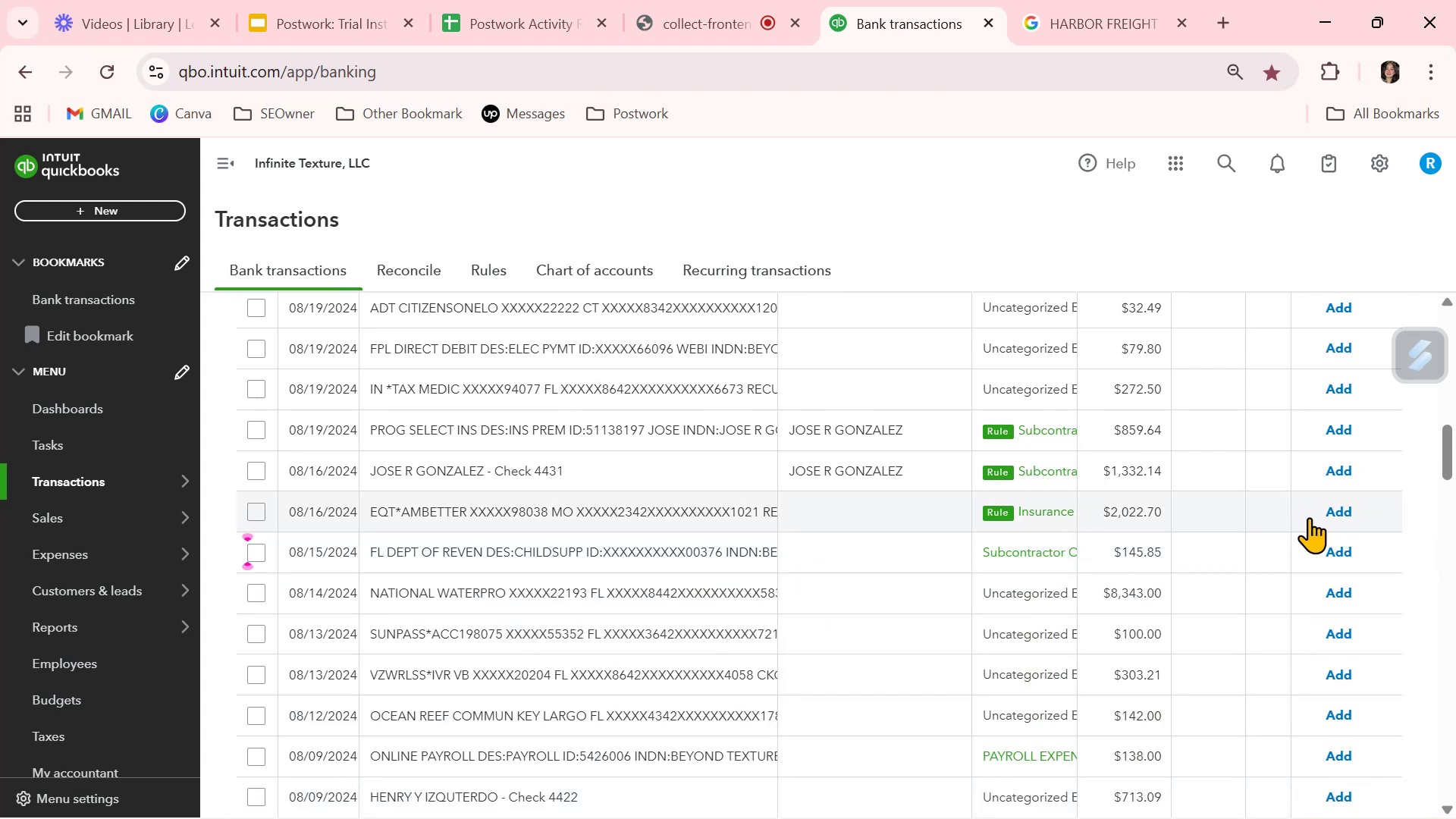 
left_click([1340, 511])
 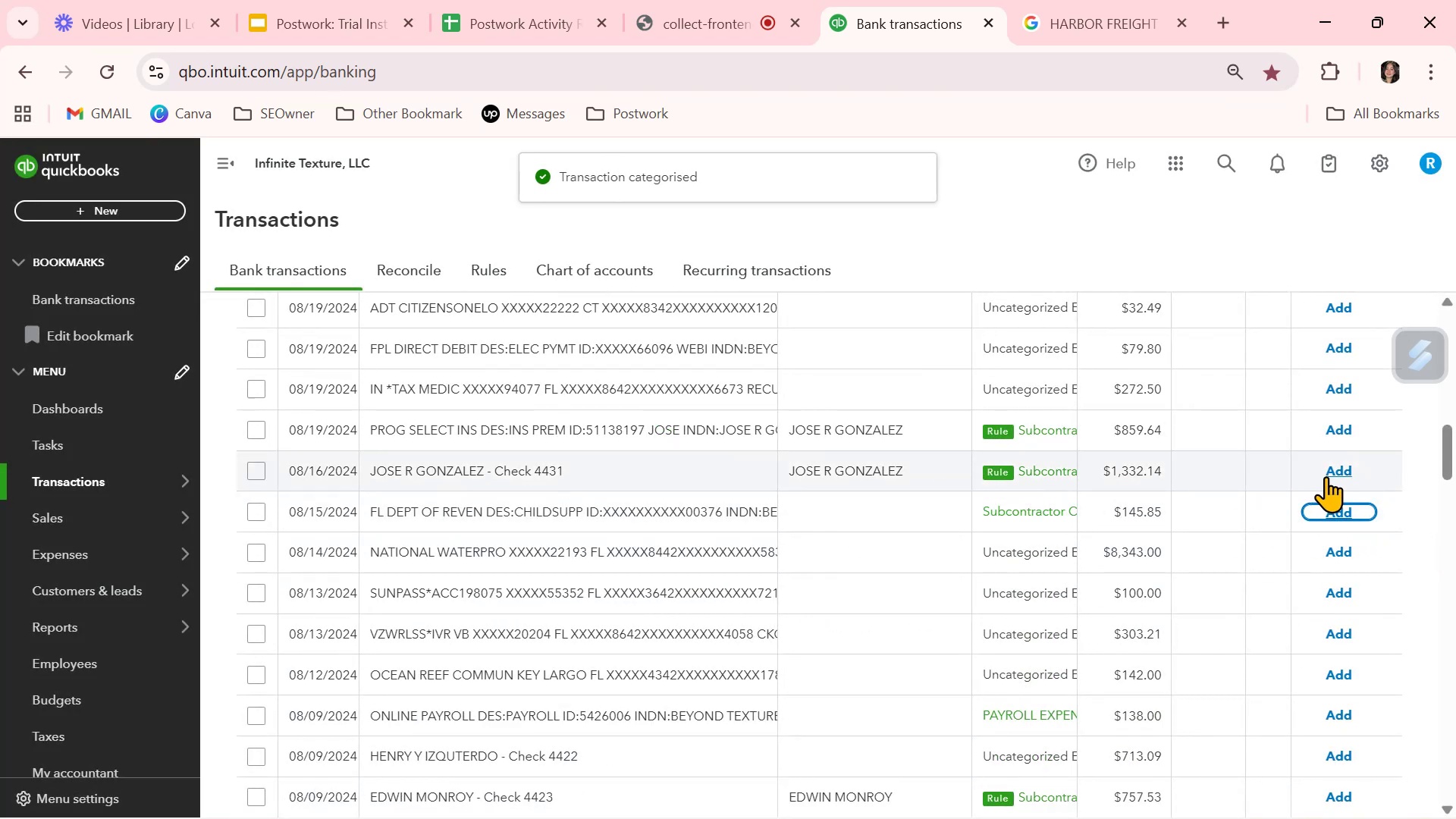 
left_click([1346, 475])
 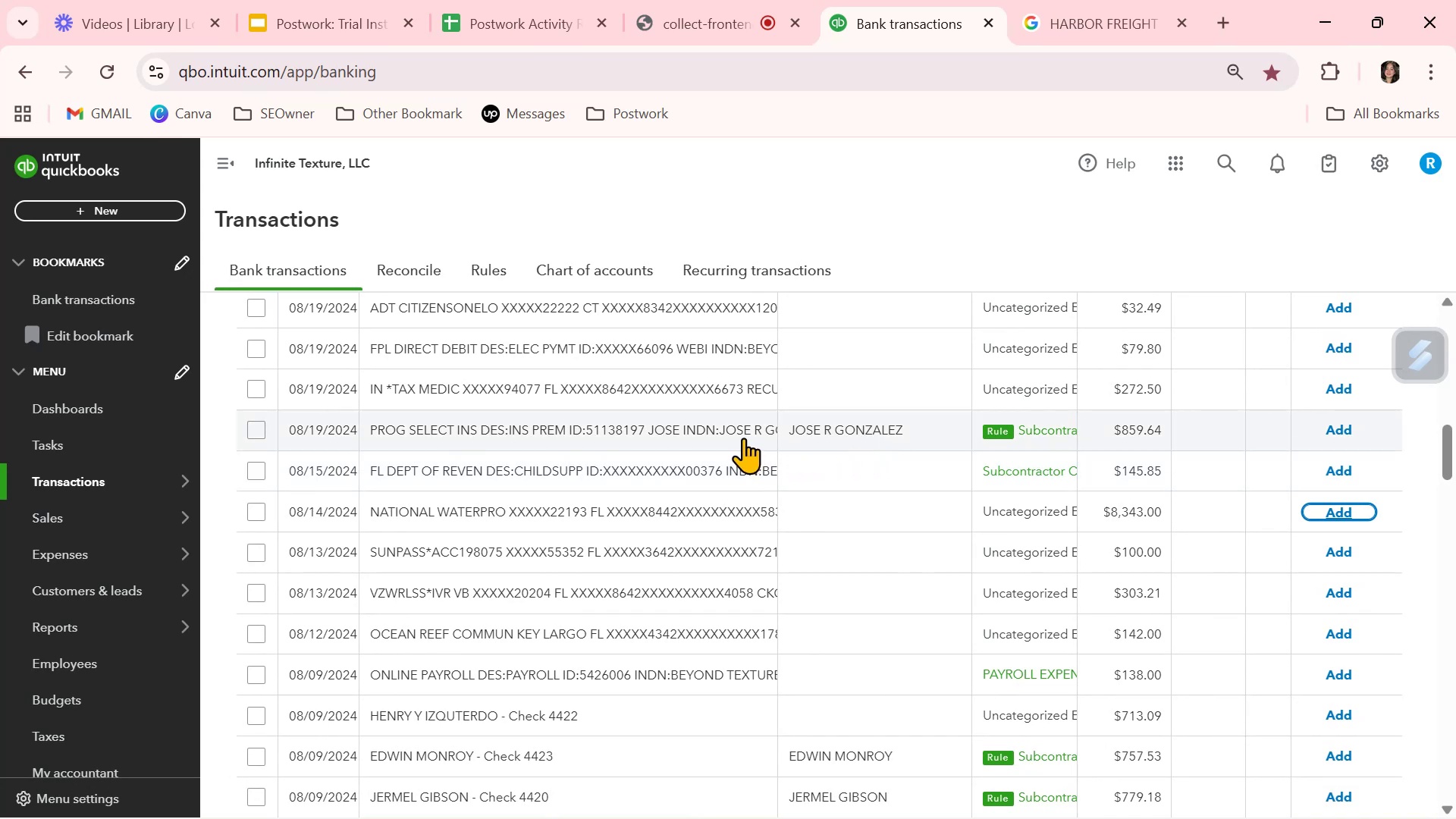 
wait(12.02)
 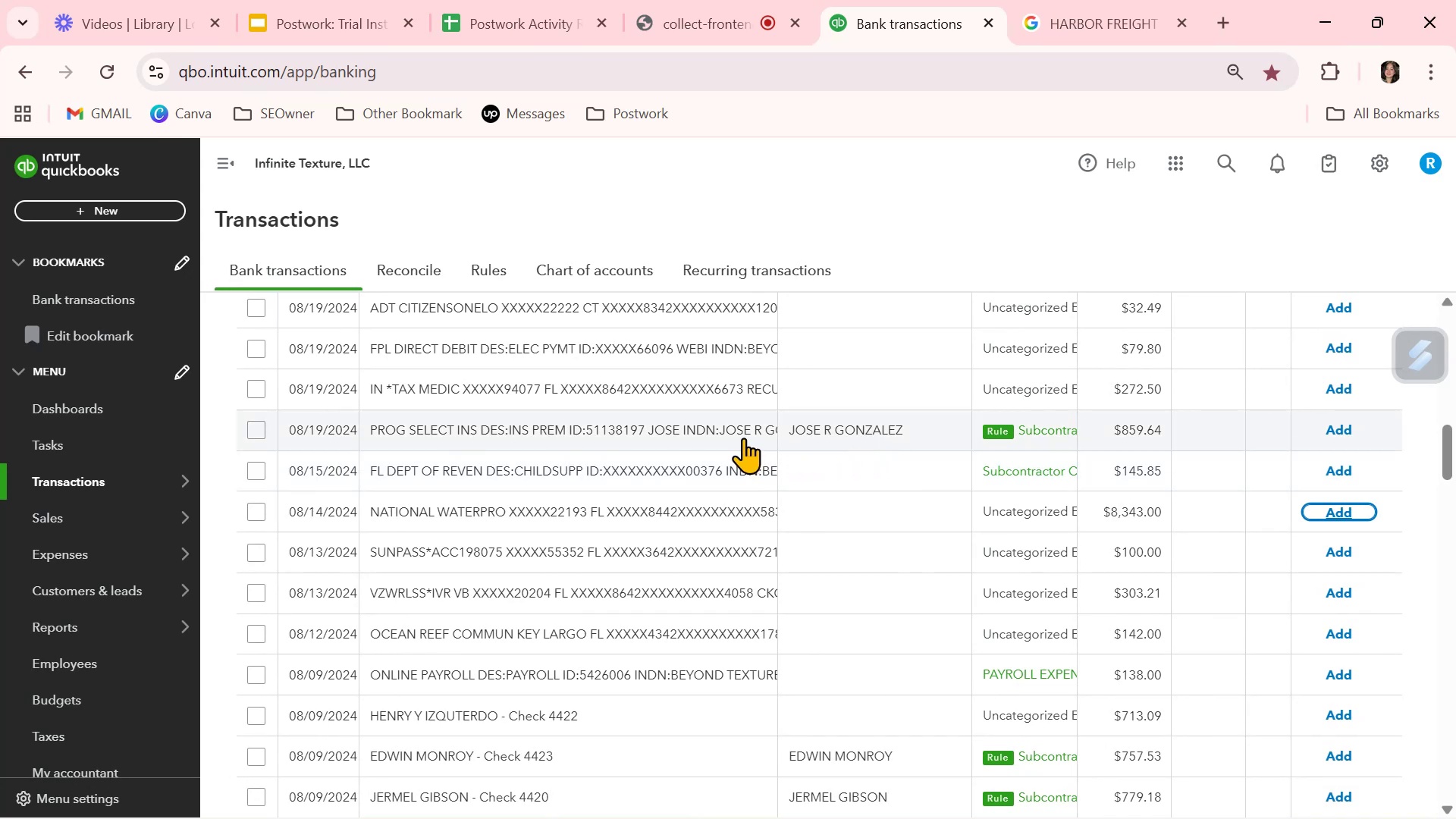 
left_click([744, 436])
 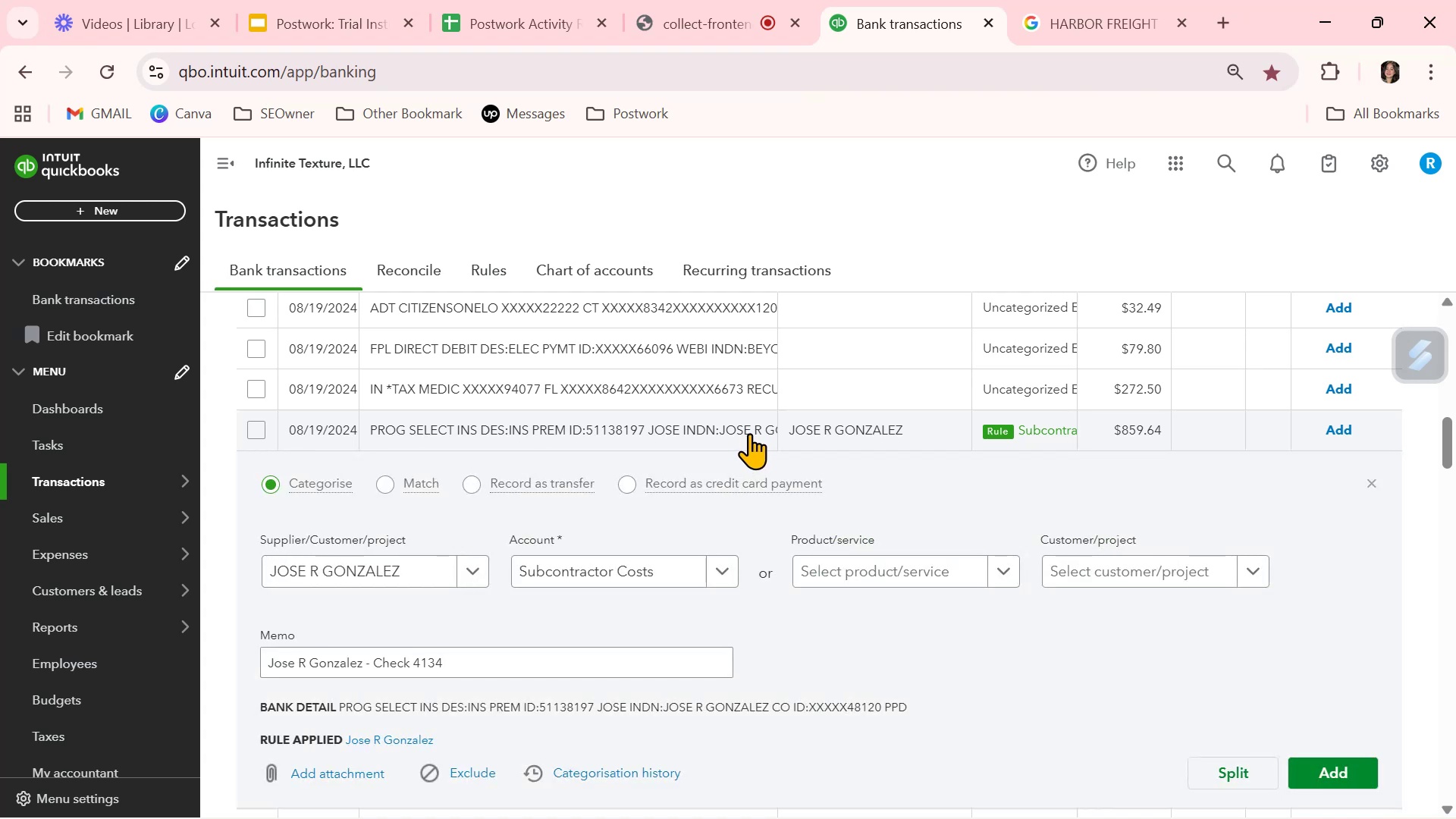 
wait(9.04)
 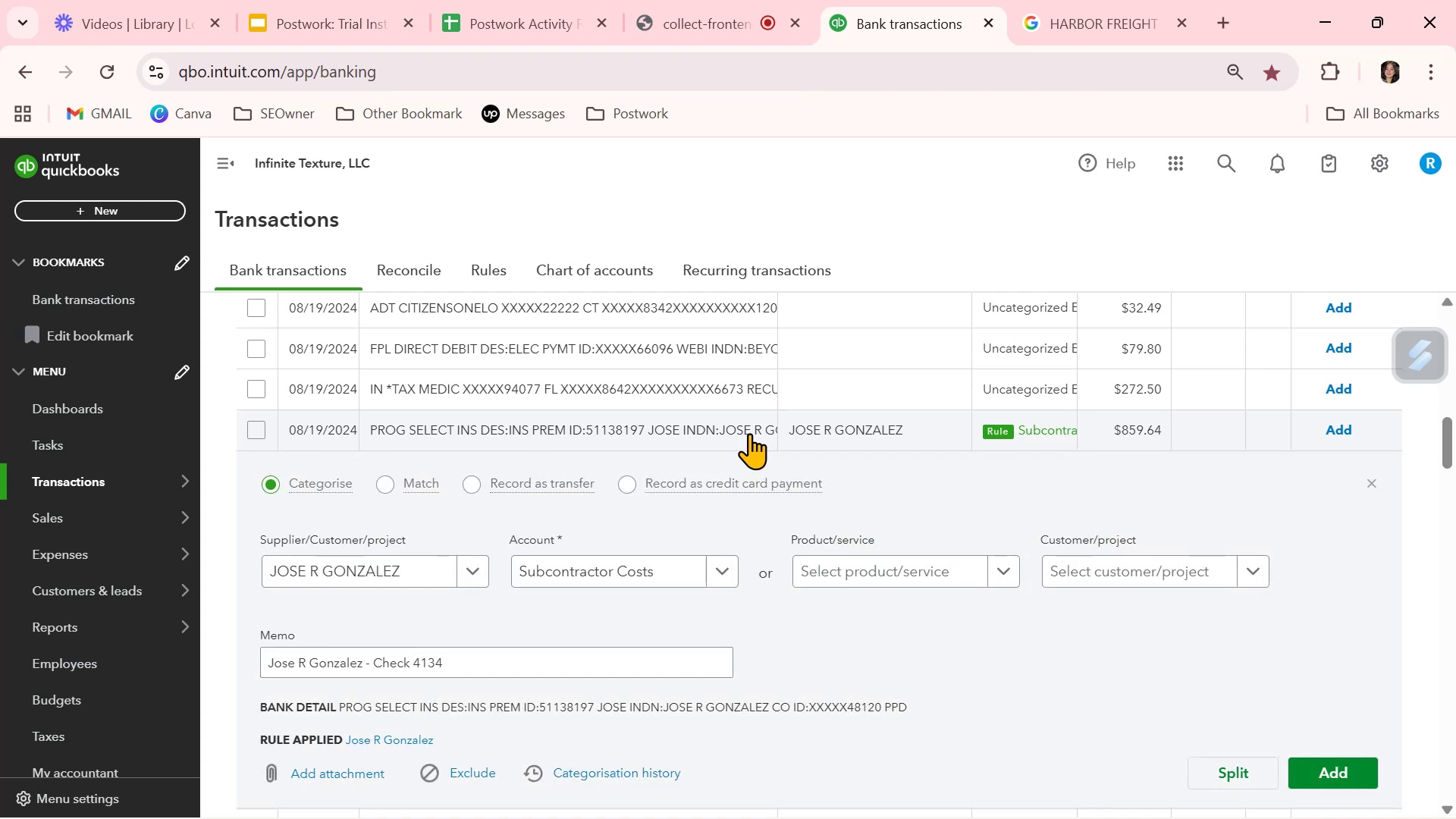 
left_click([1417, 481])
 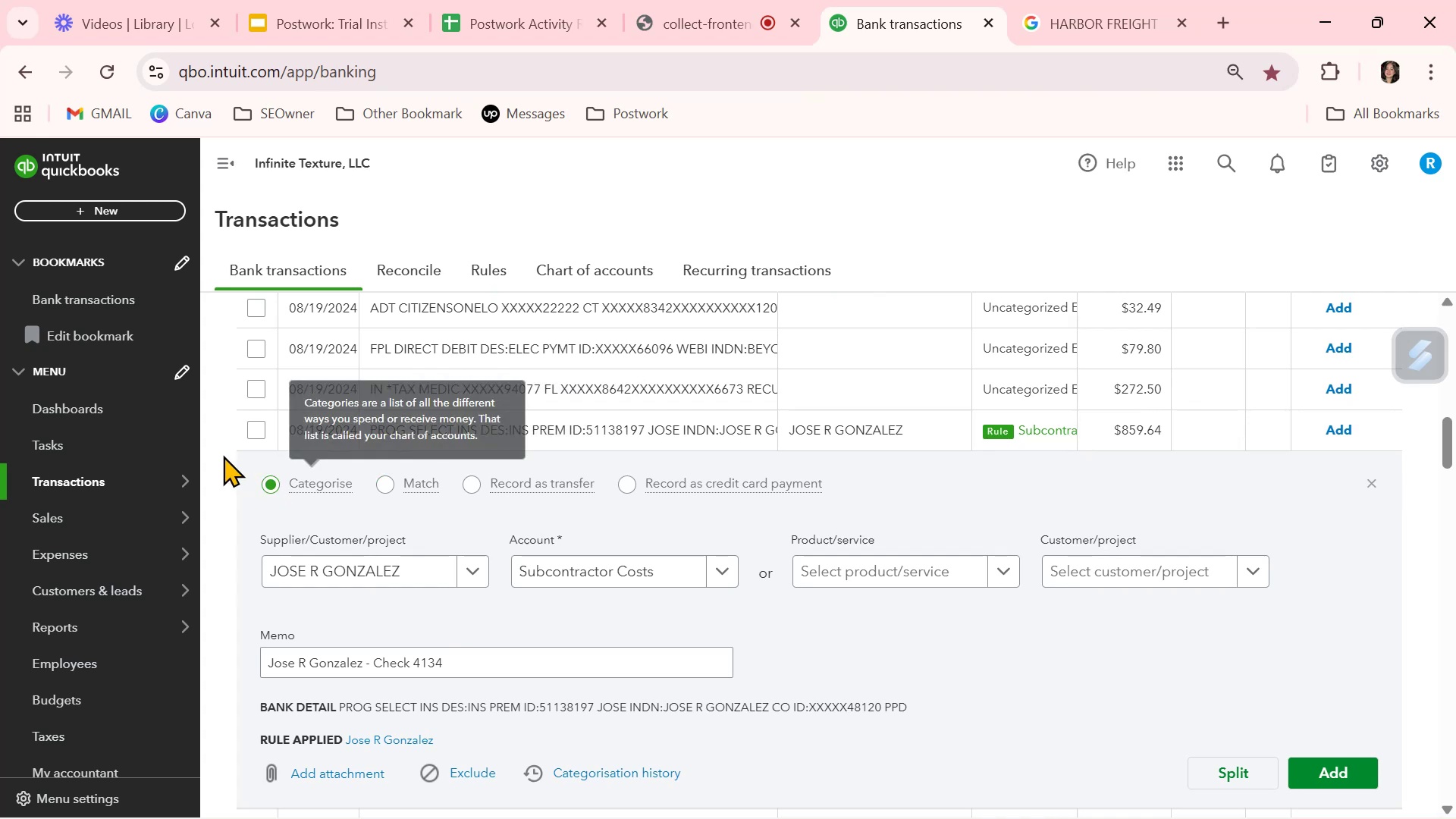 
left_click([212, 451])
 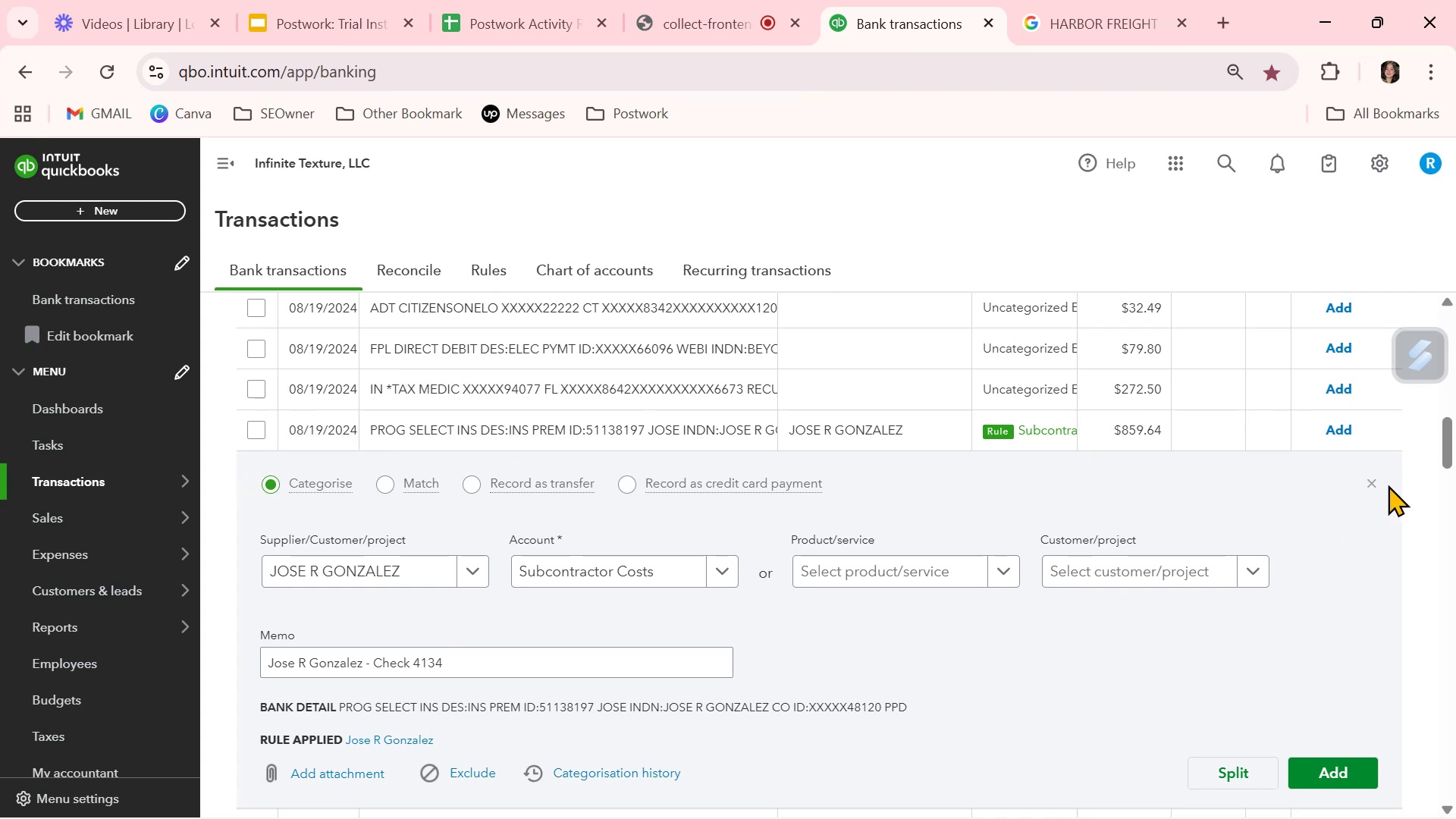 
left_click([1373, 482])
 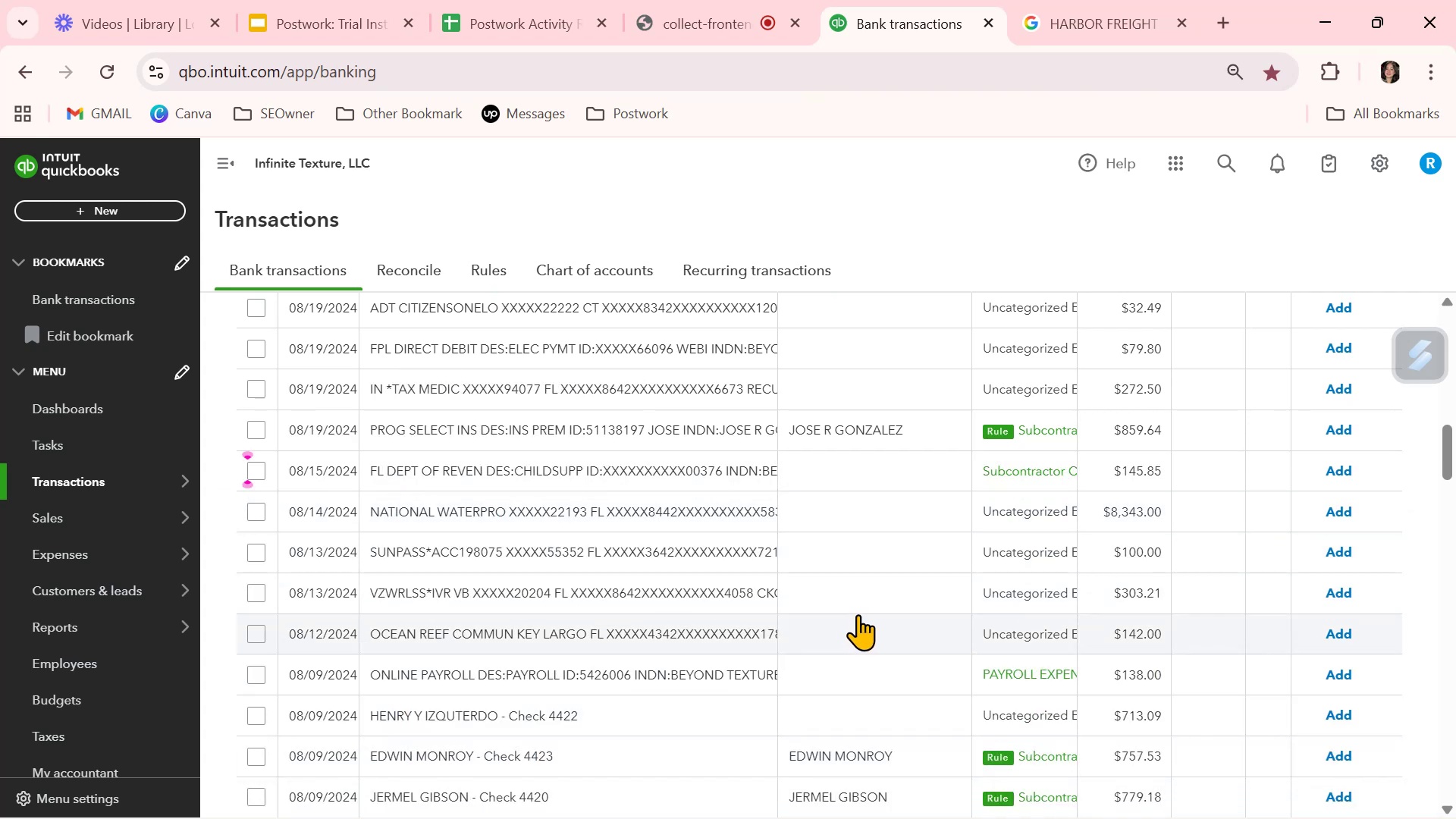 
wait(7.6)
 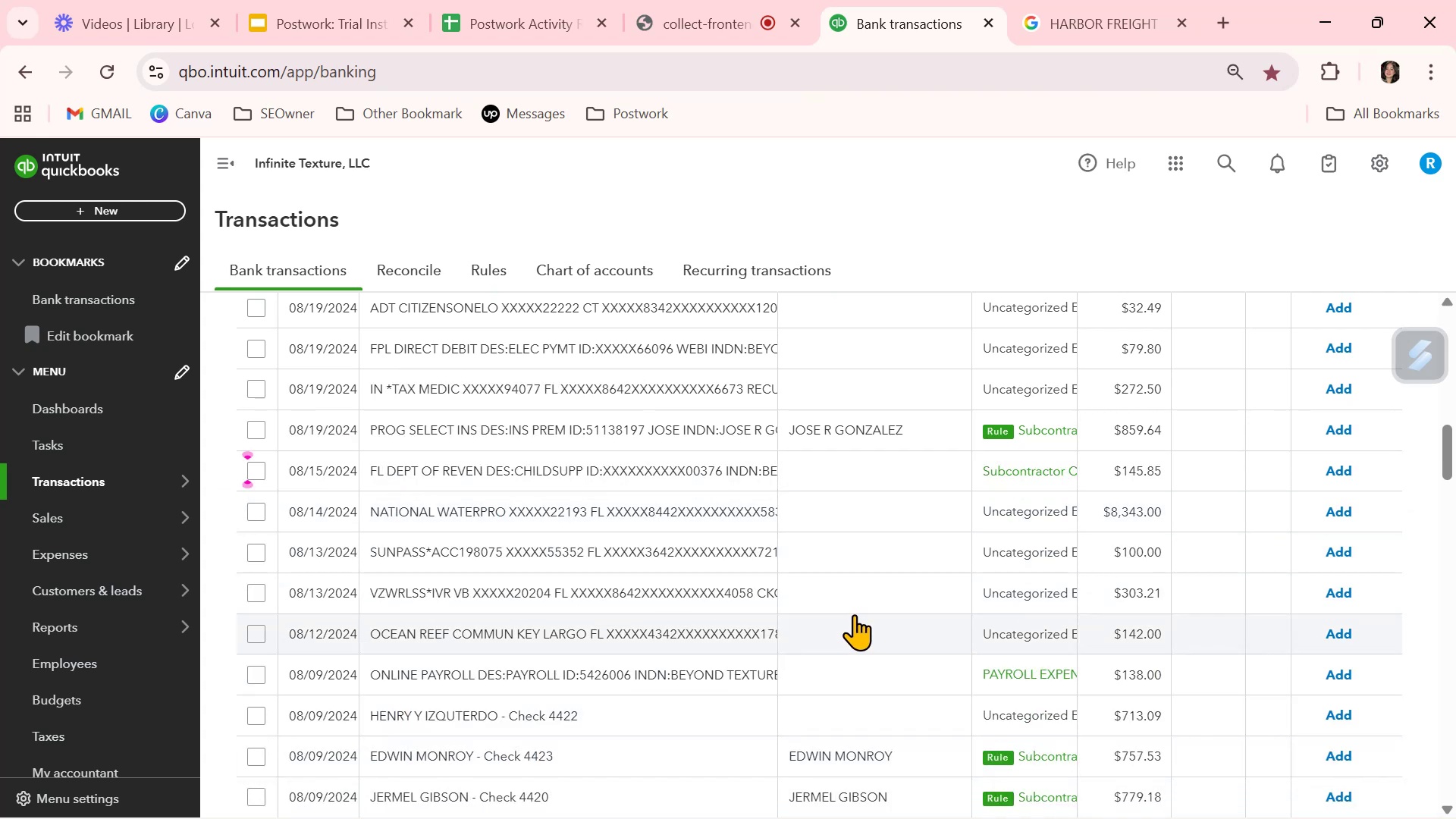 
scroll: coordinate [858, 615], scroll_direction: down, amount: 1.0
 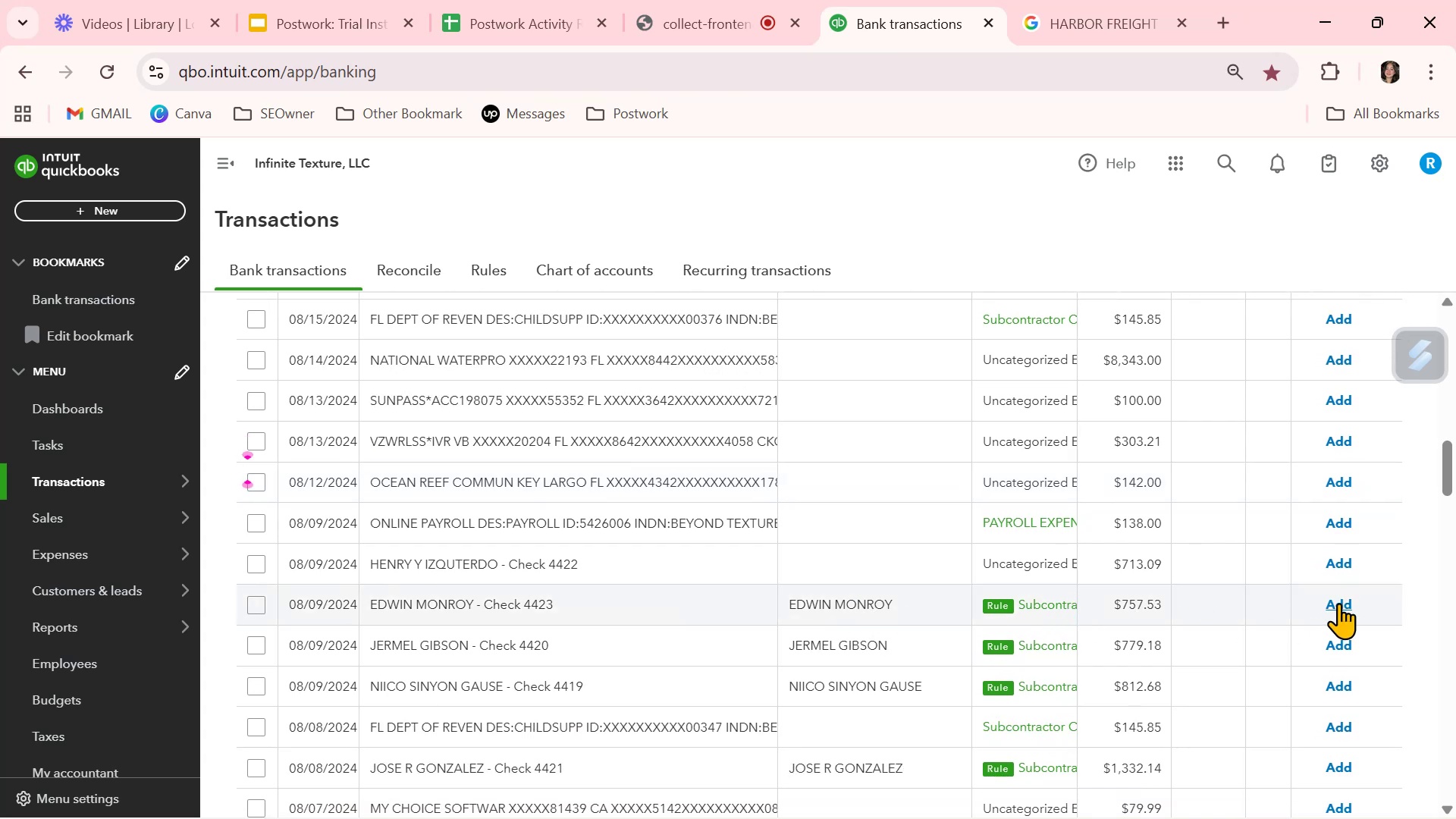 
left_click([1342, 603])
 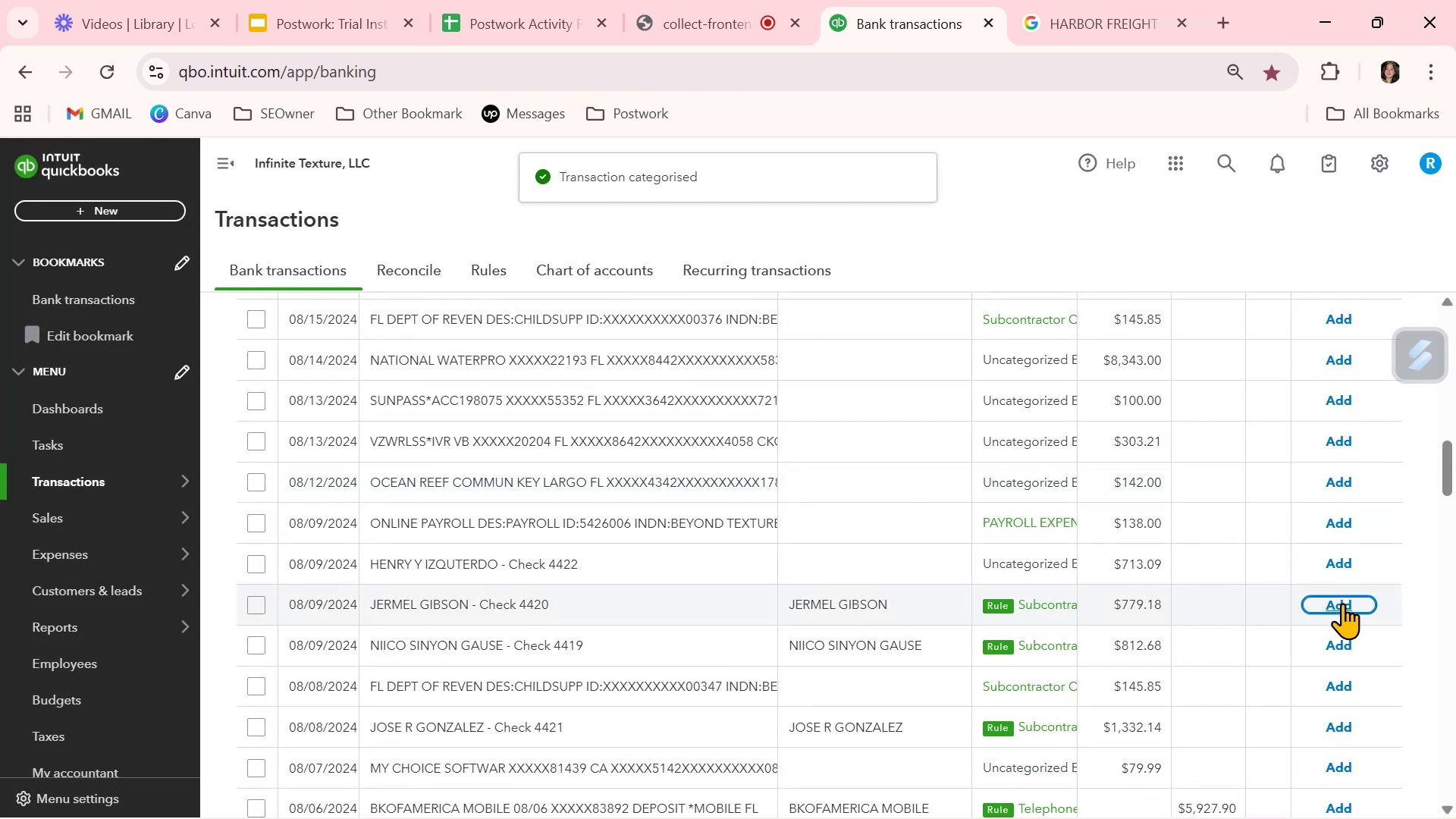 
left_click([1342, 603])
 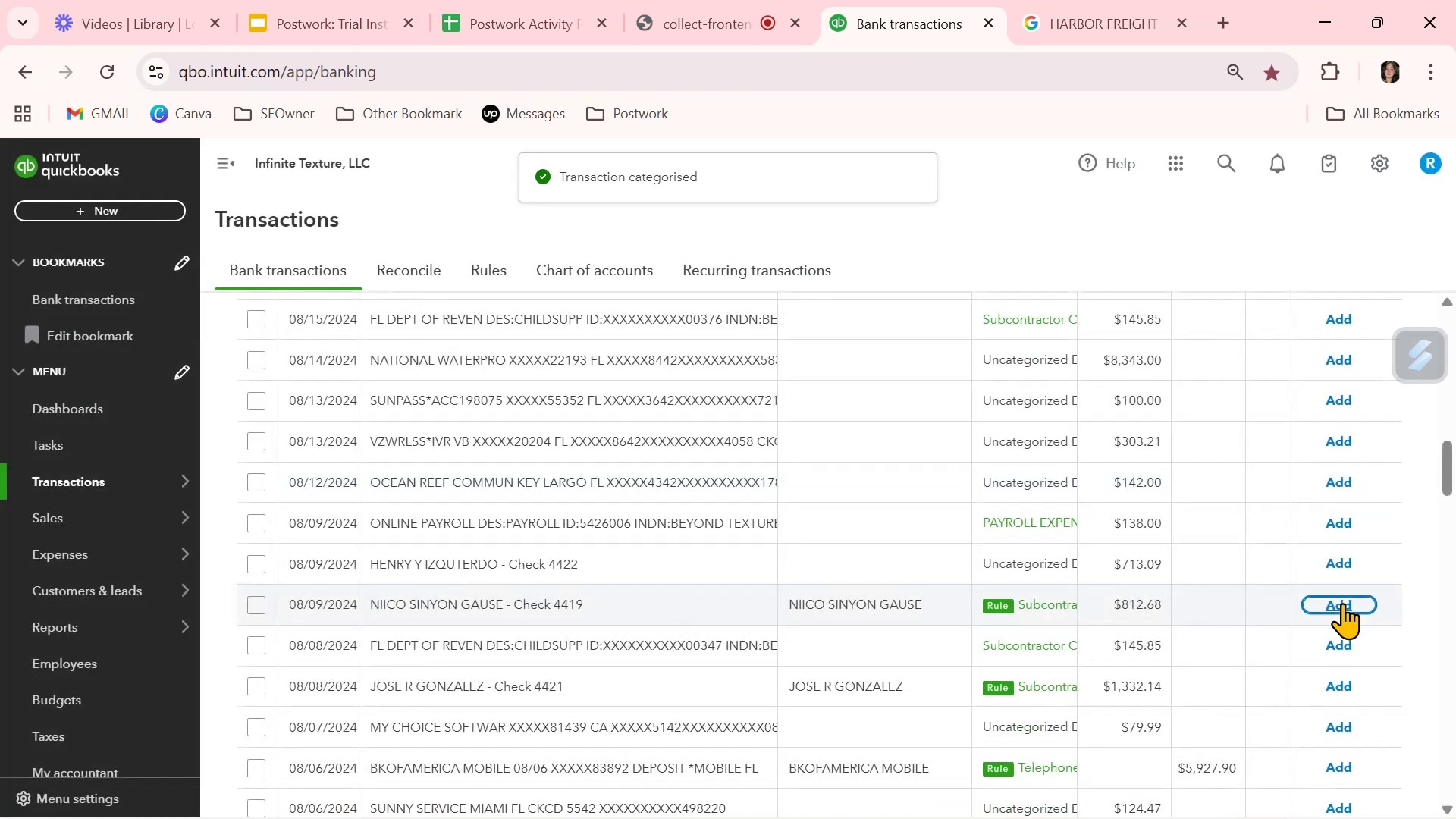 
left_click([1342, 603])
 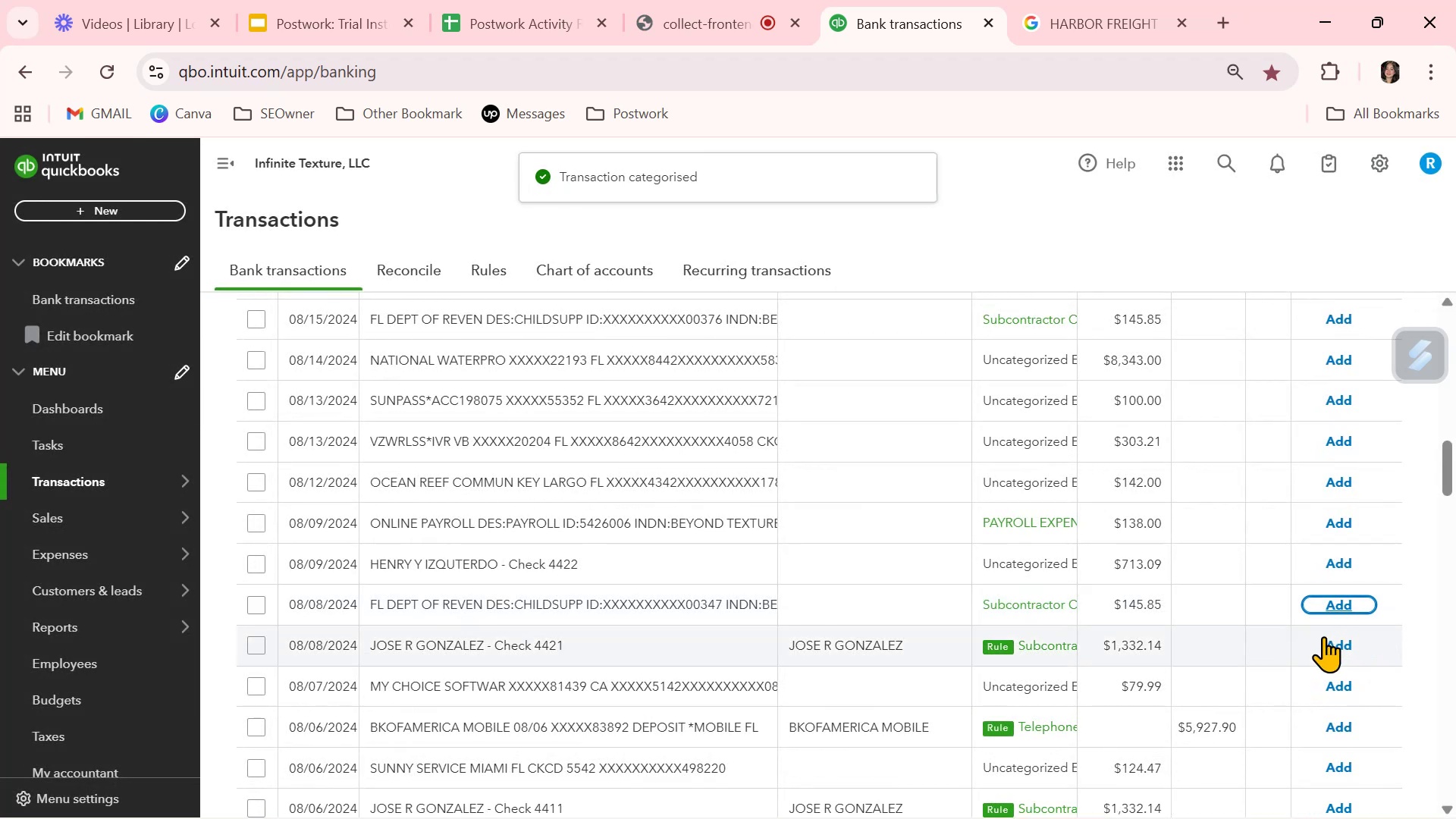 
left_click([1336, 645])
 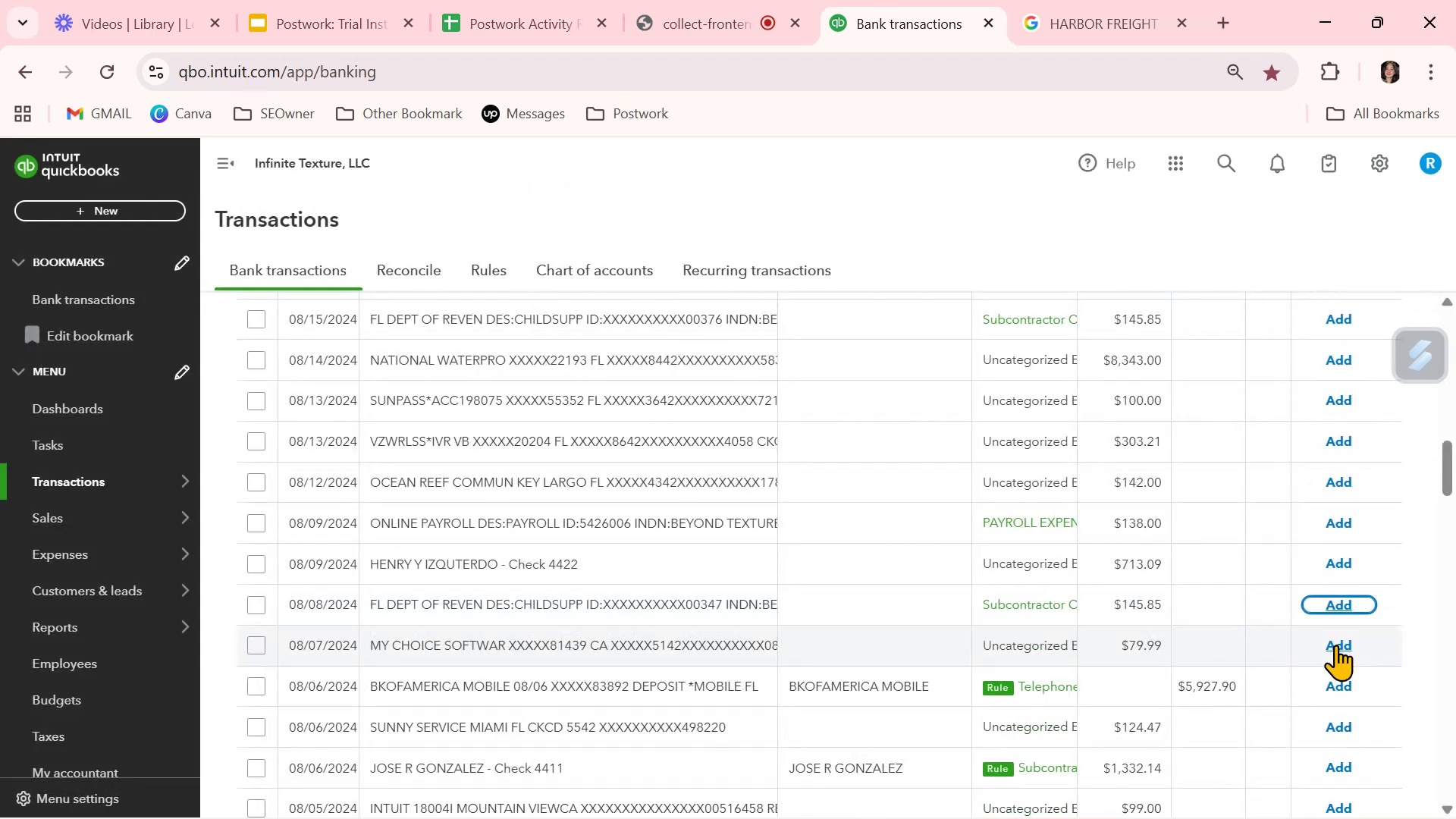 
left_click([625, 648])
 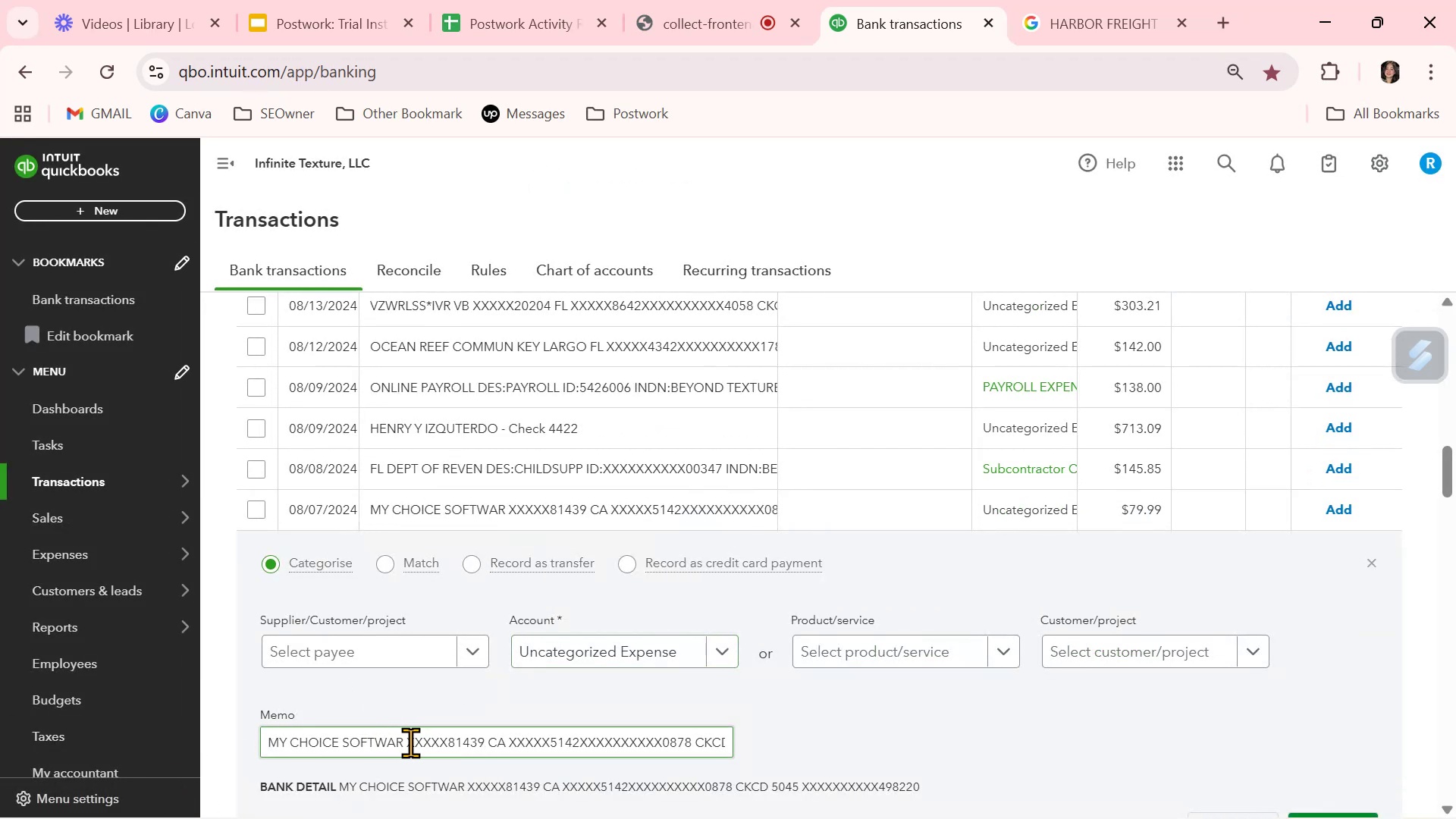 
left_click_drag(start_coordinate=[401, 740], to_coordinate=[188, 726])
 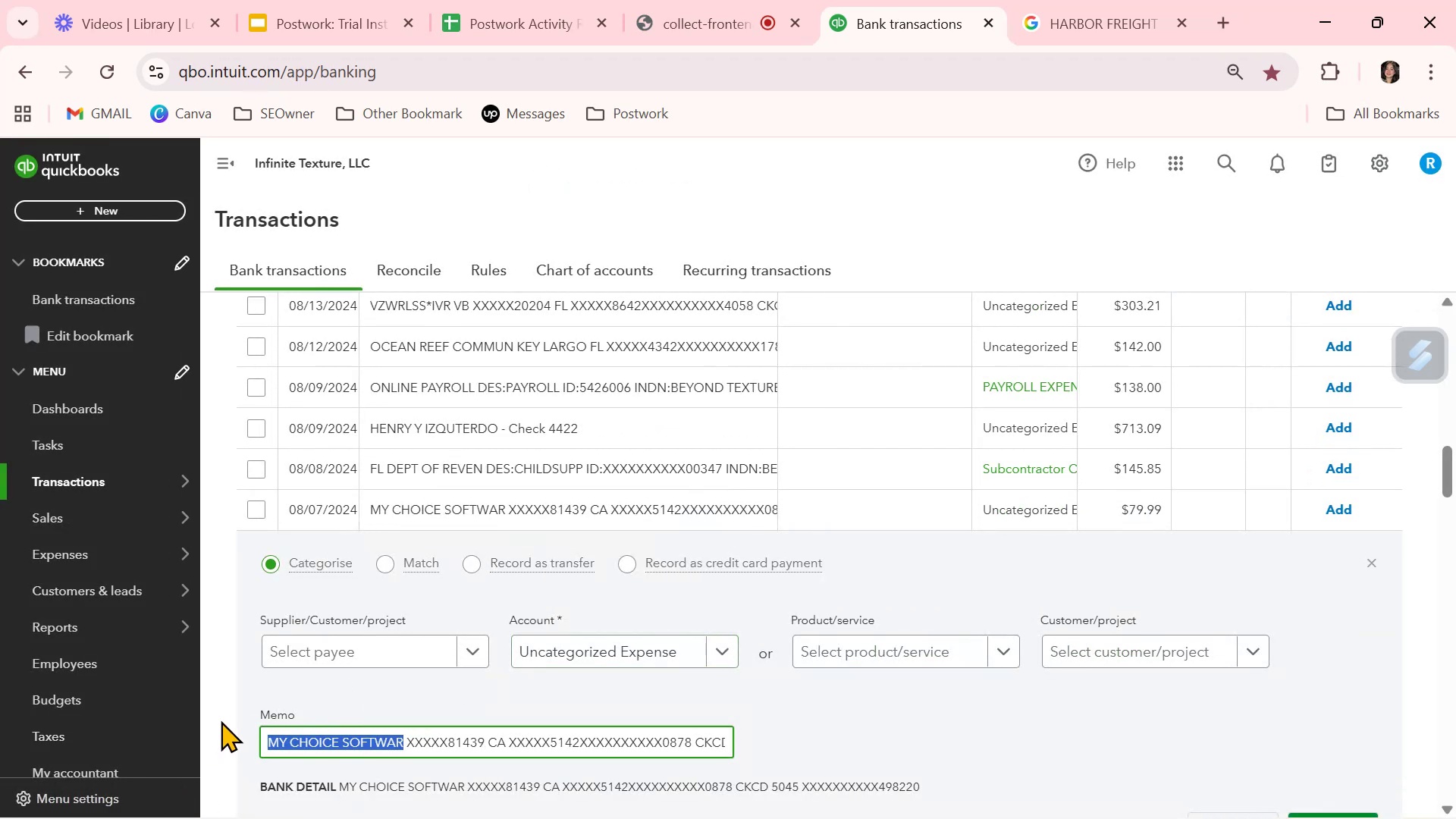 
key(Control+ControlLeft)
 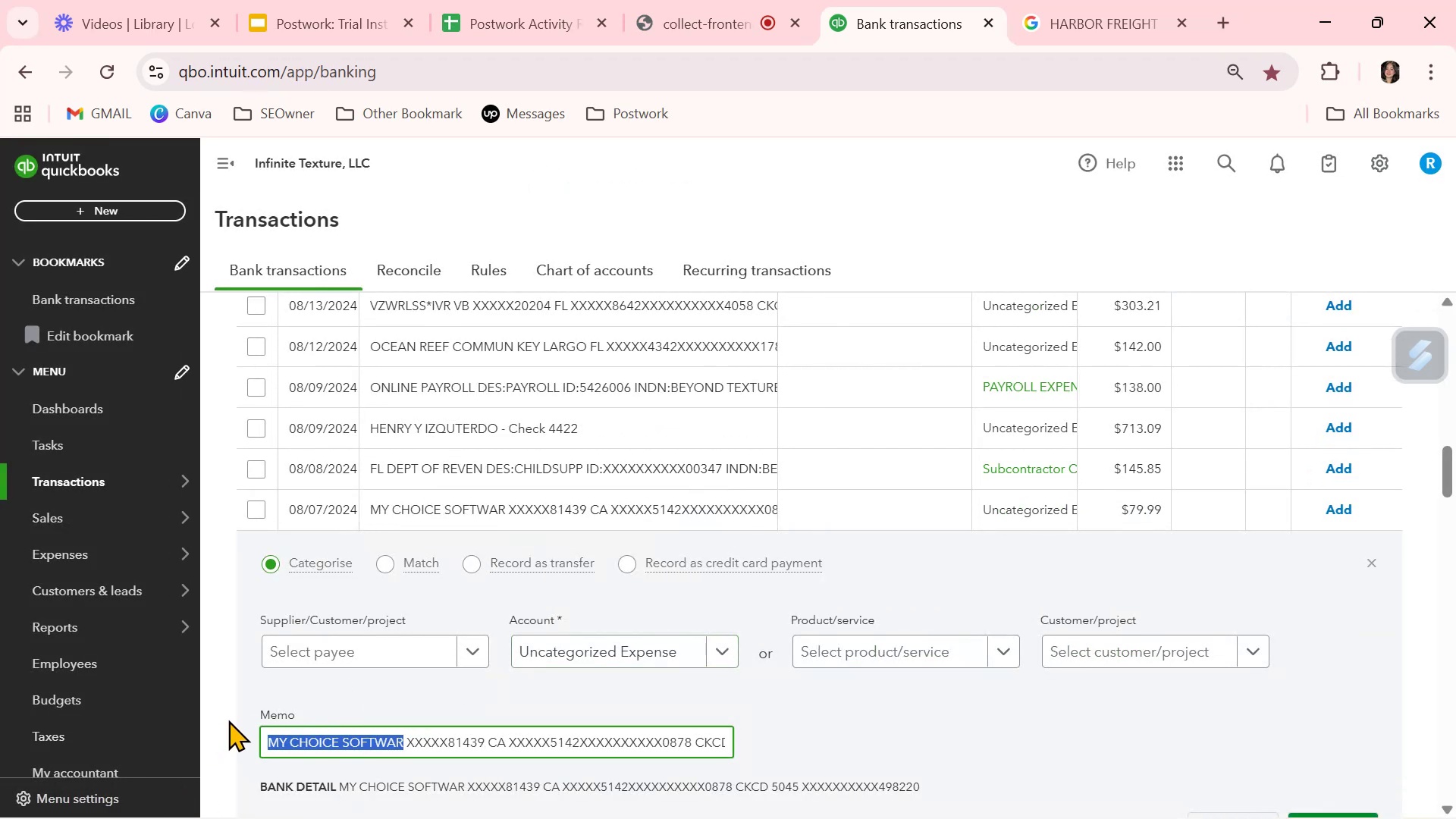 
key(Control+C)
 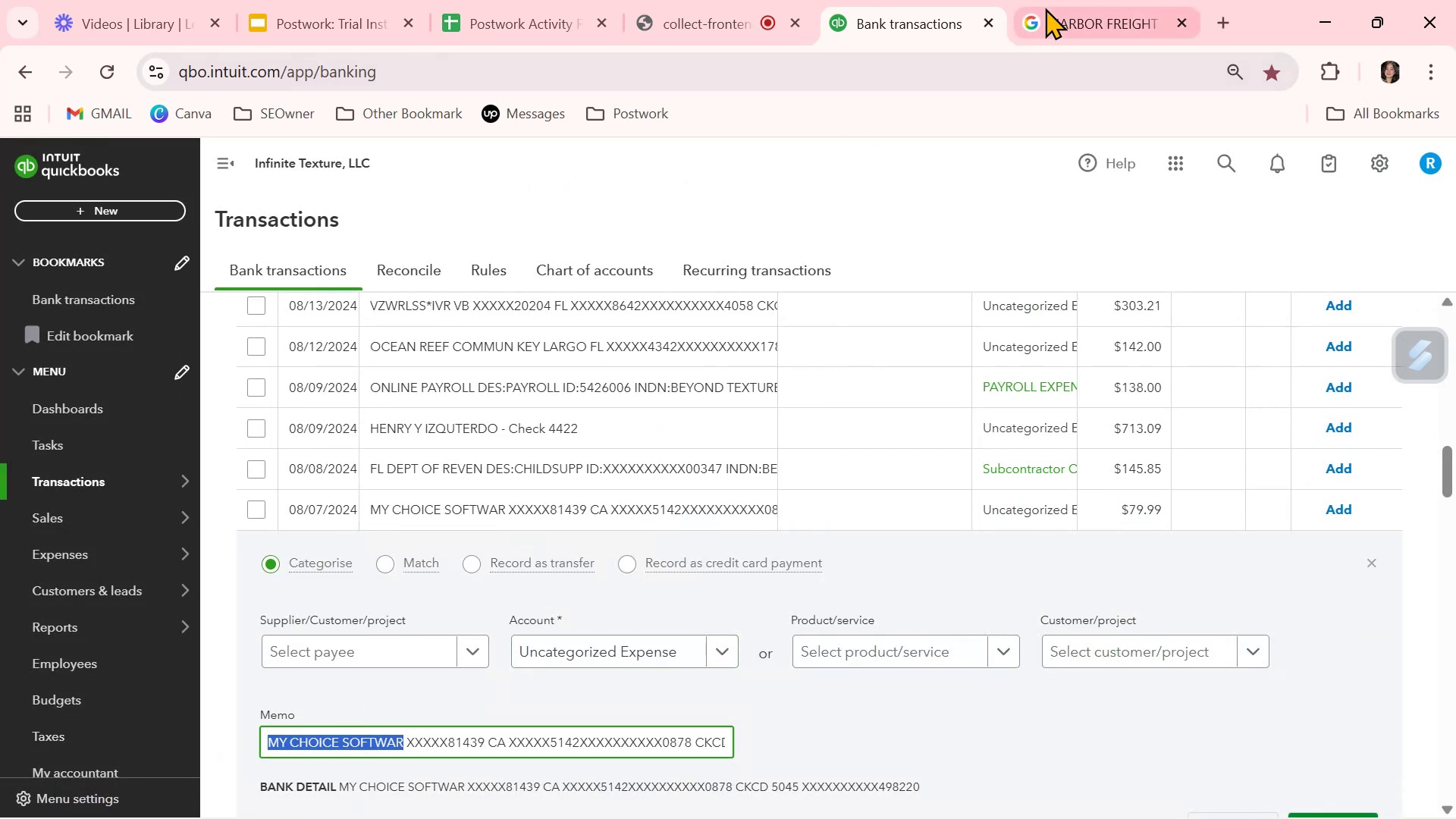 
left_click([1047, 8])
 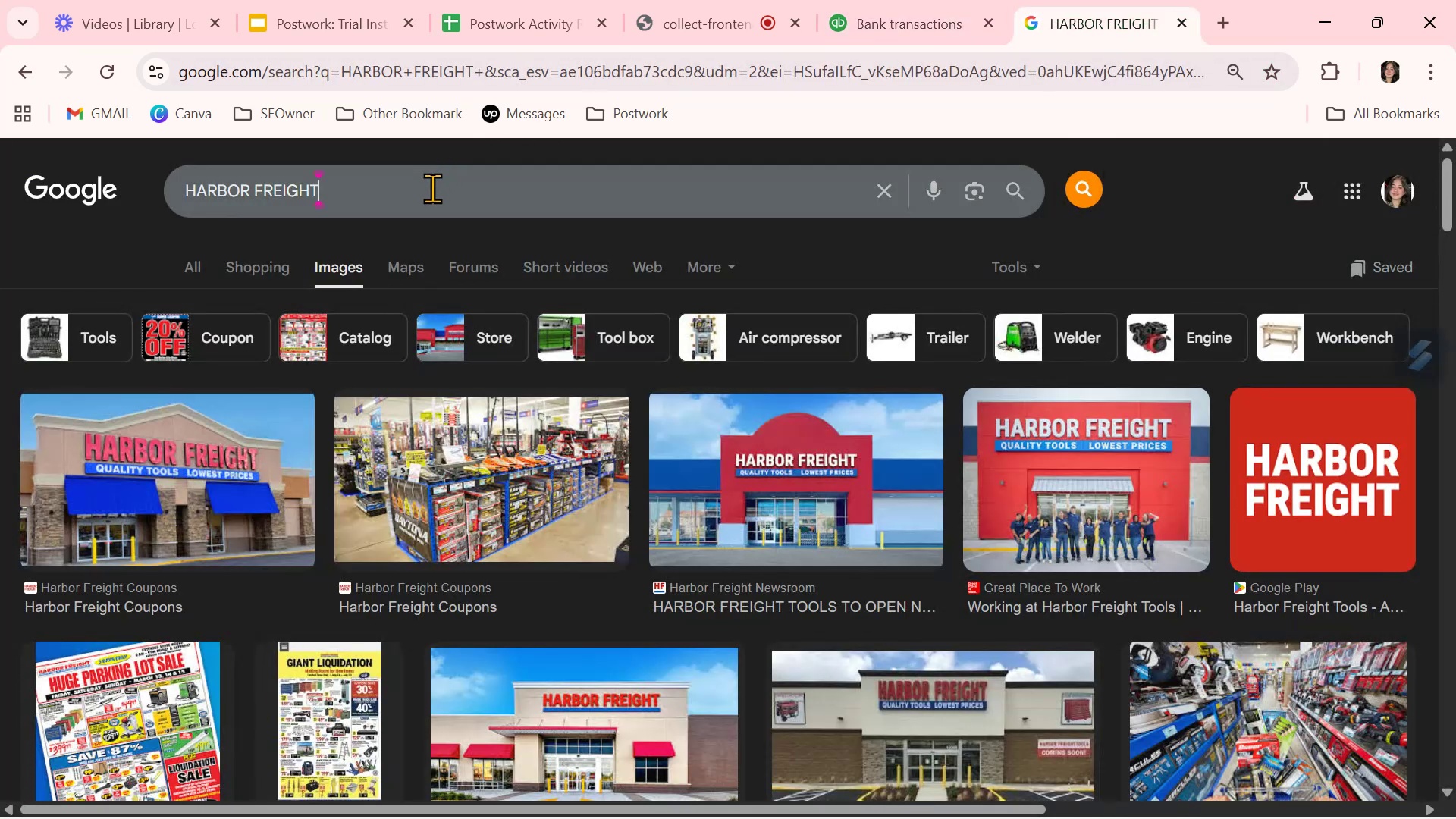 
double_click([431, 188])
 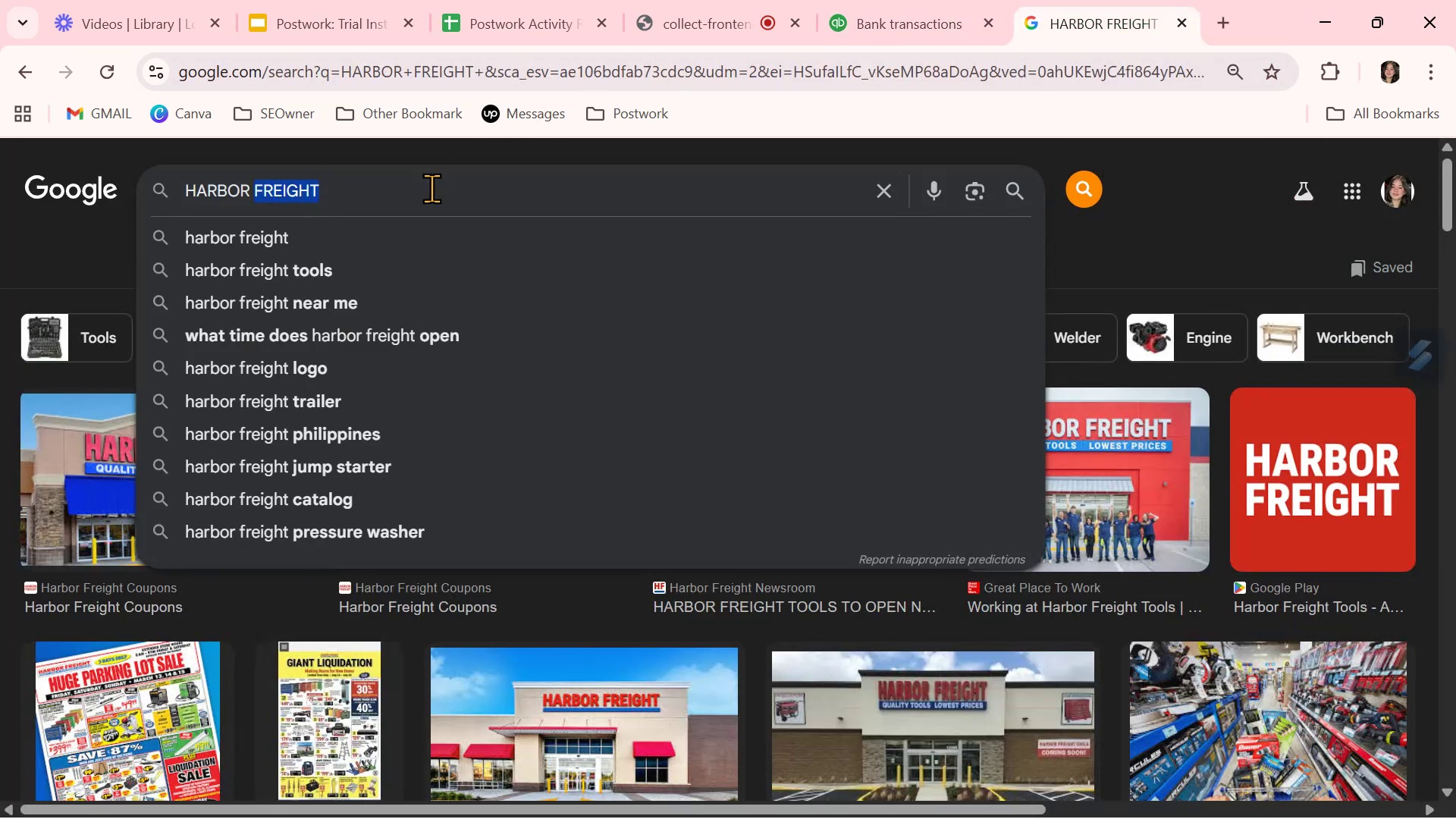 
triple_click([431, 188])
 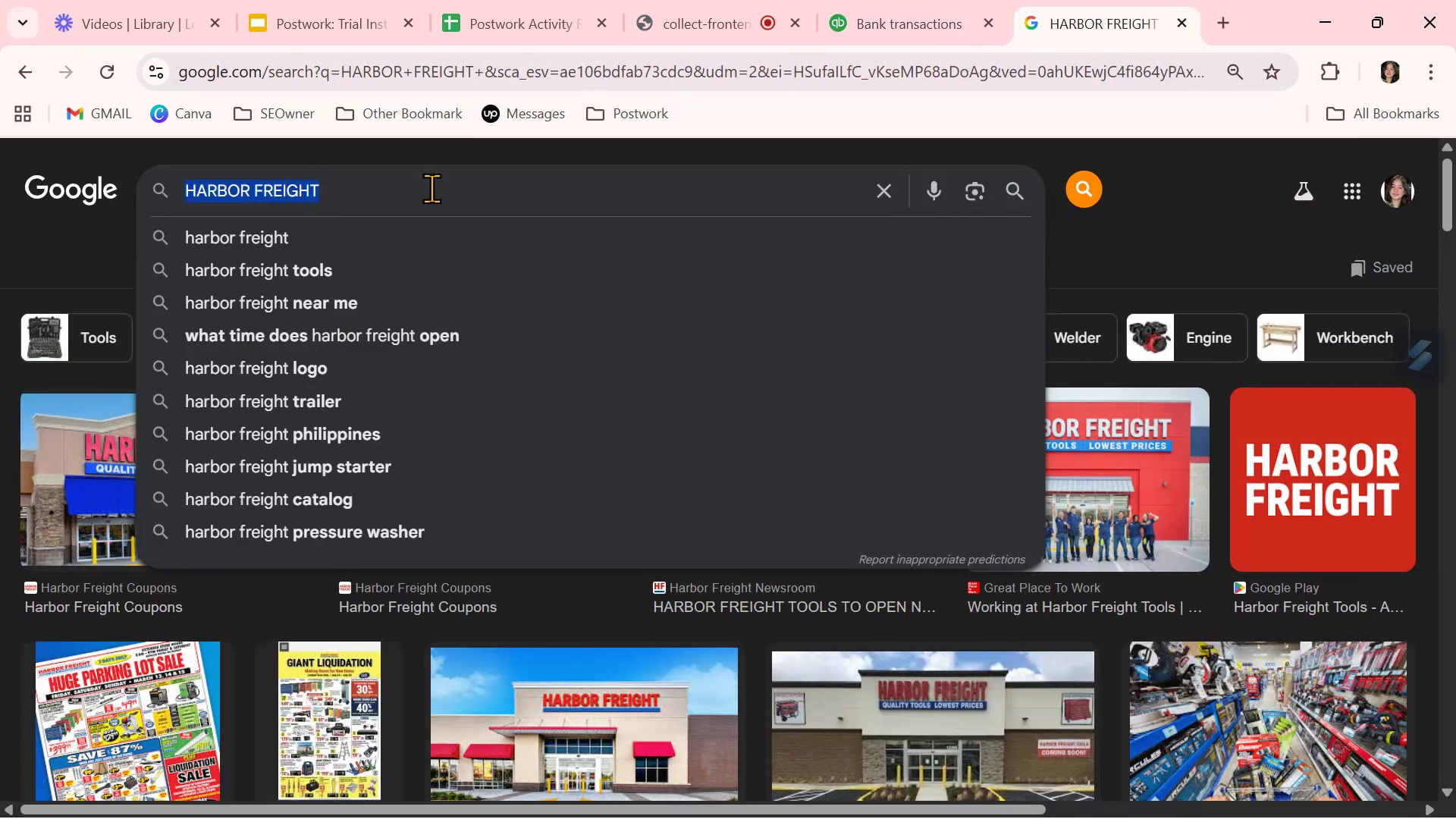 
key(Control+ControlLeft)
 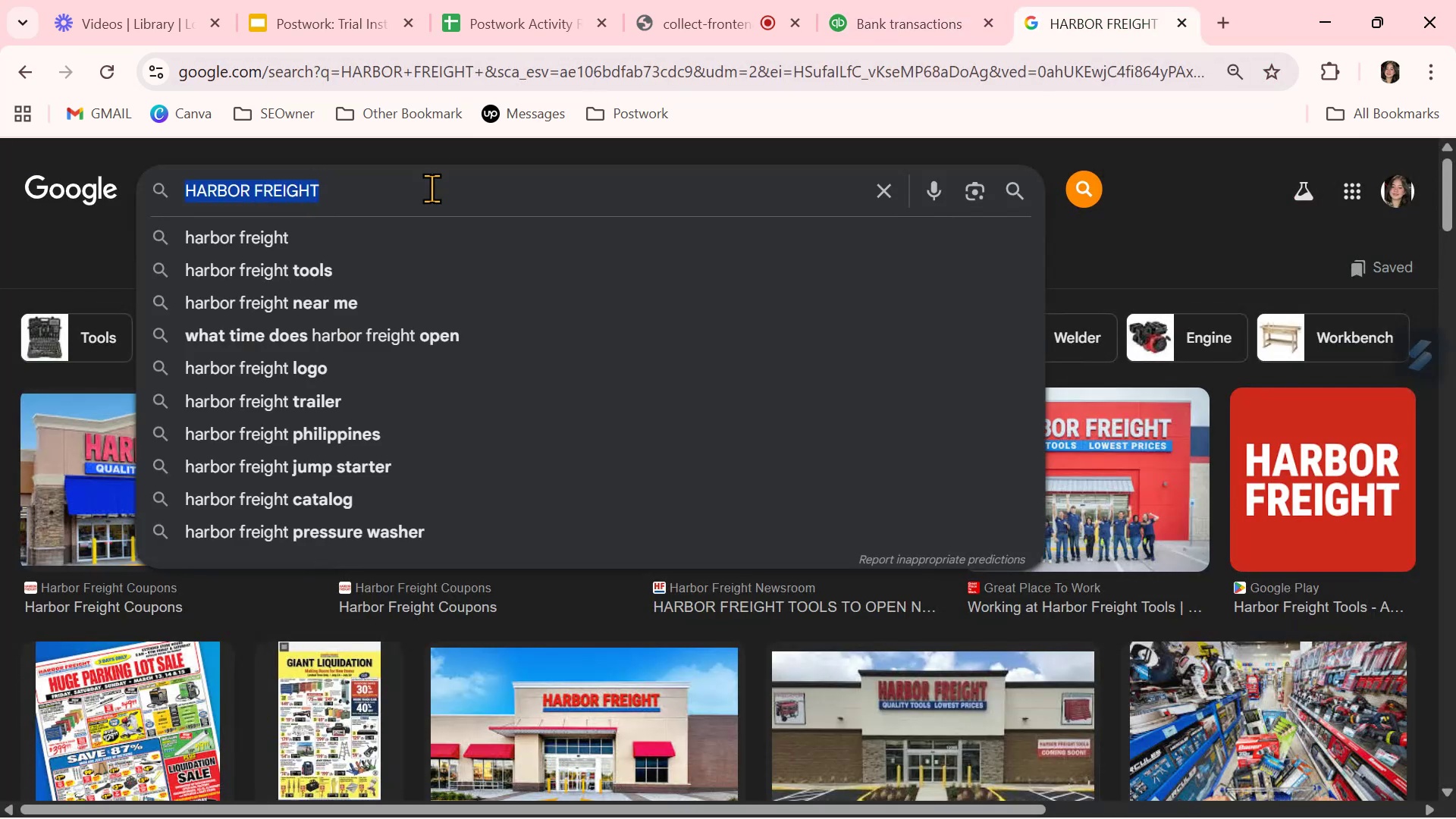 
key(Control+V)
 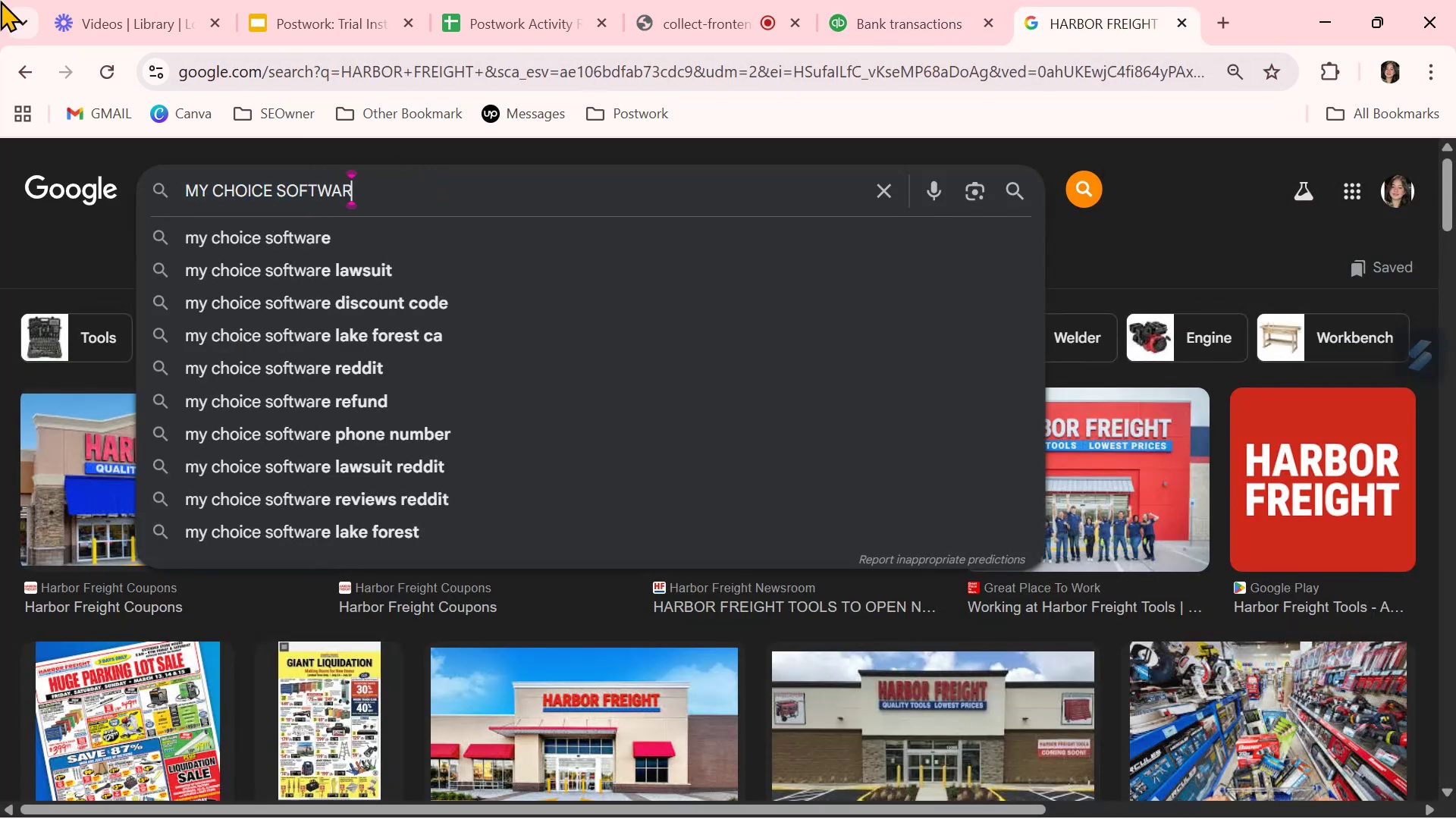 
key(NumpadEnter)
 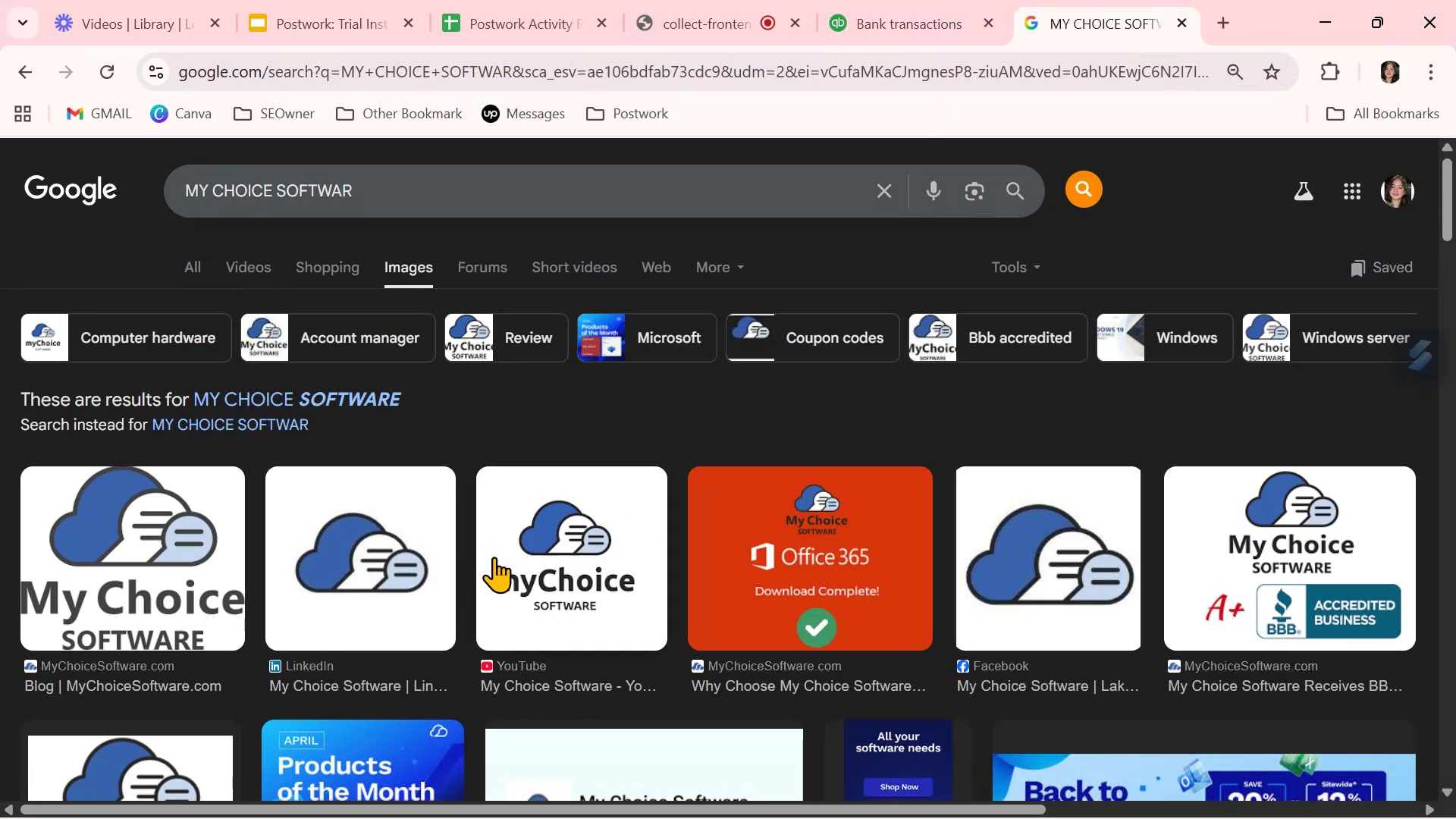 
wait(10.36)
 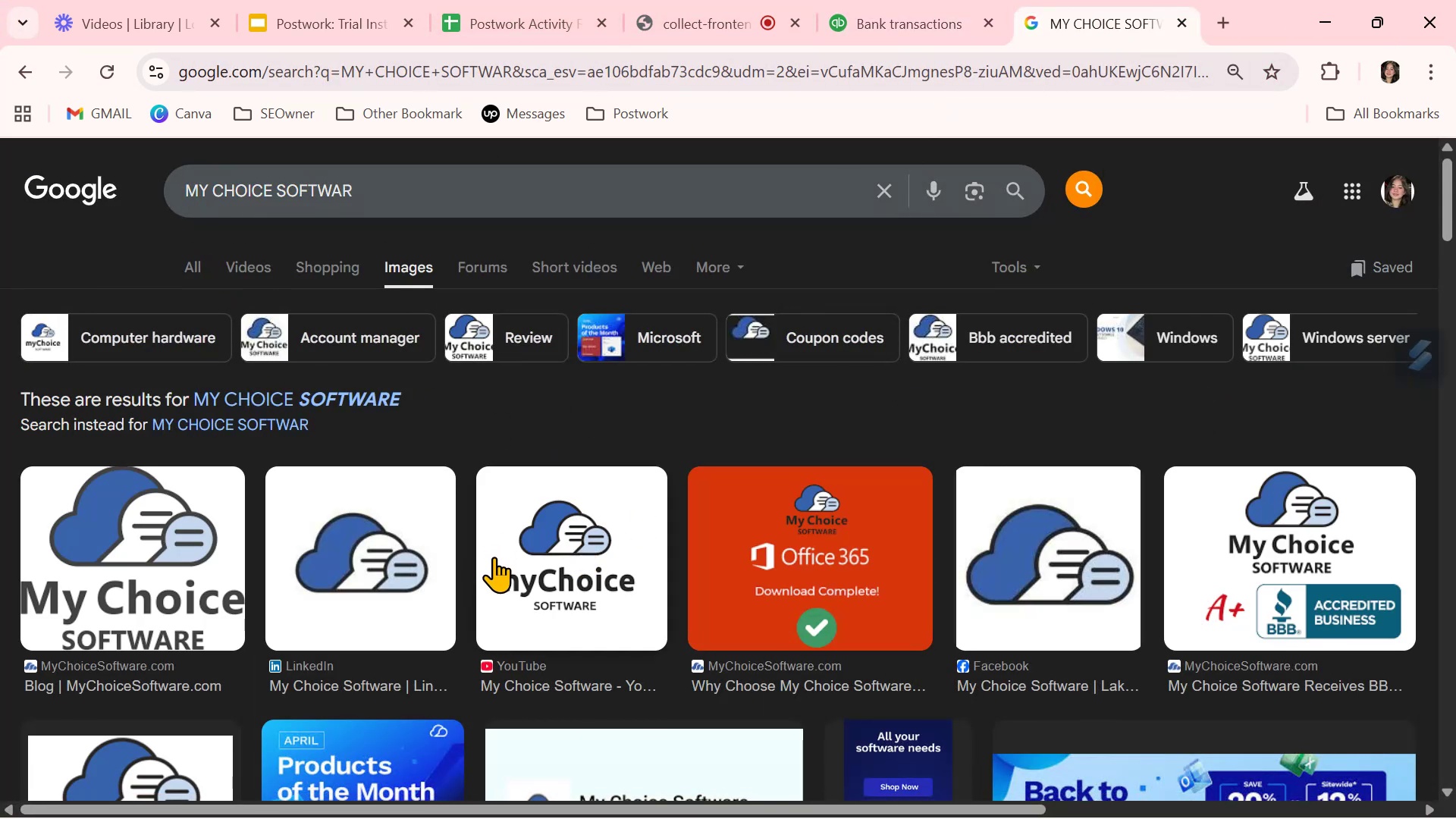 
left_click([889, 31])
 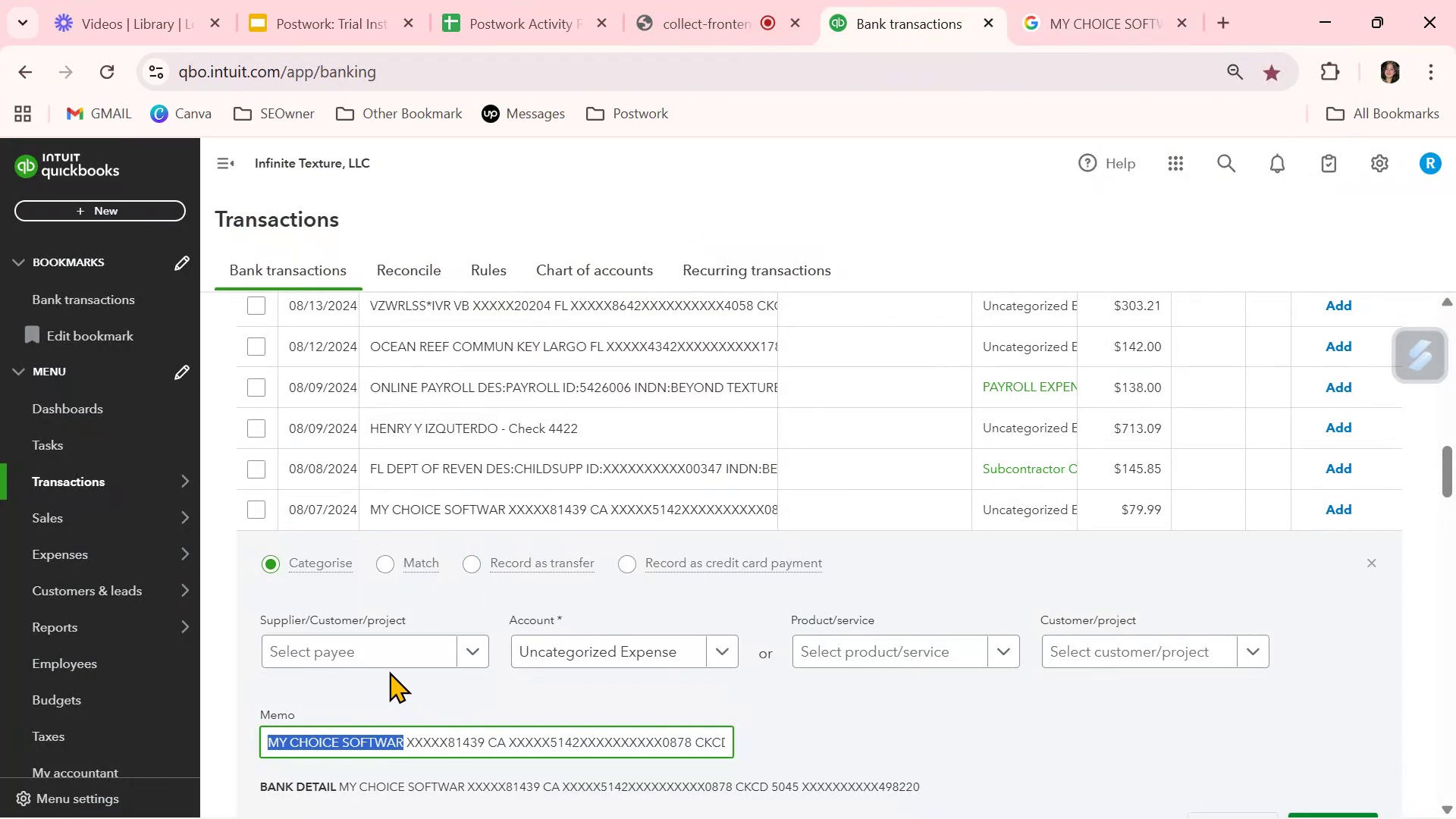 
left_click([394, 651])
 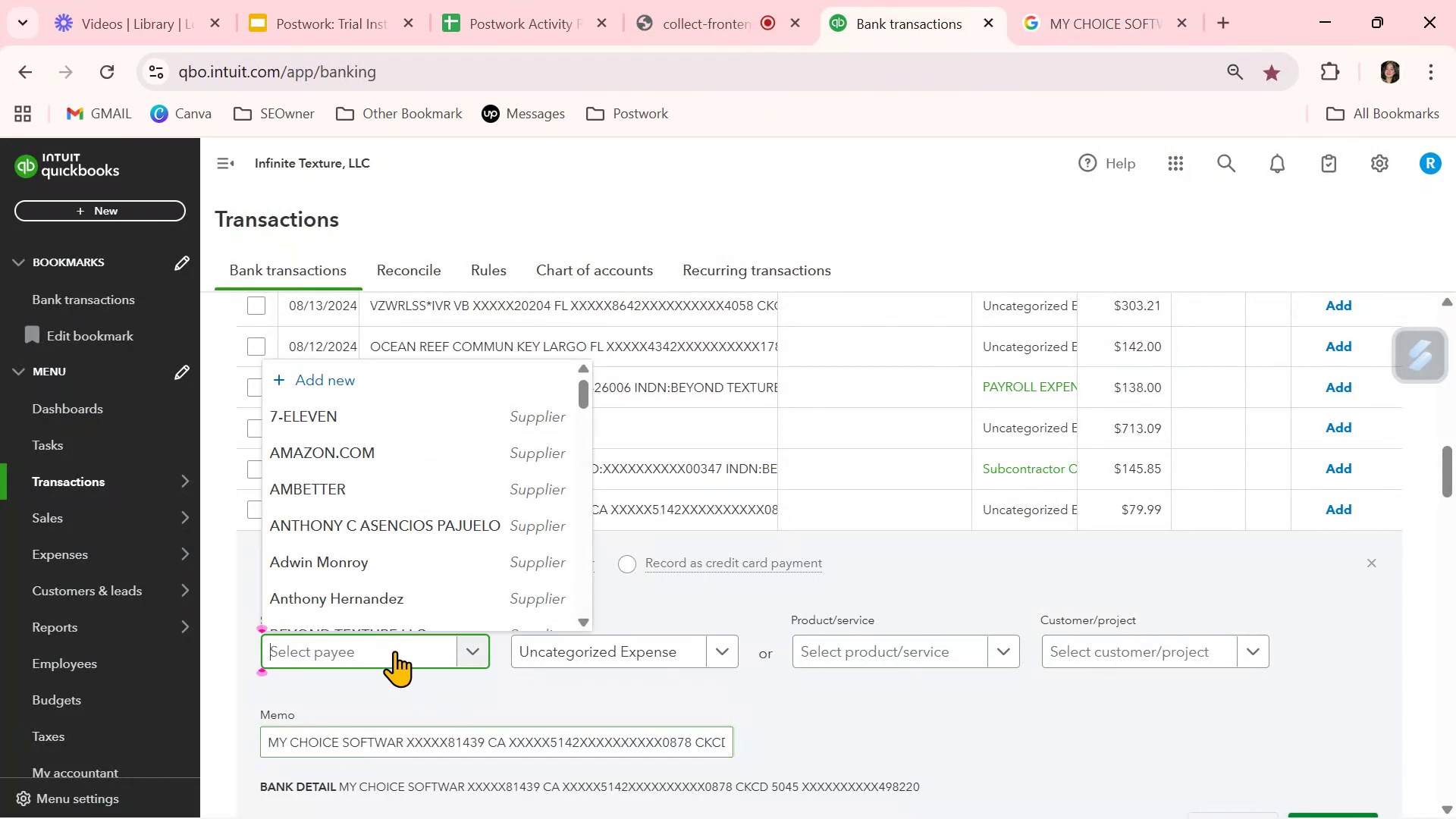 
key(Control+ControlLeft)
 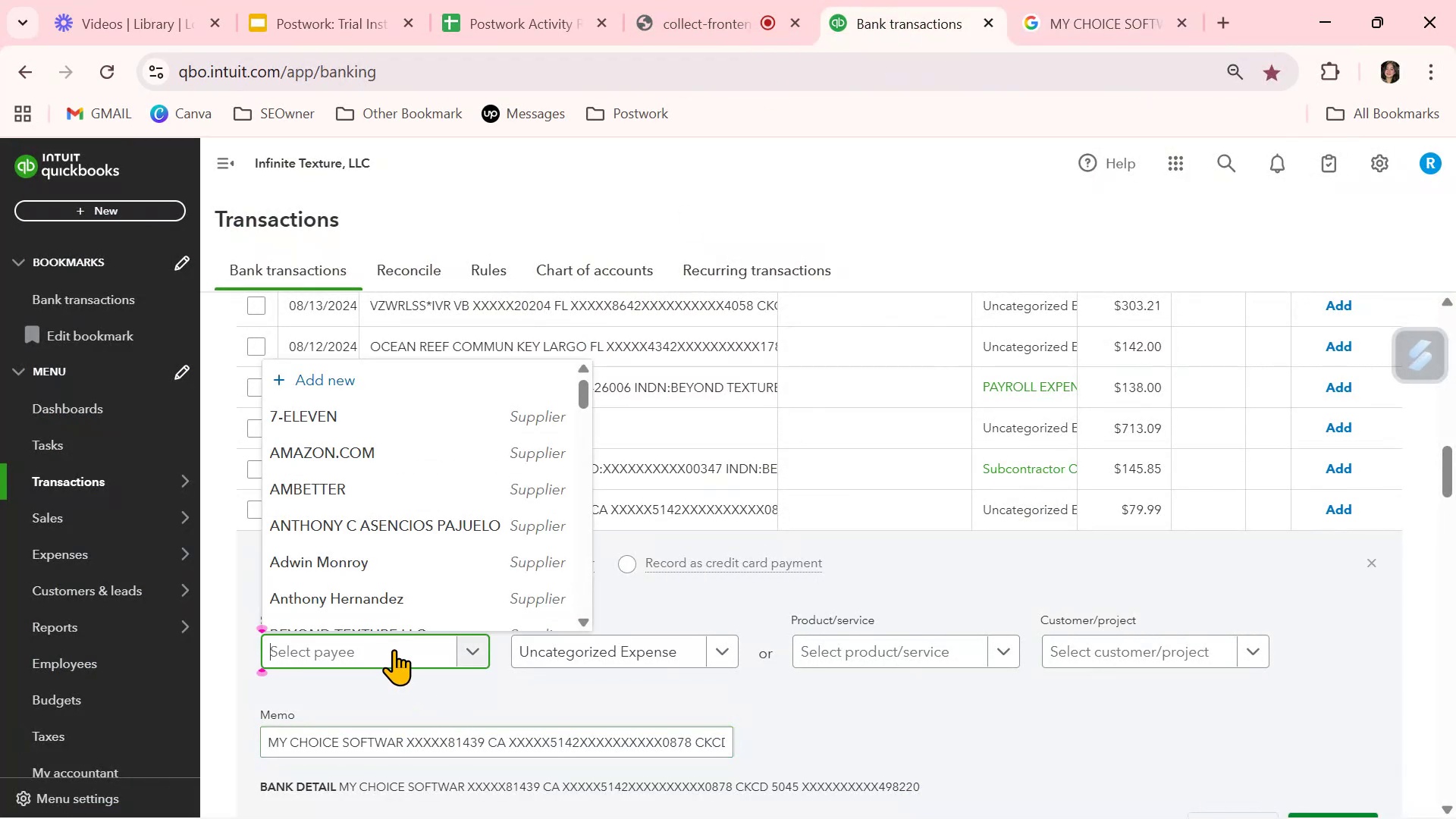 
key(Control+V)
 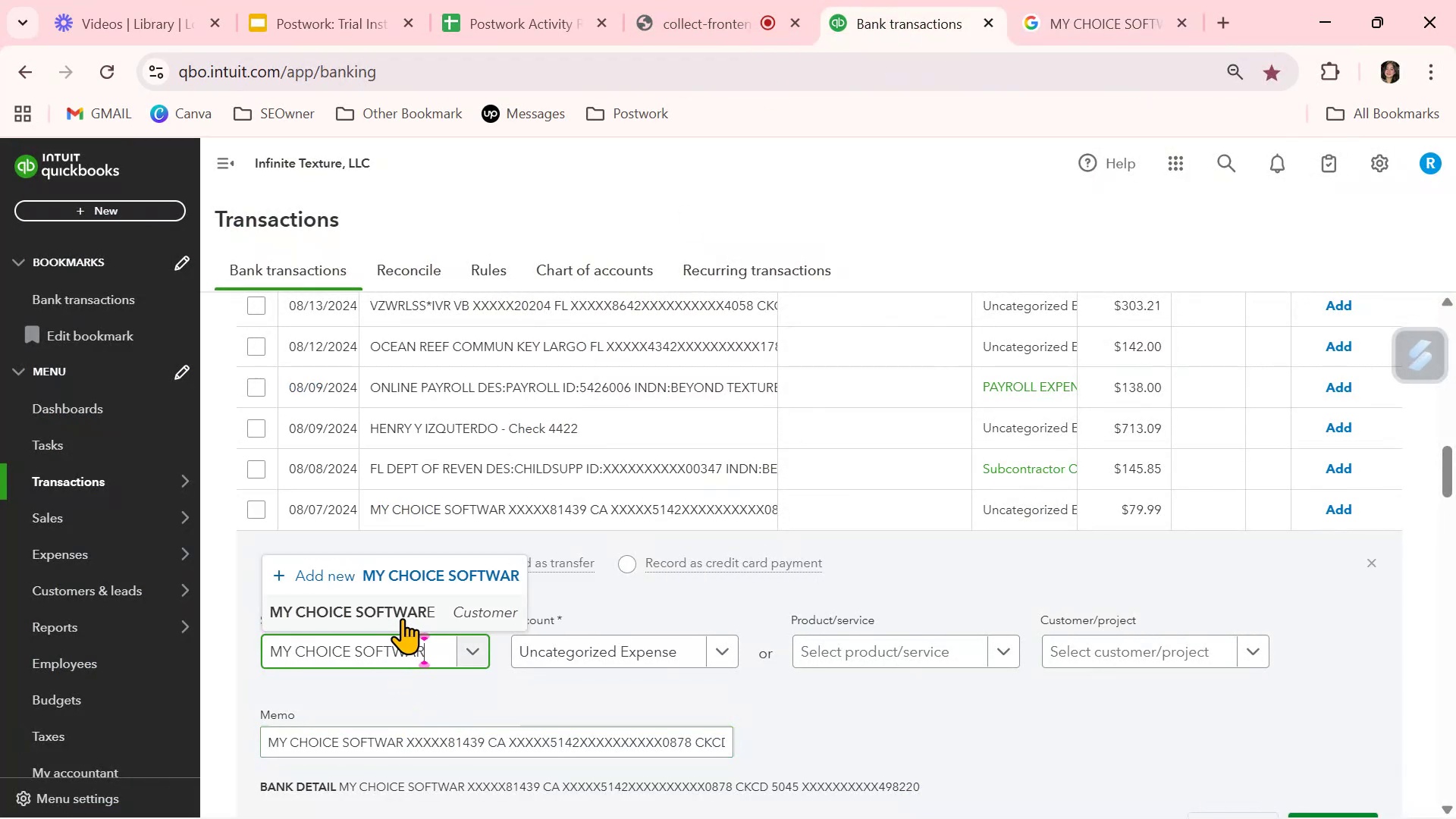 
left_click([402, 618])
 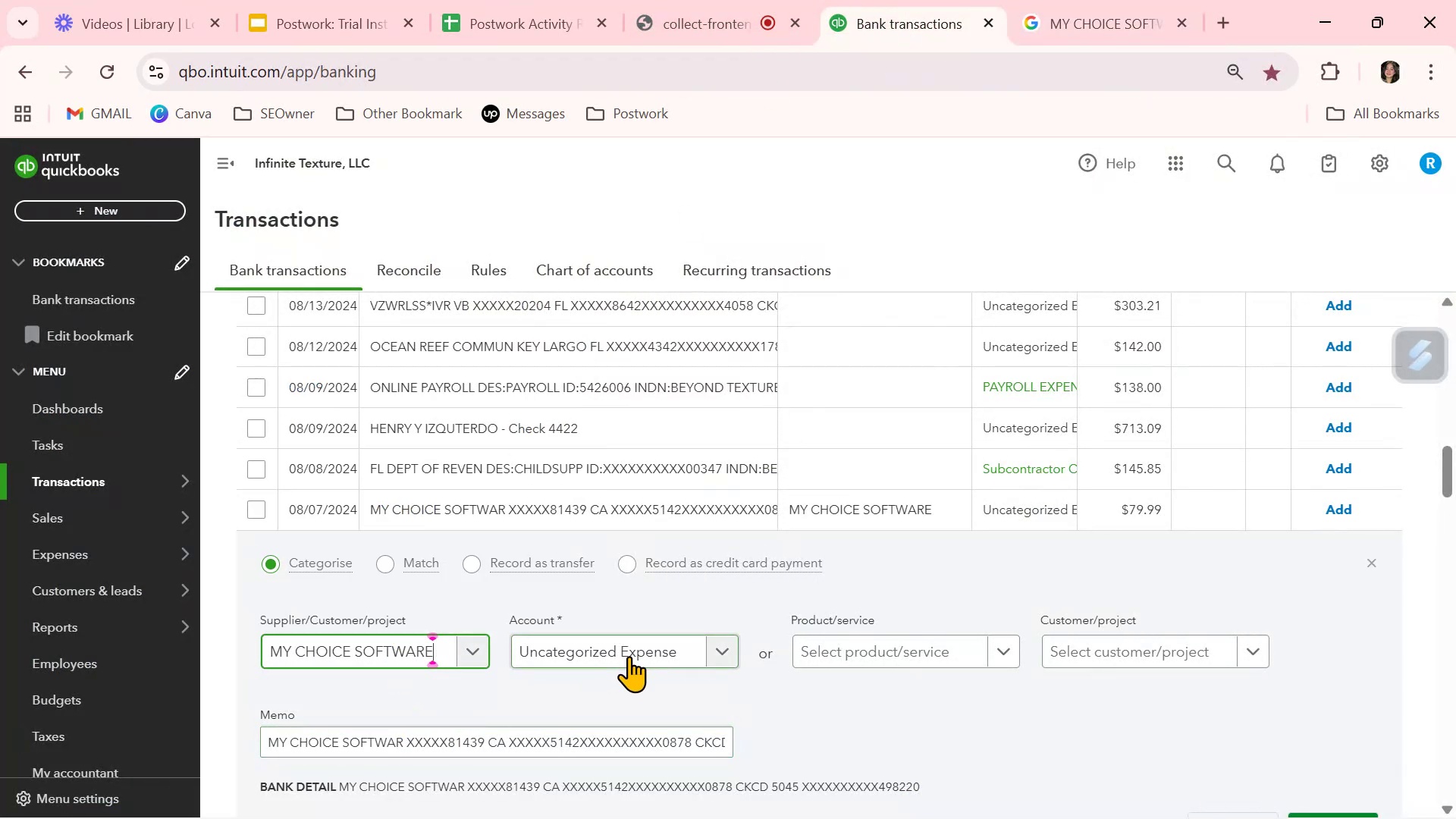 
left_click([629, 653])
 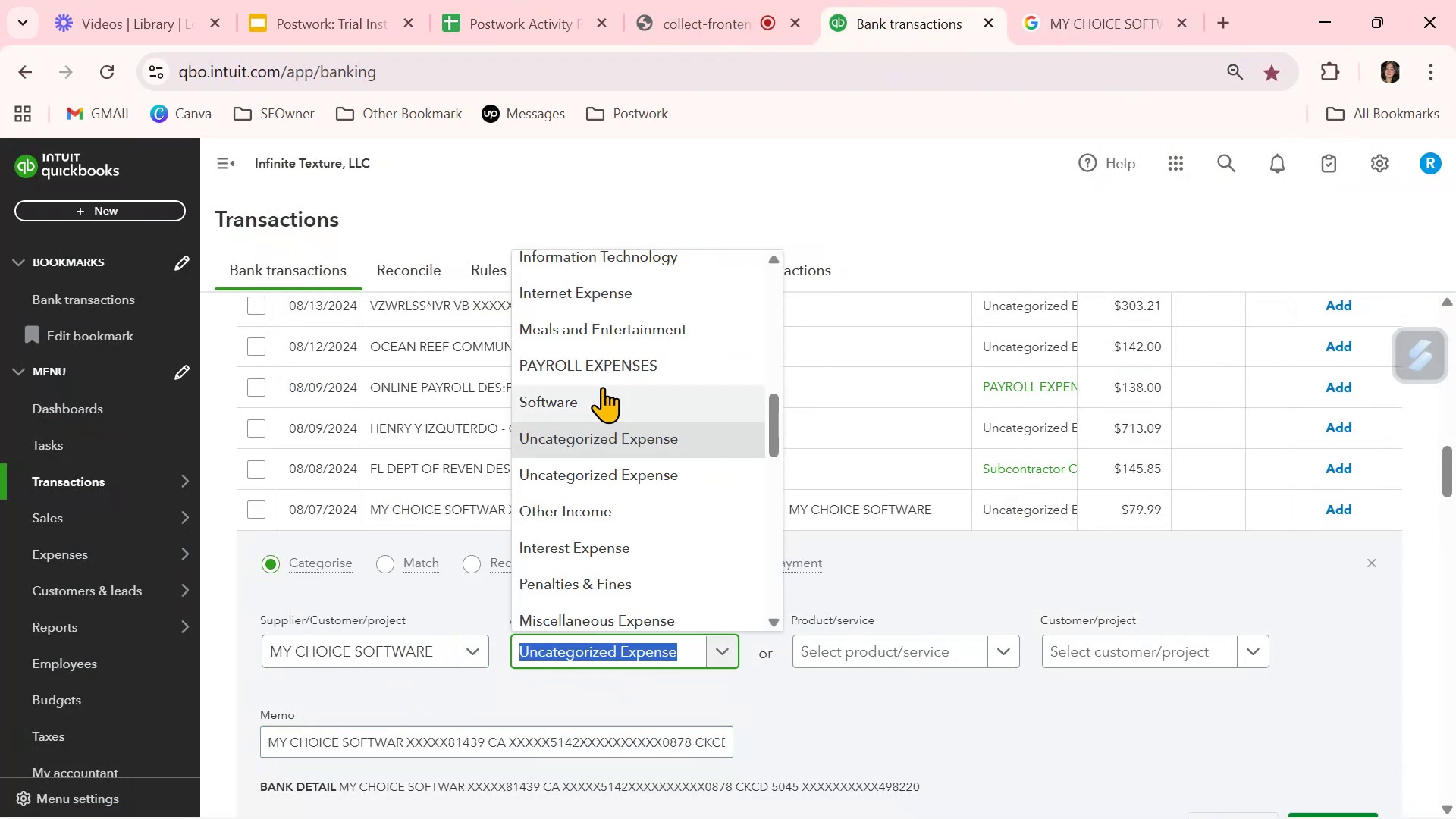 
left_click([603, 390])
 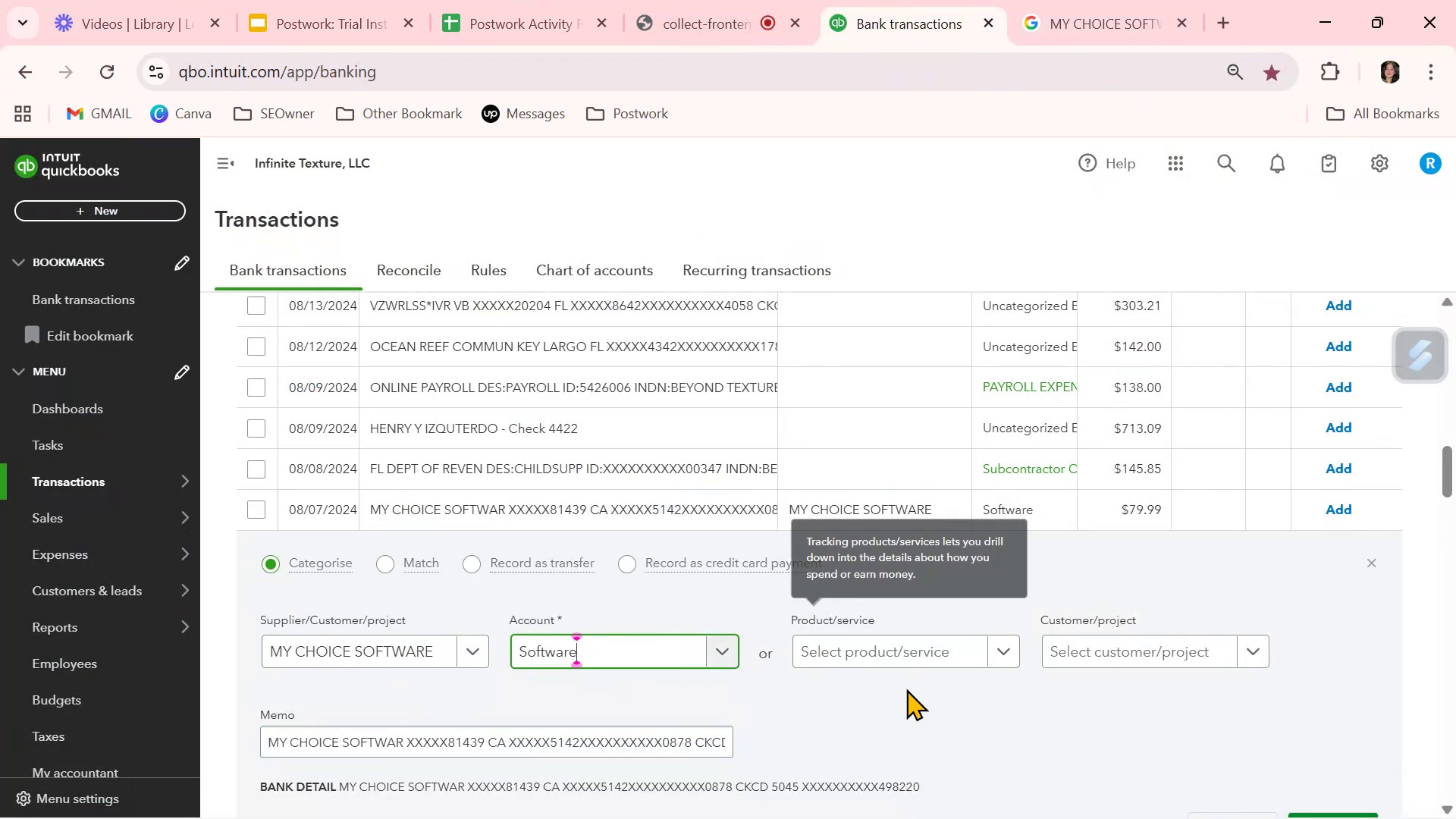 
scroll: coordinate [930, 701], scroll_direction: down, amount: 1.0
 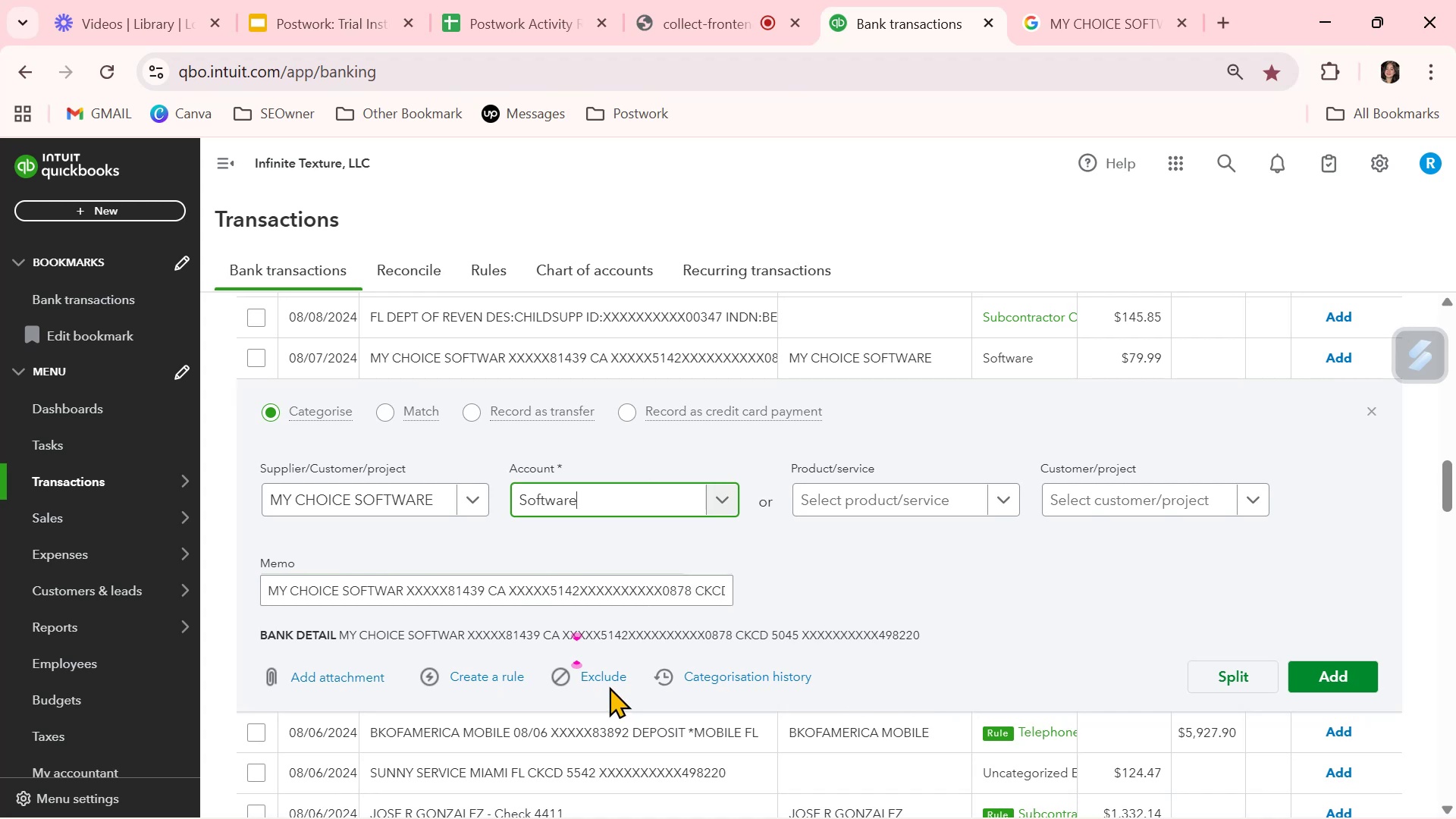 
left_click([509, 673])
 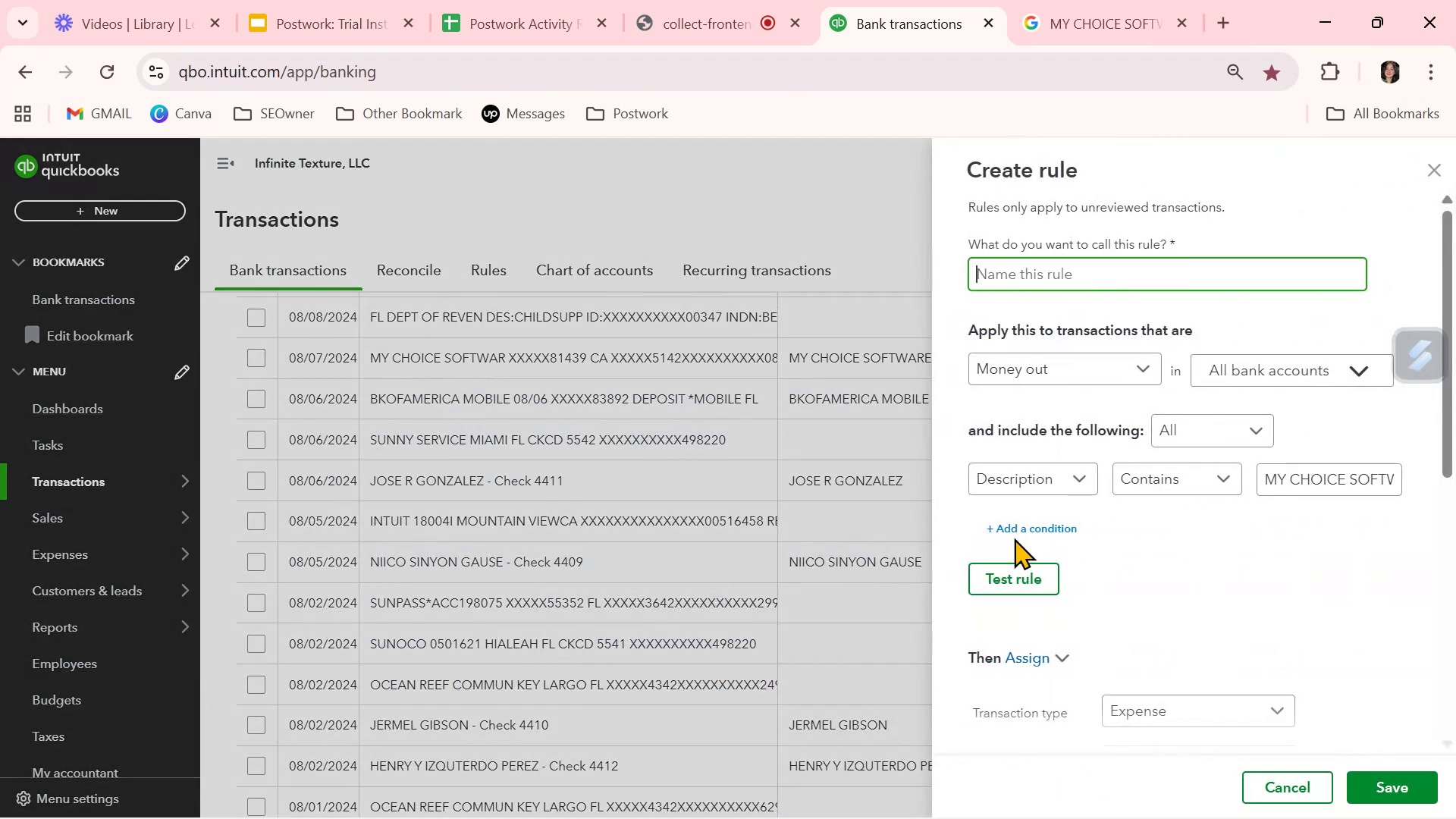 
key(Control+ControlLeft)
 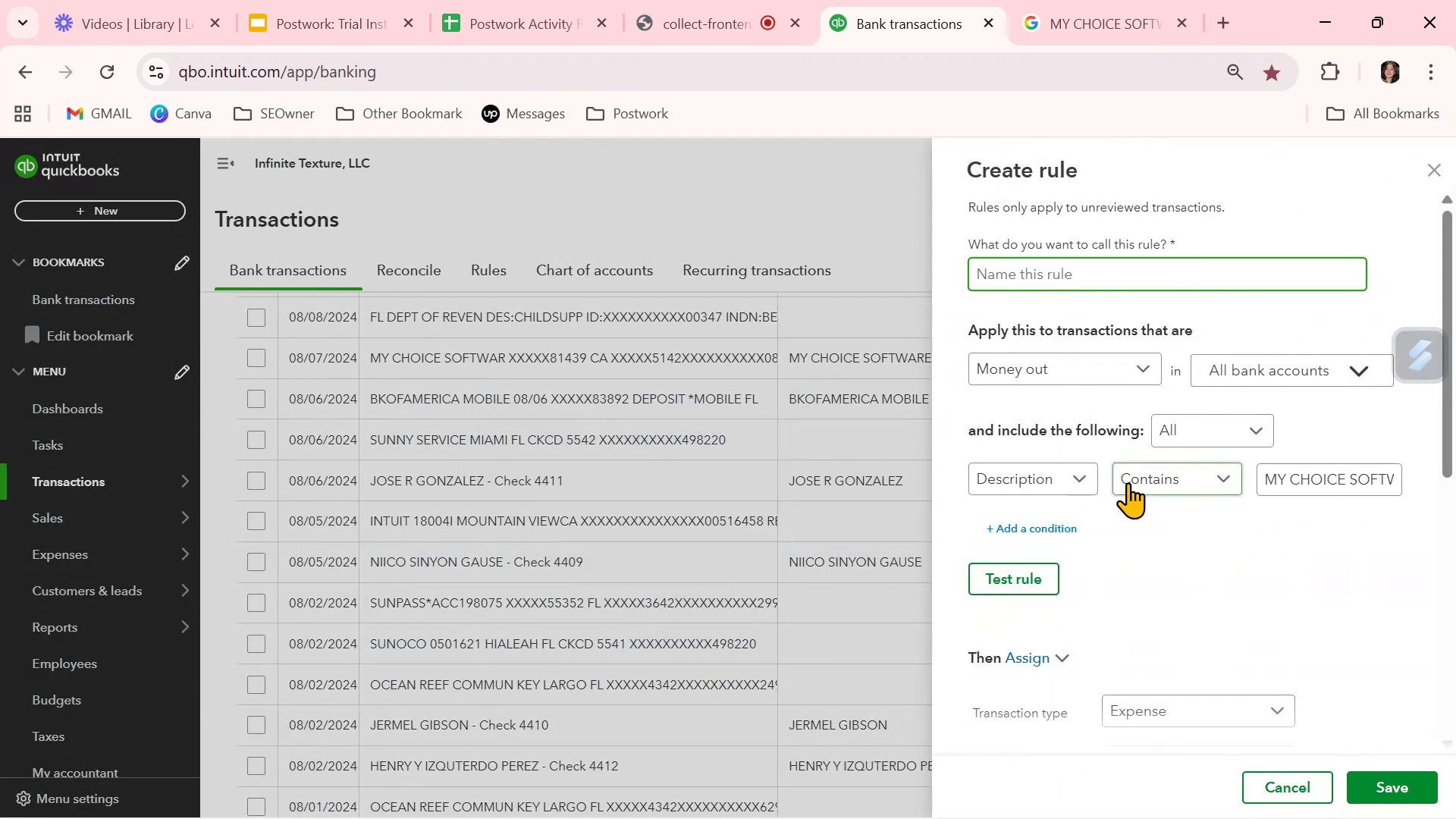 
key(Control+V)
 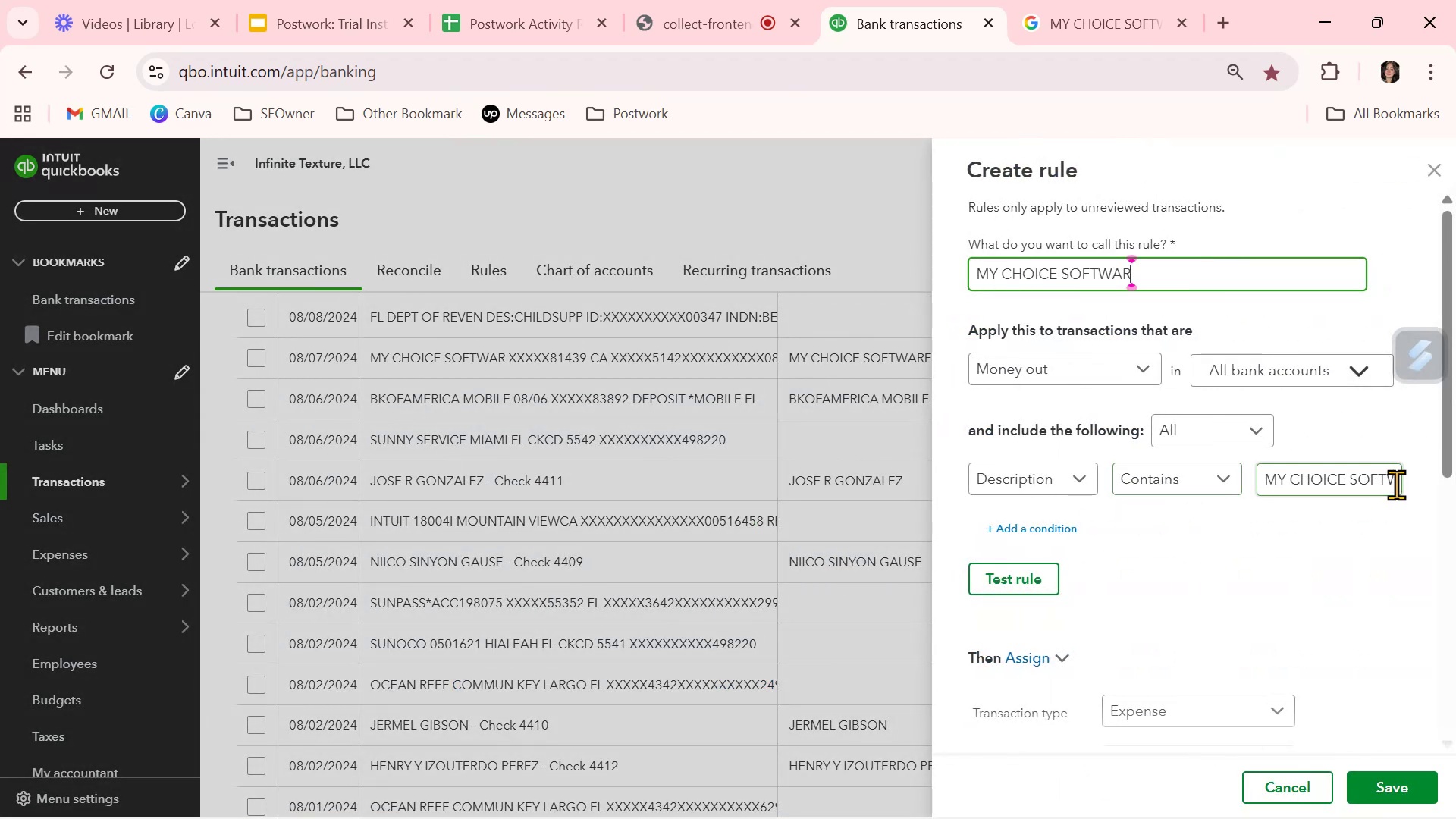 
double_click([1395, 485])
 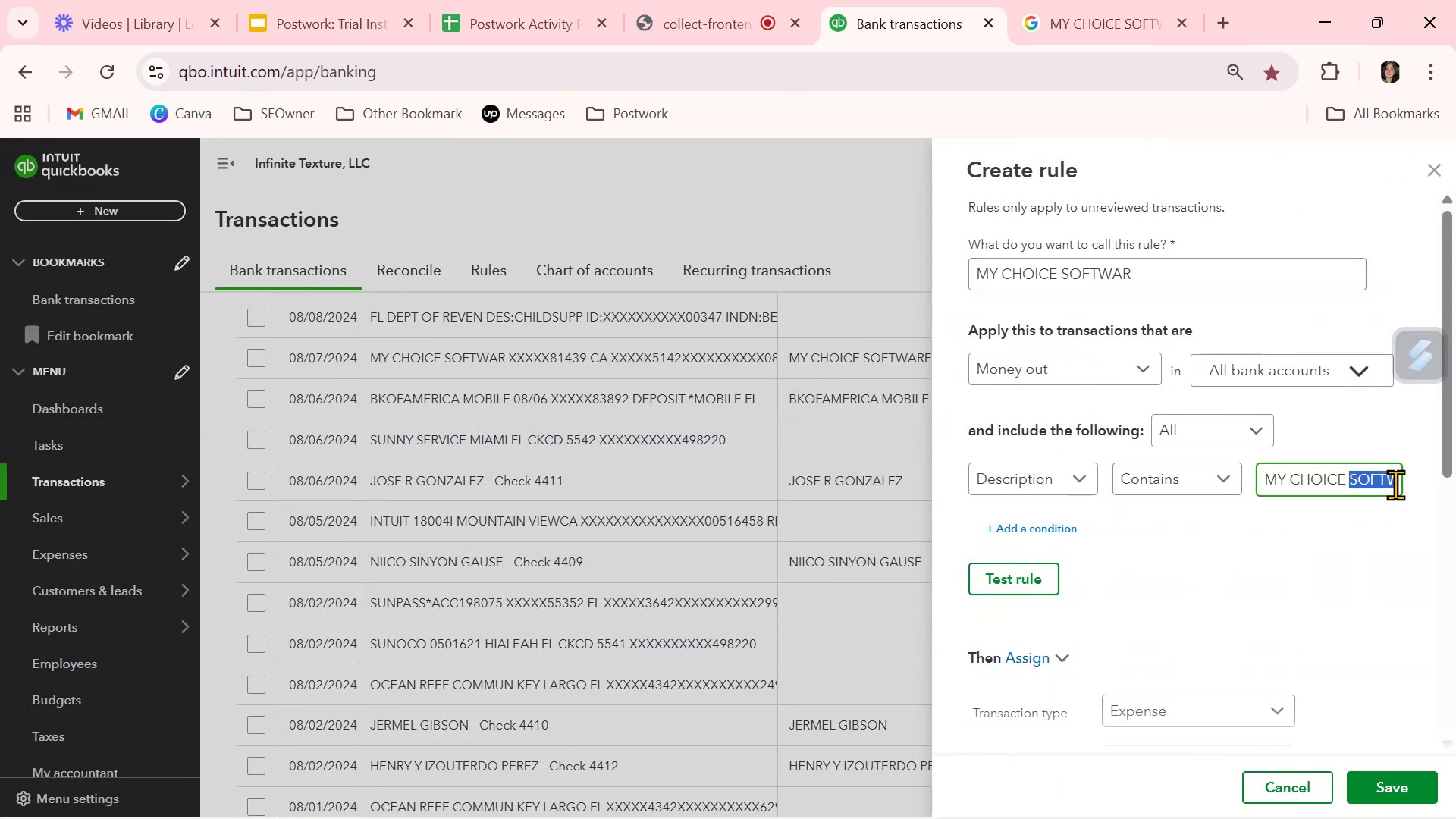 
key(Control+ControlLeft)
 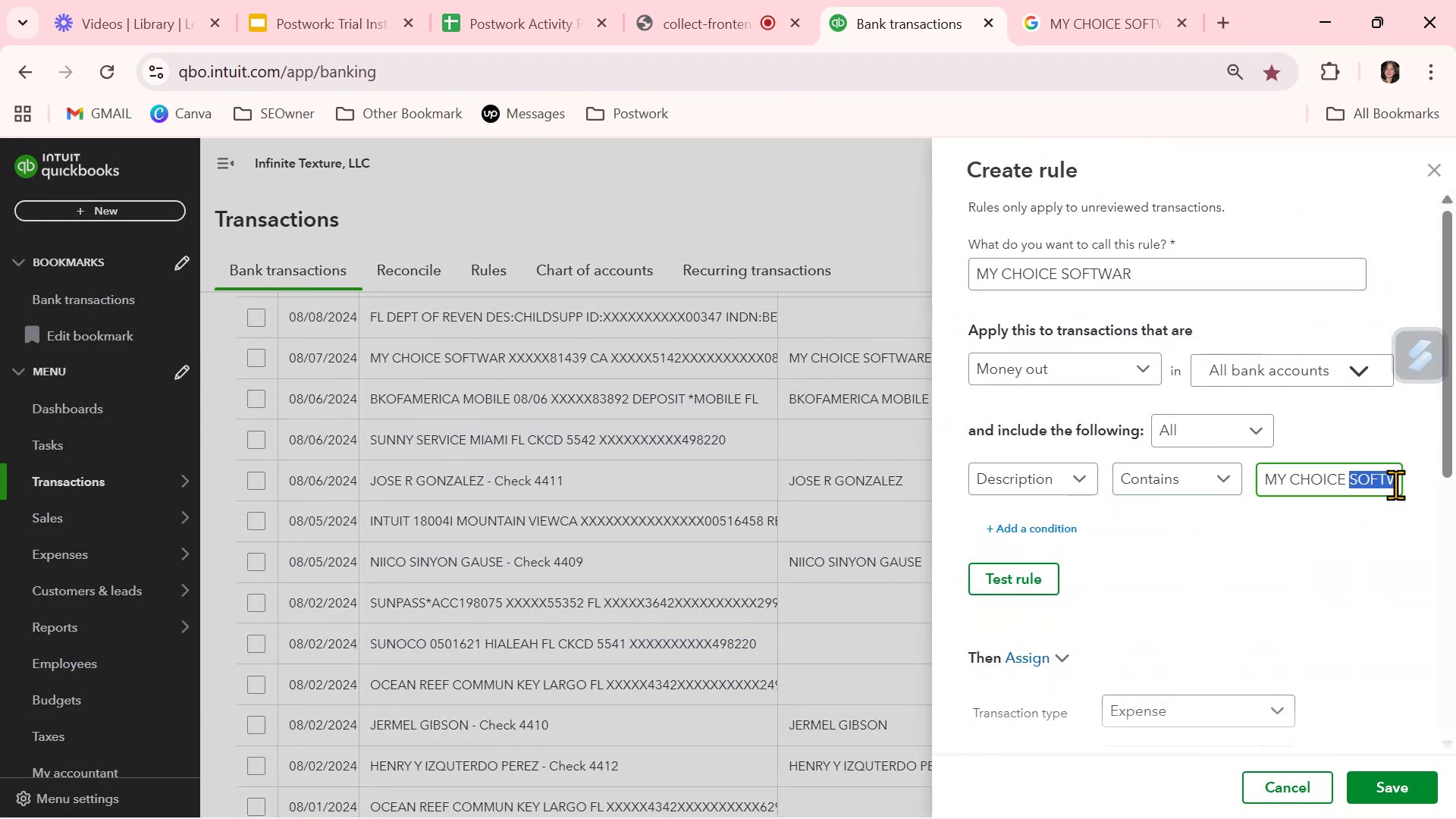 
key(Control+A)
 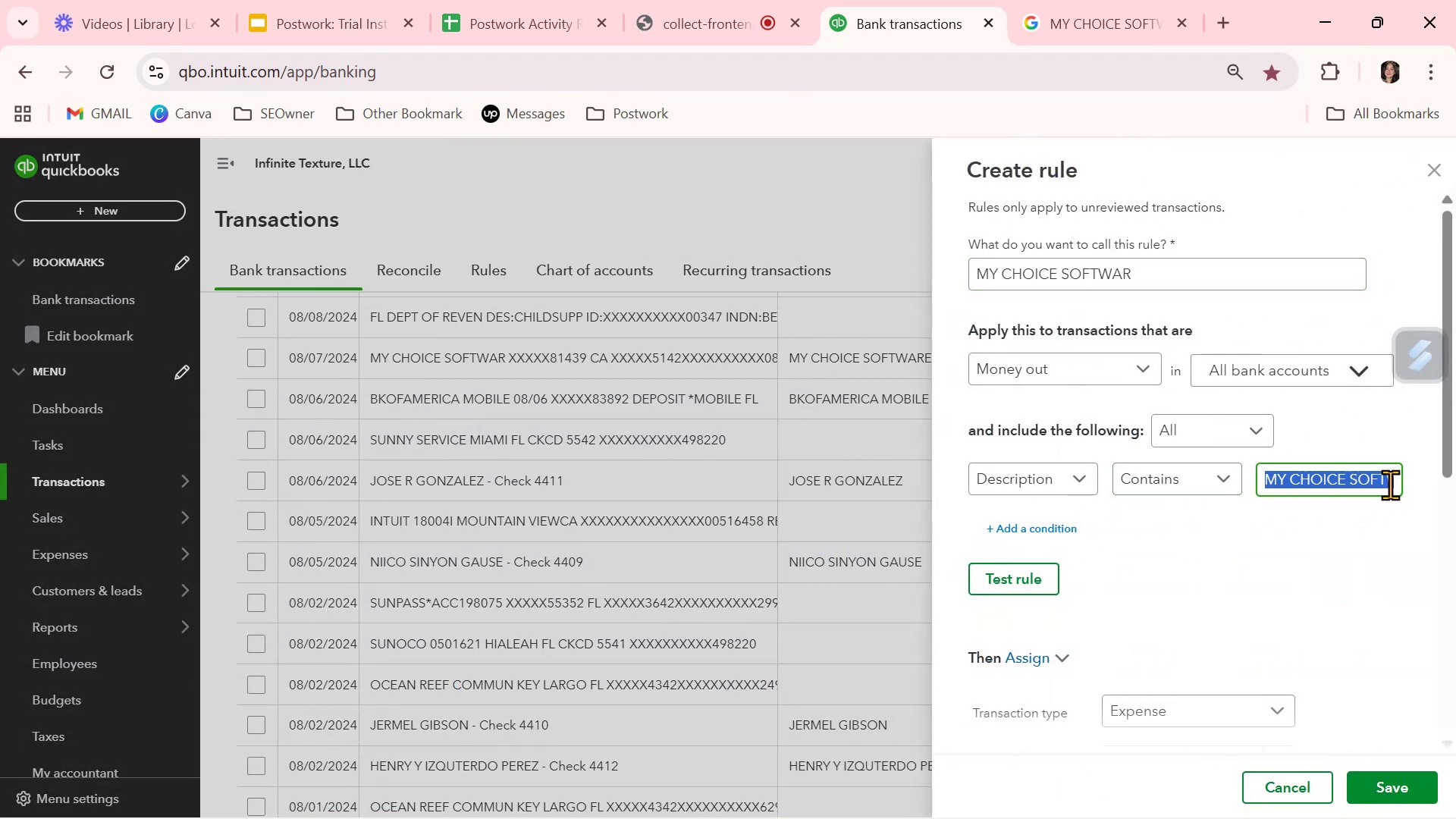 
key(Control+ControlLeft)
 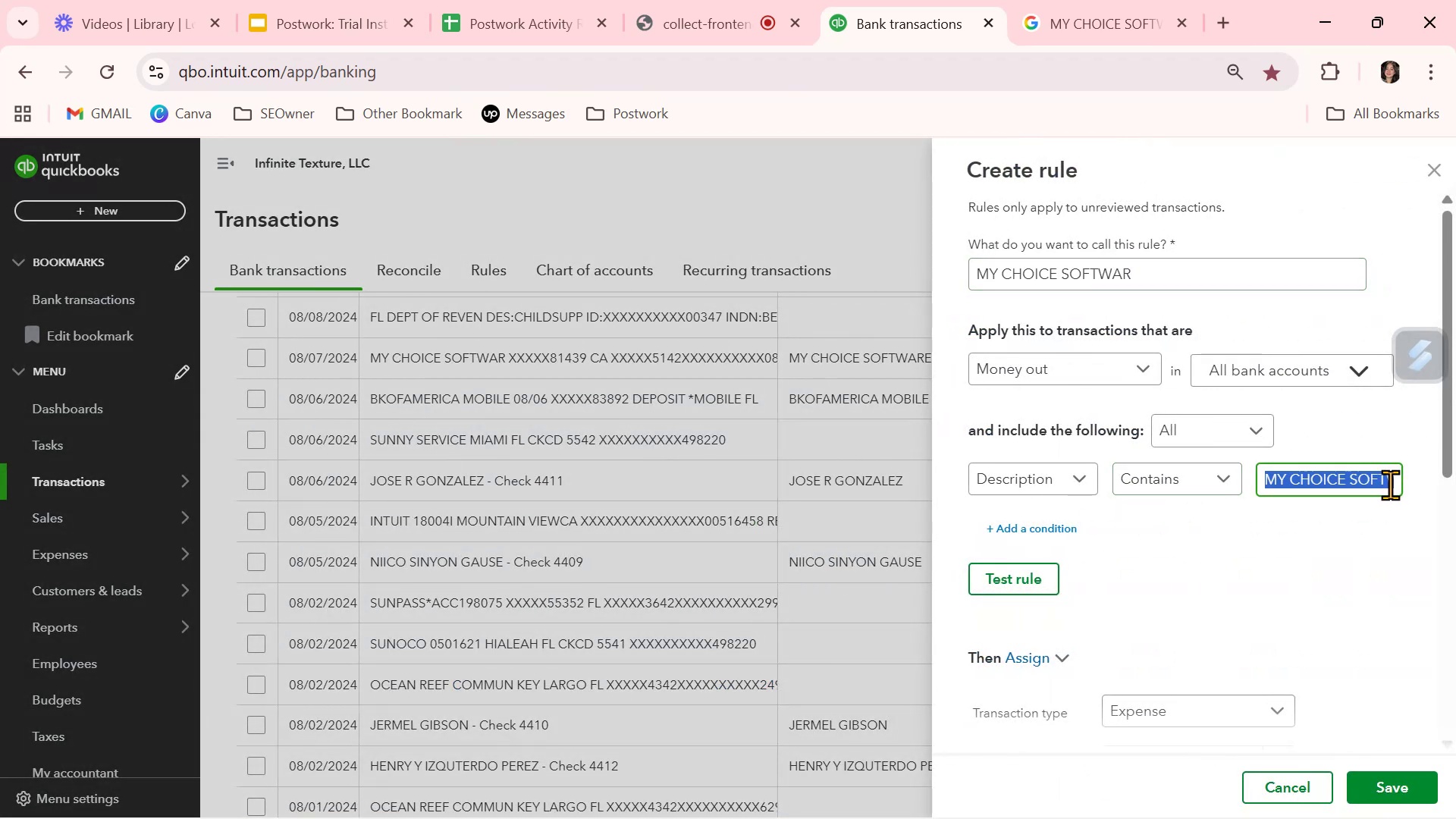 
key(Control+V)
 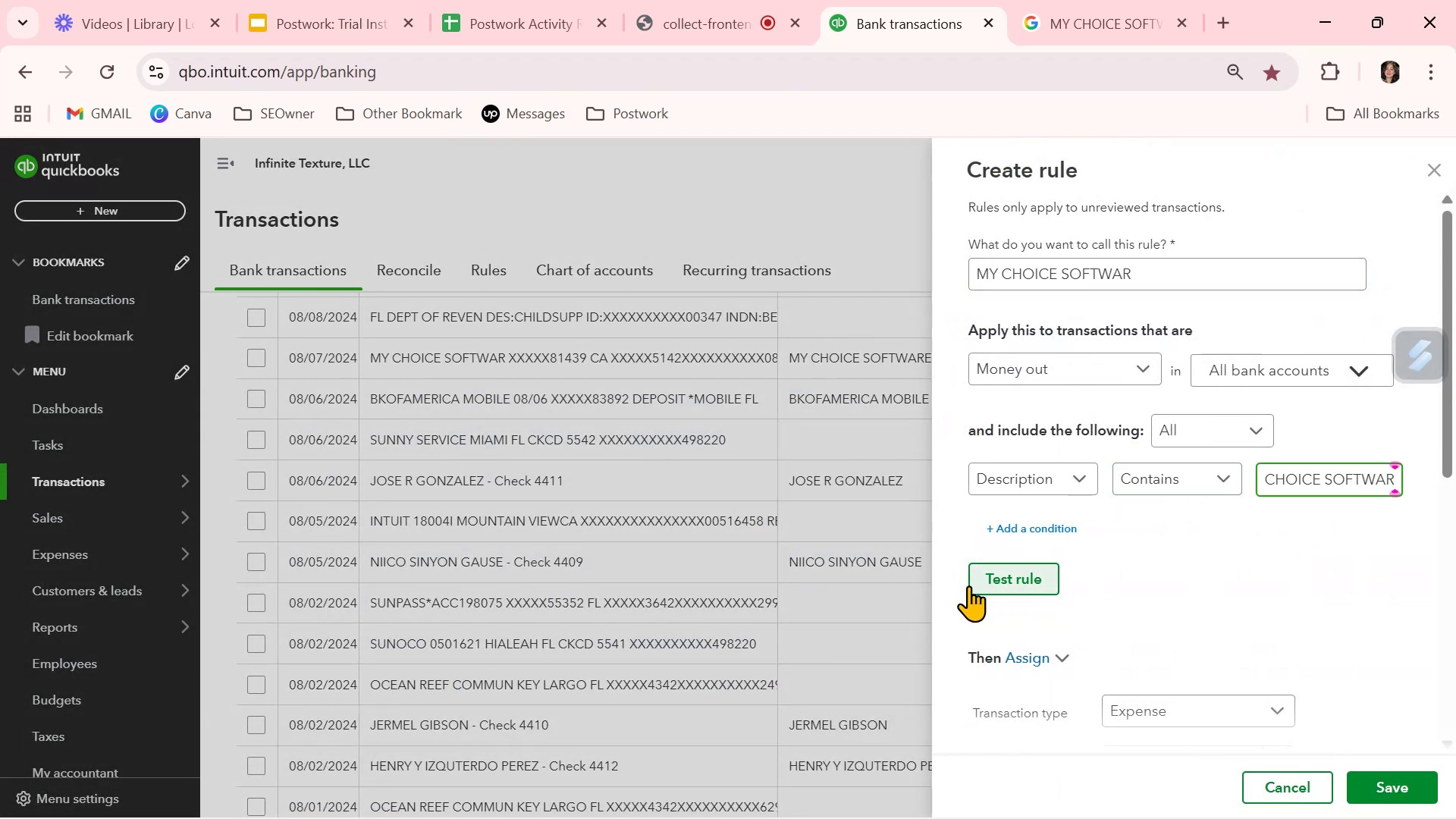 
left_click([1016, 575])
 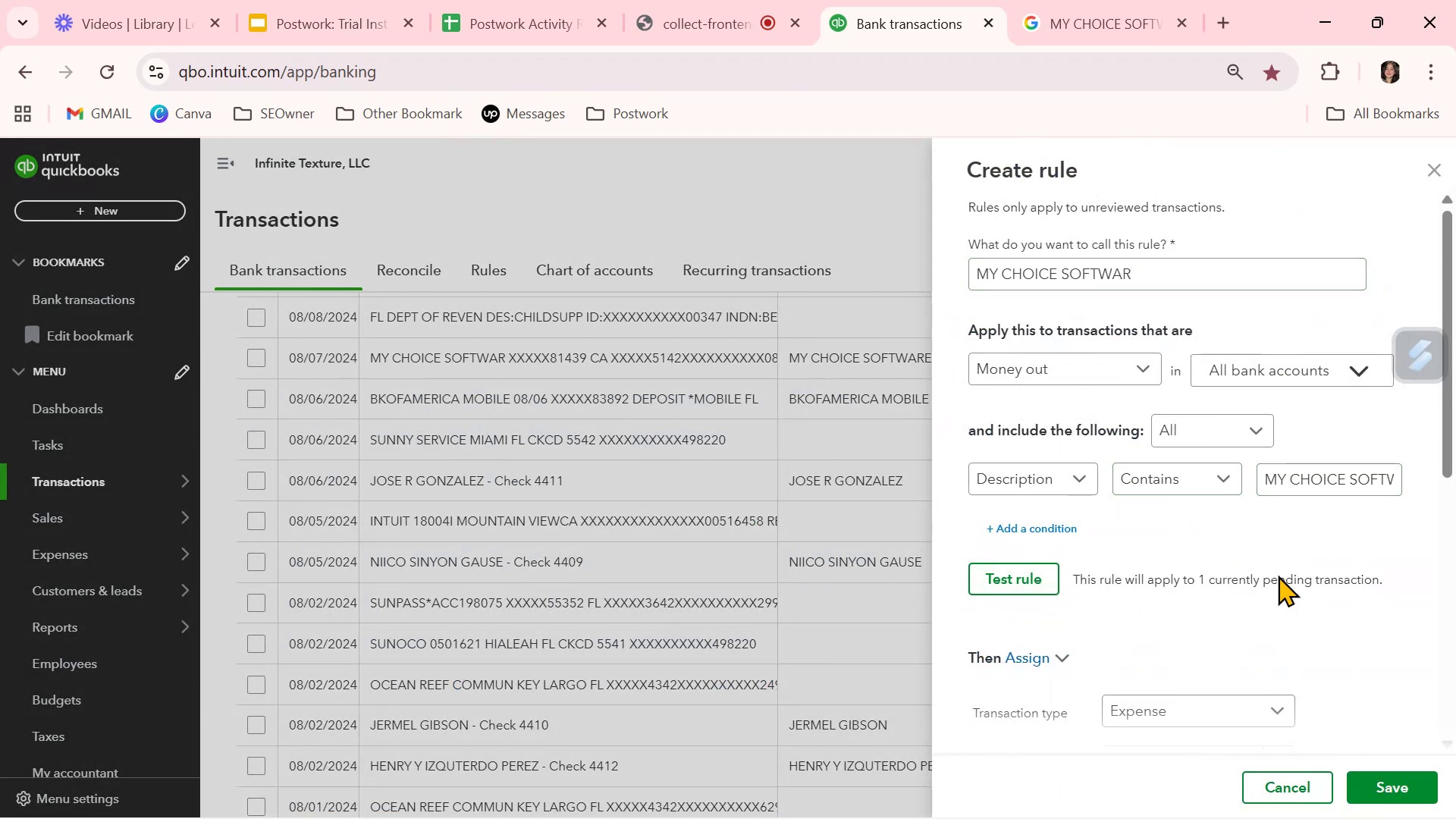 
left_click([1165, 279])
 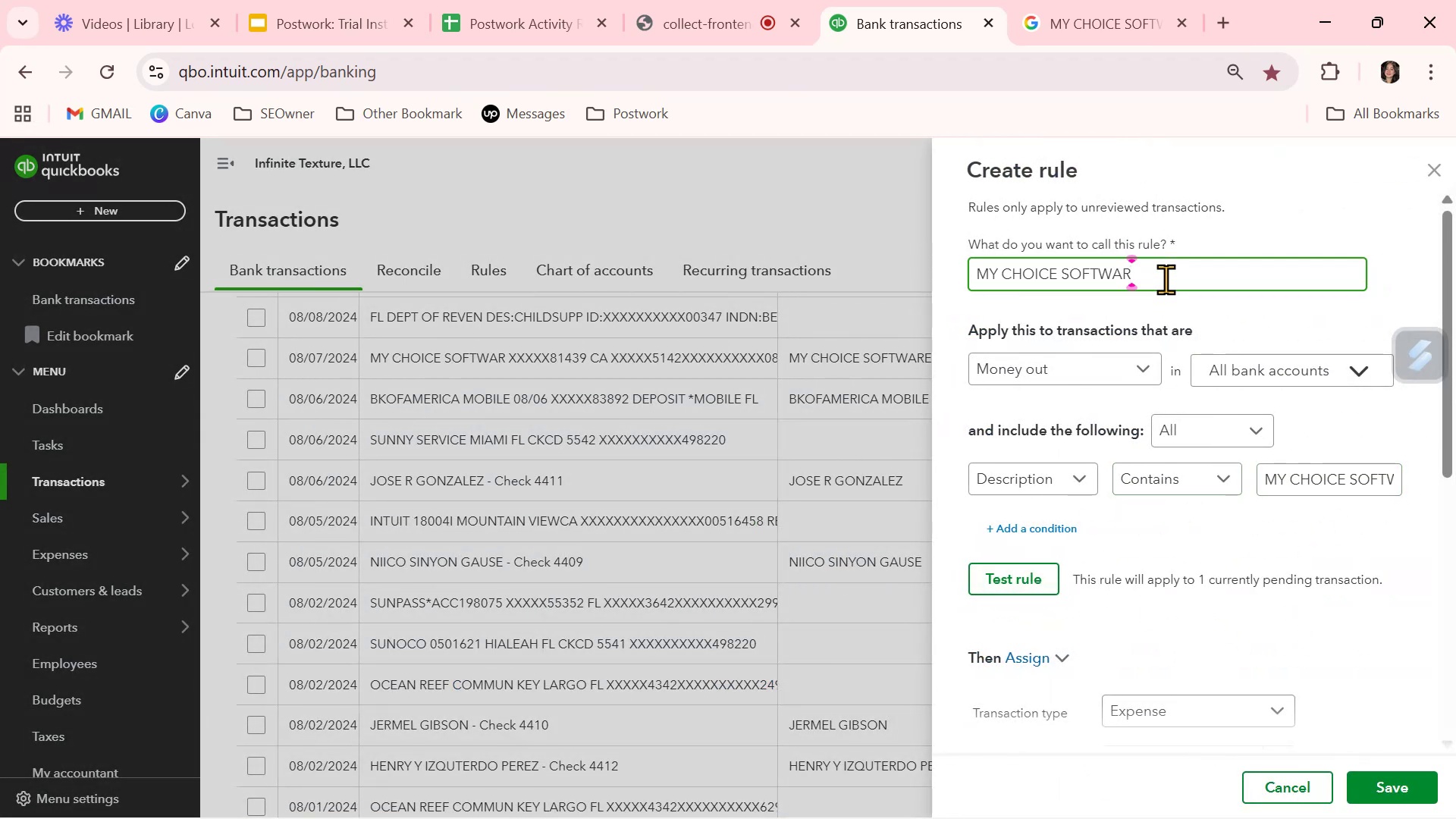 
key(CapsLock)
 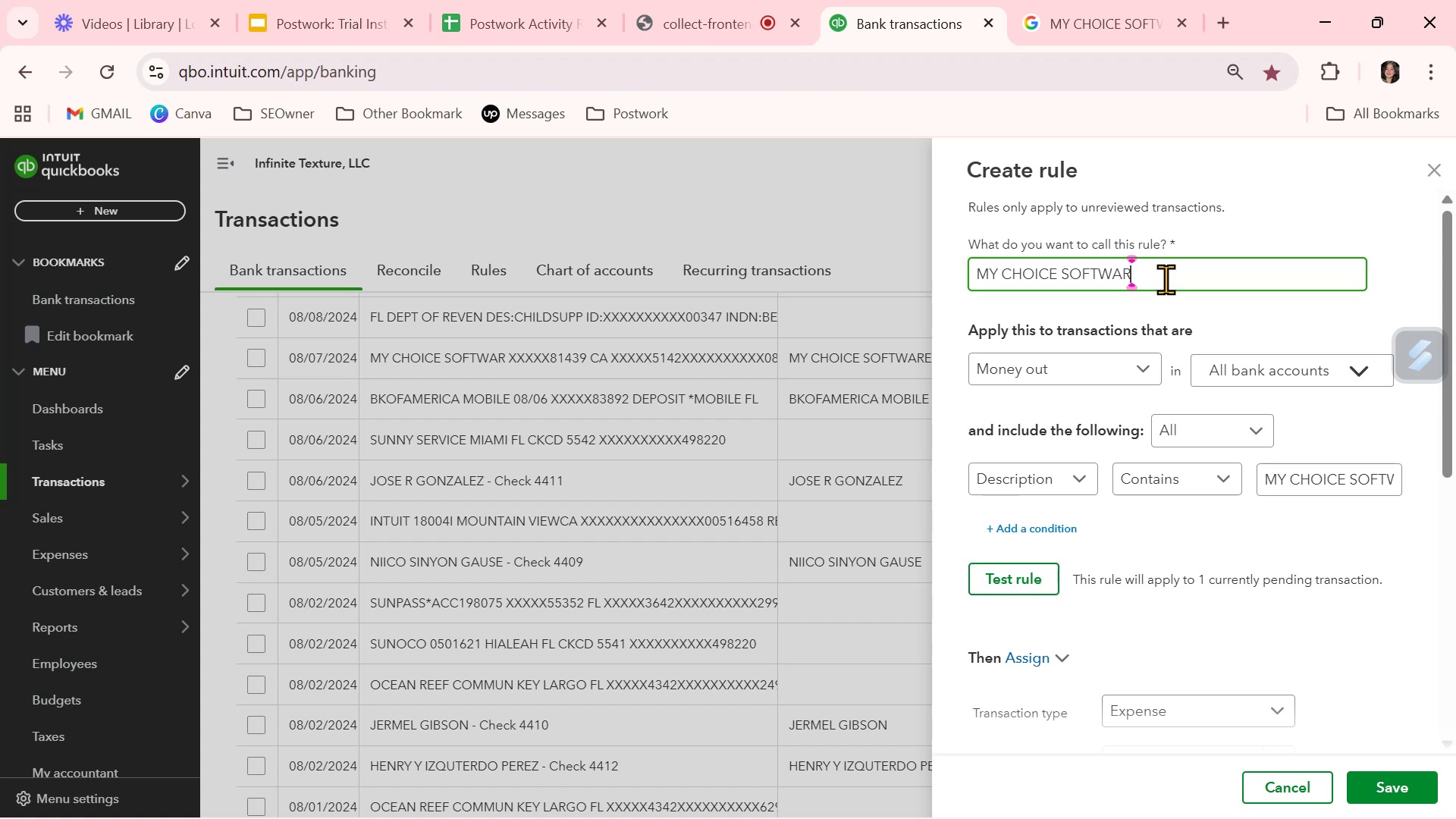 
key(E)
 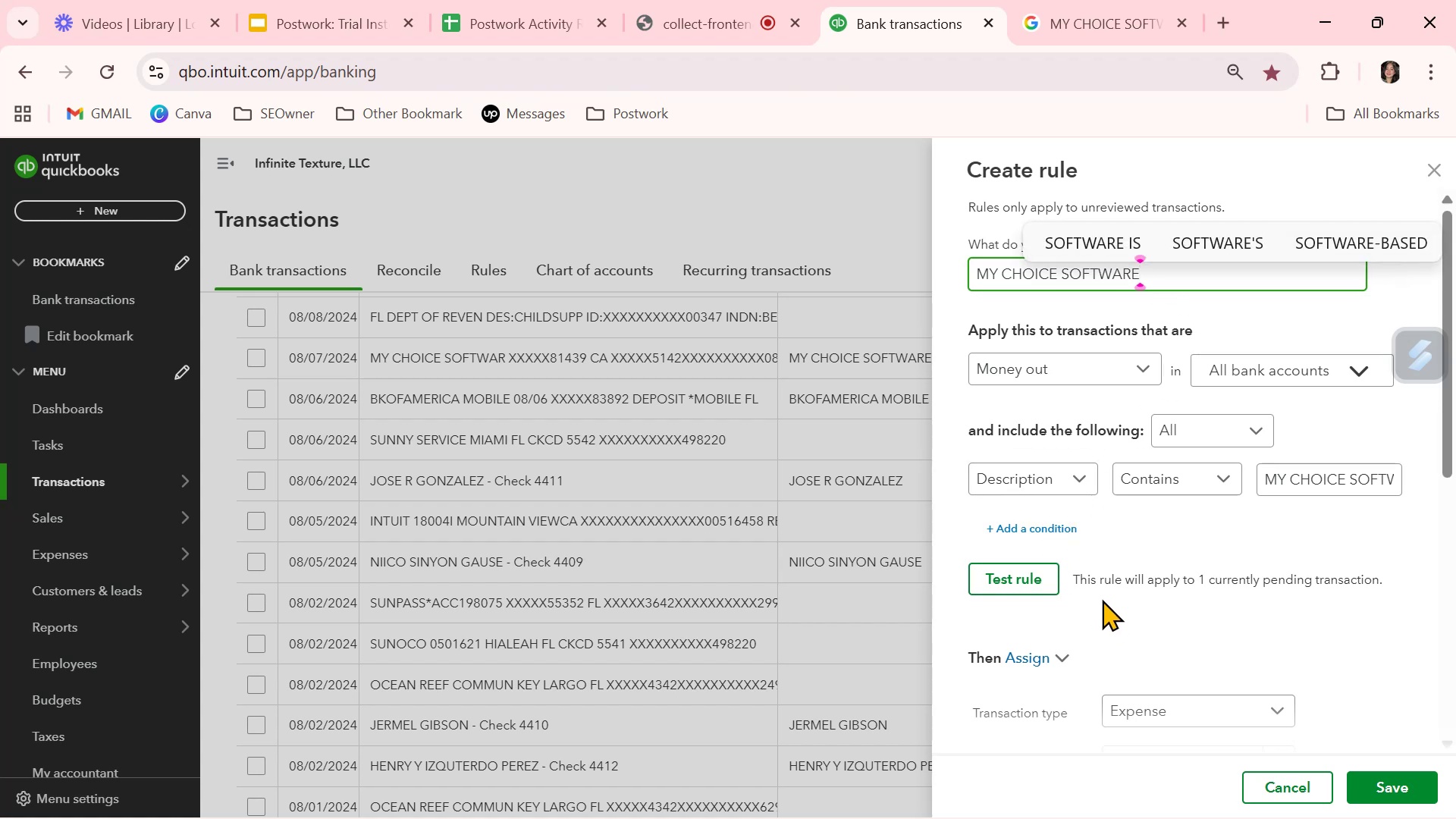 
left_click([1042, 583])
 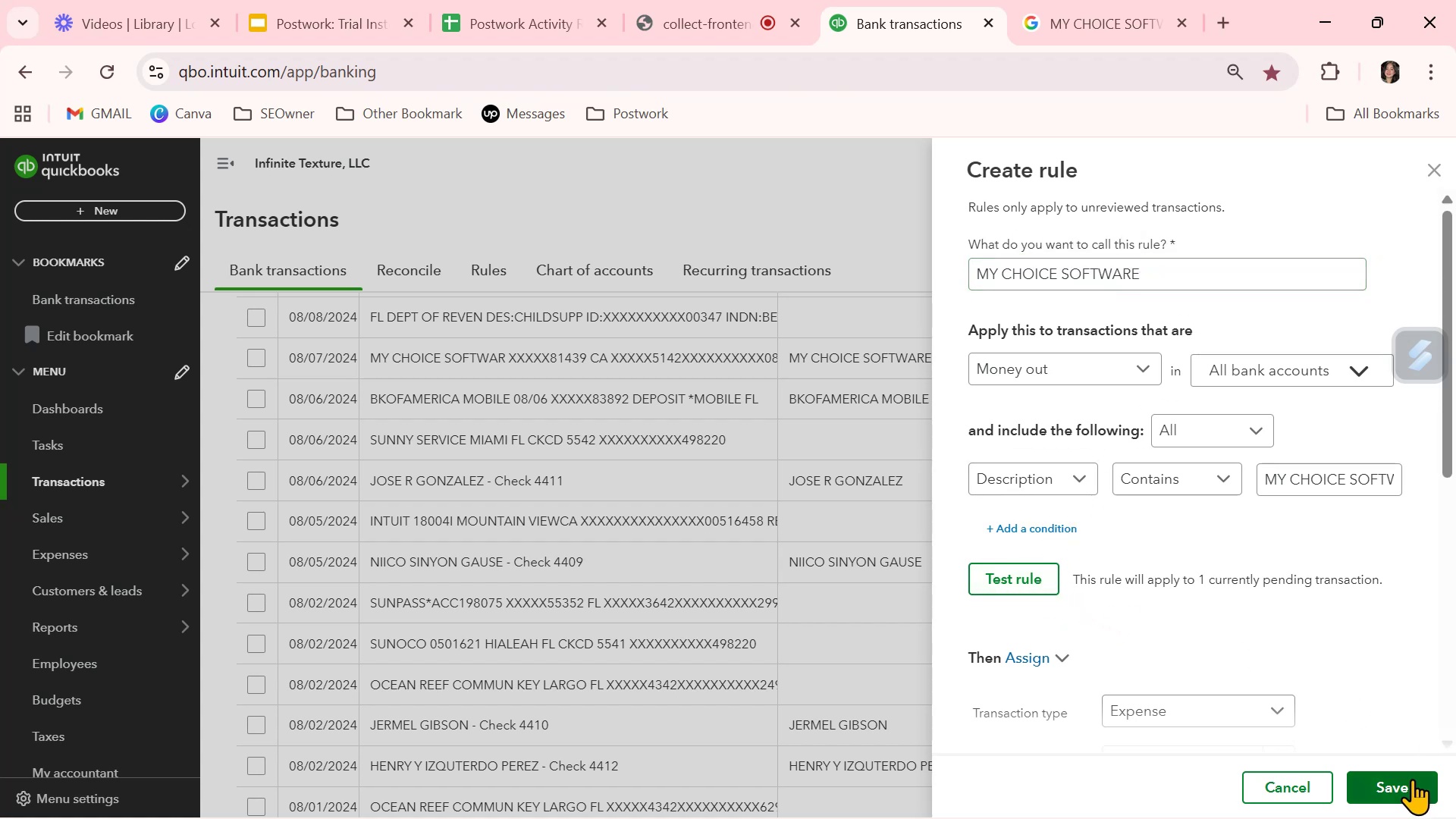 
left_click([1410, 786])
 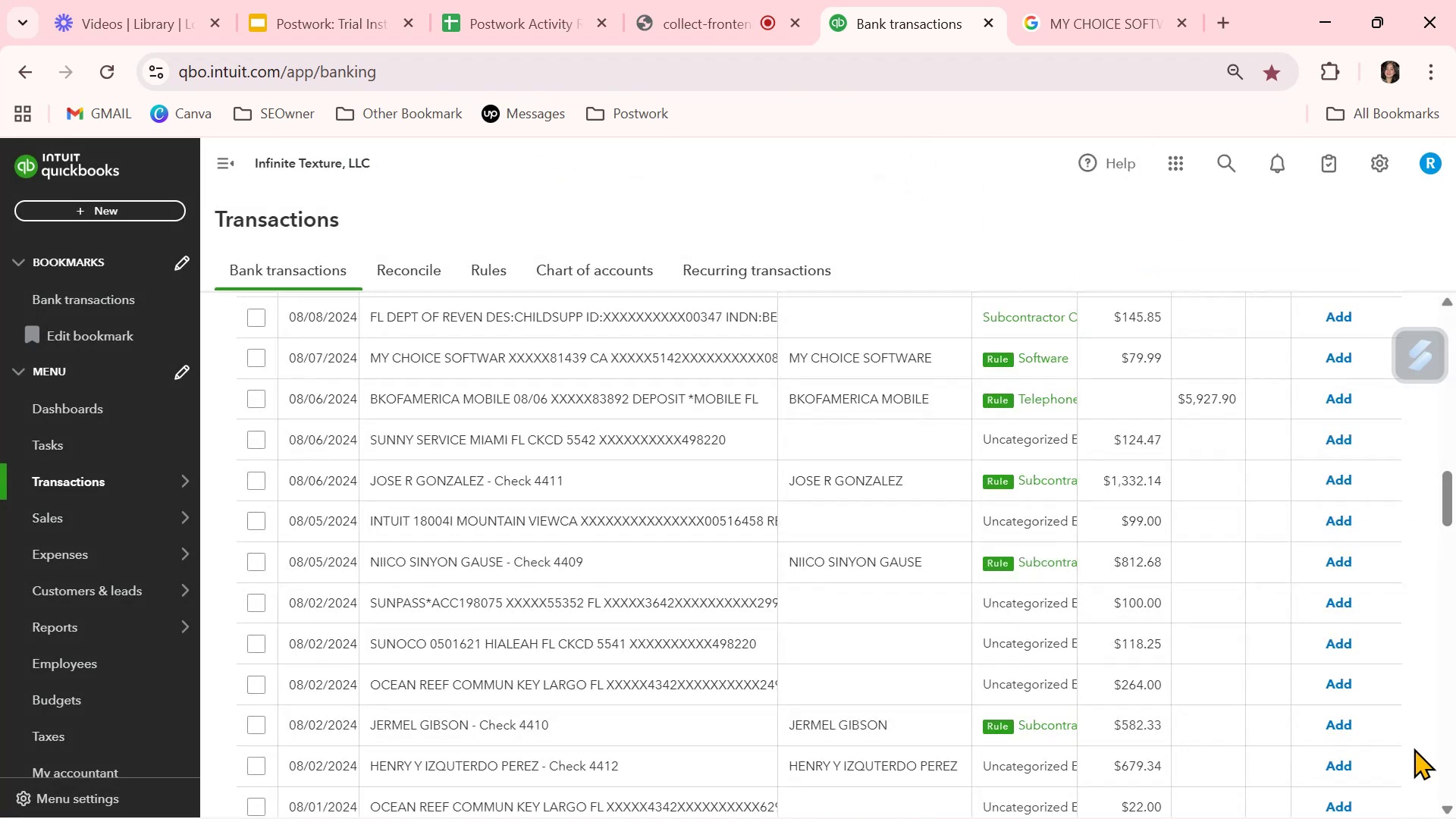 
wait(8.9)
 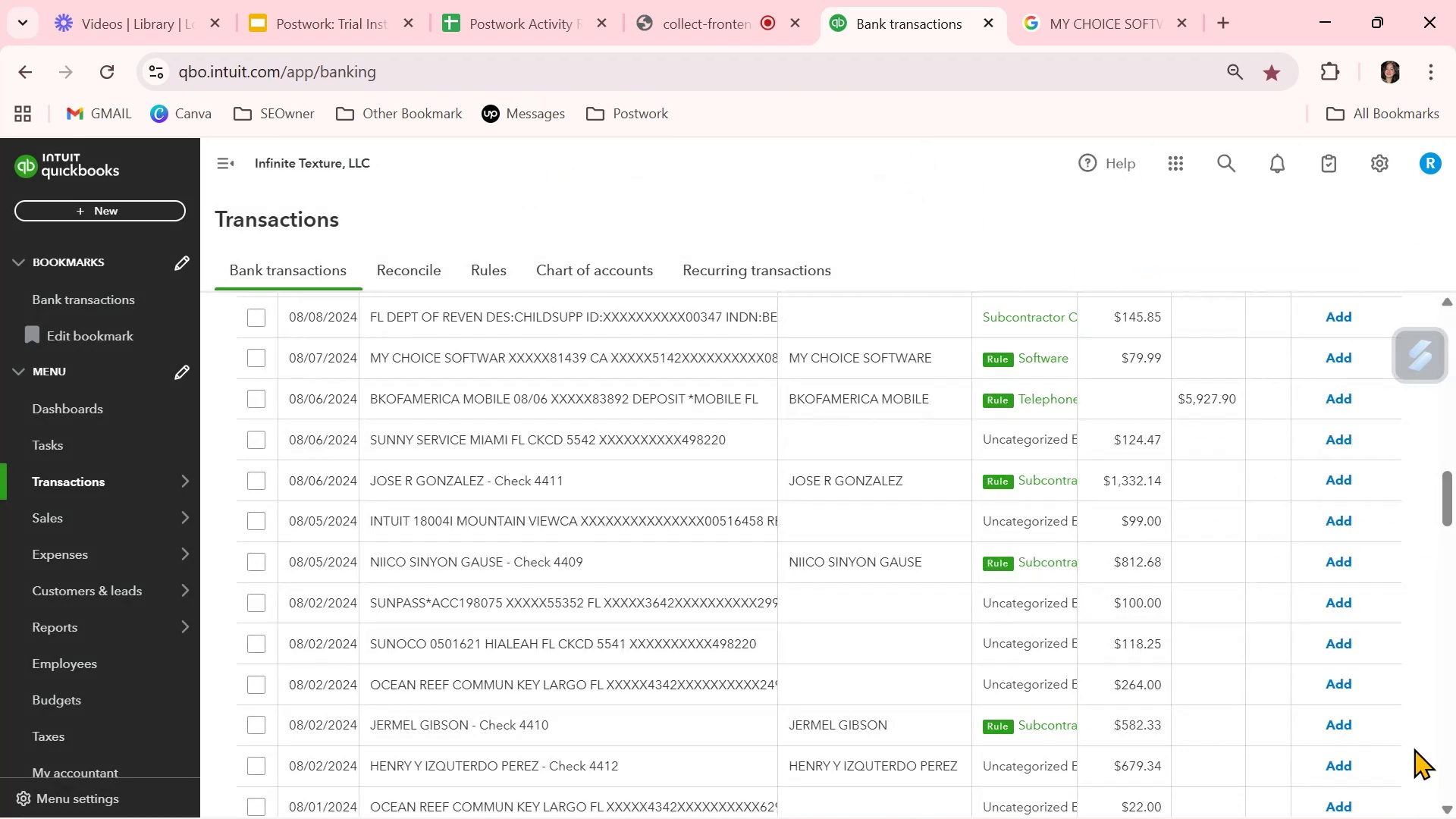 
left_click([1341, 357])
 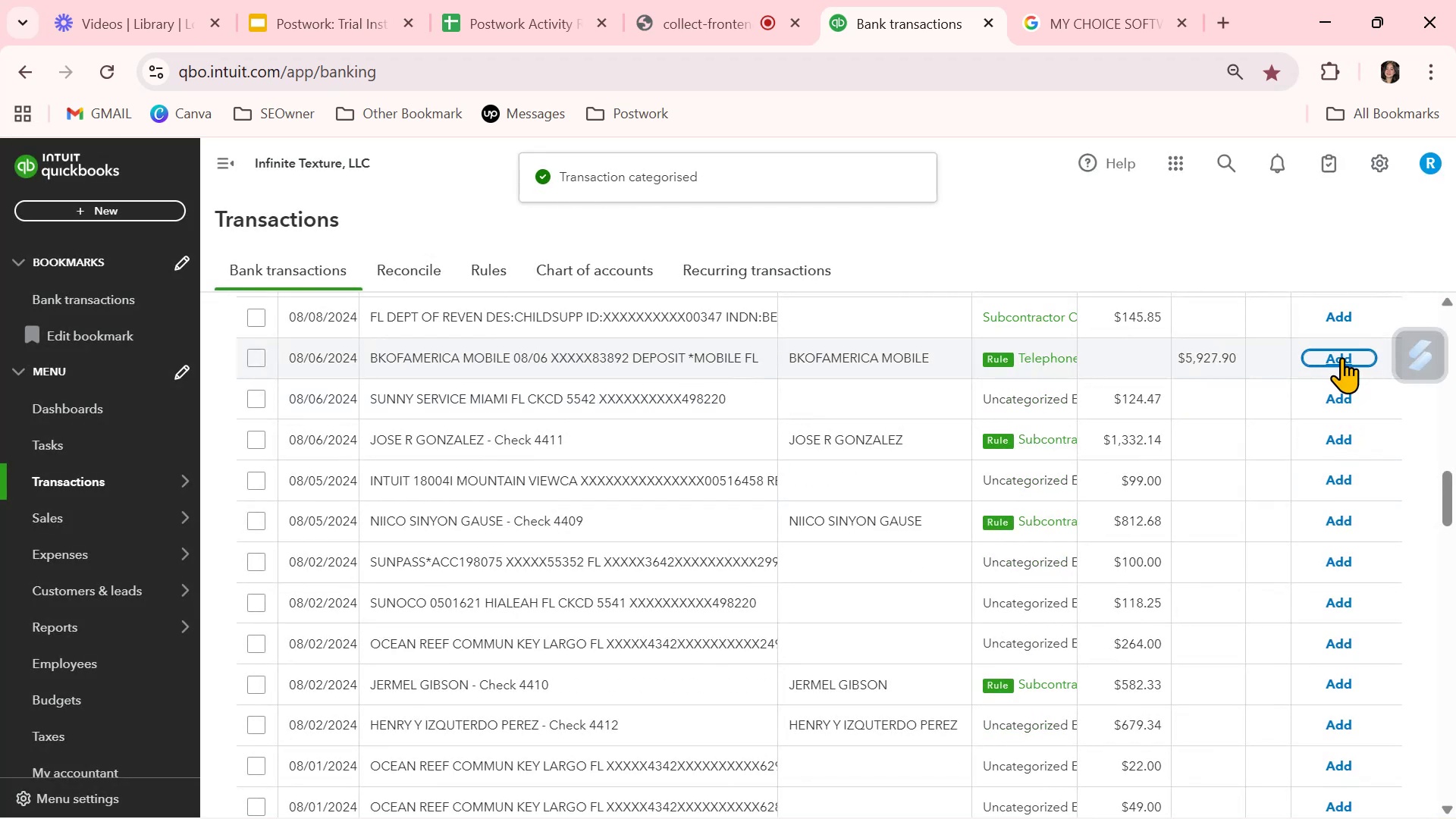 
left_click([1341, 357])
 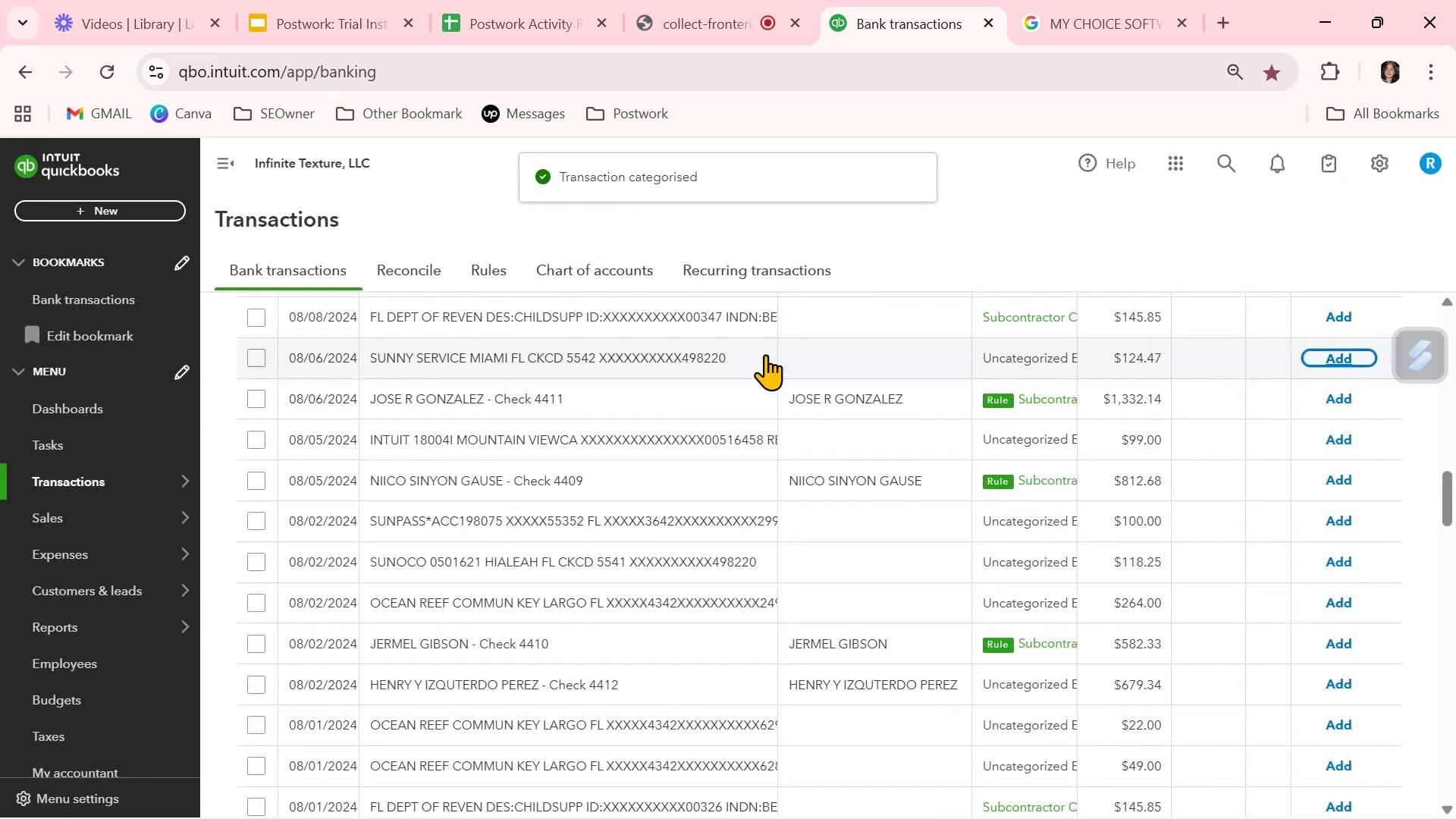 
left_click([570, 355])
 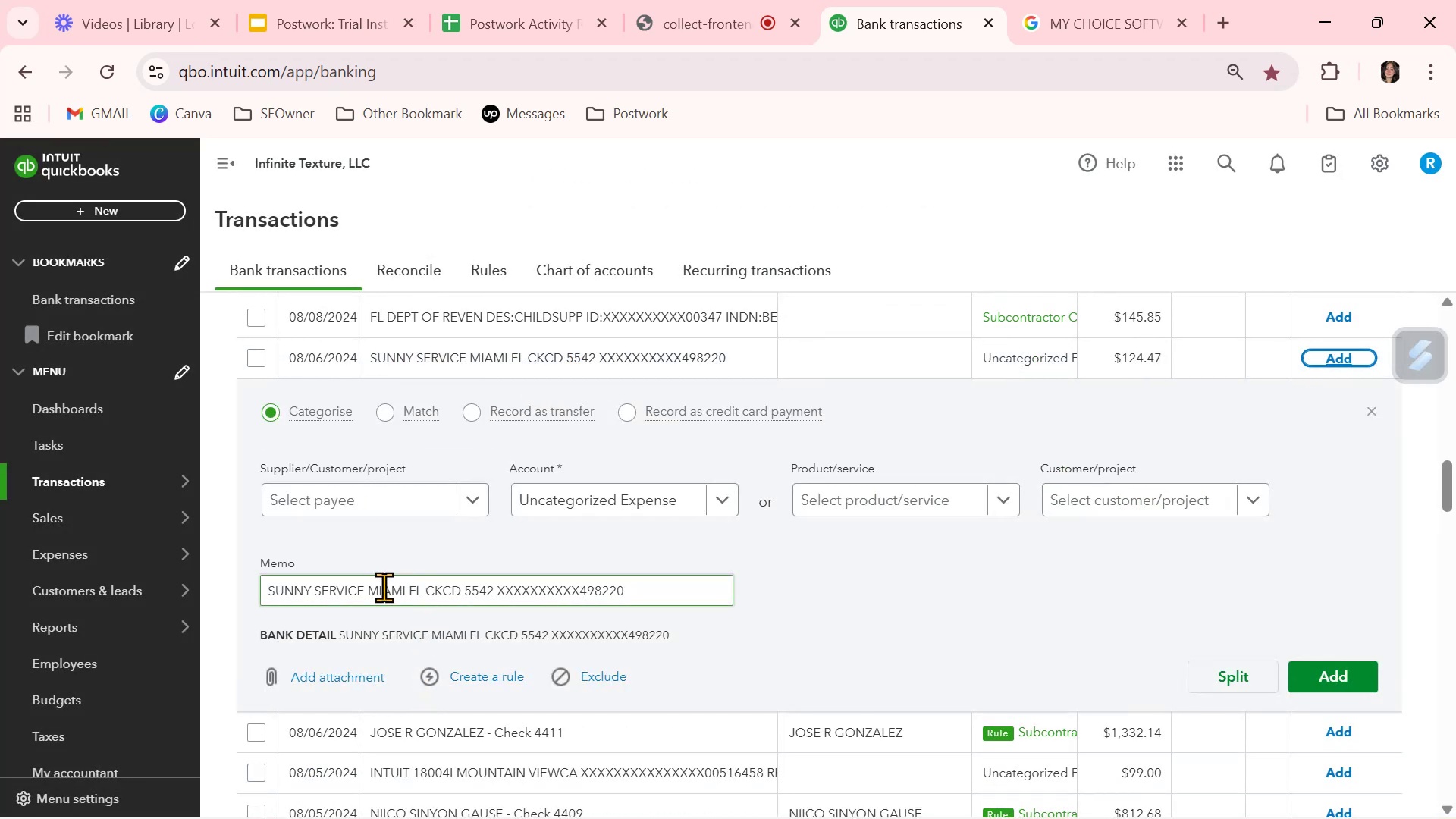 
left_click_drag(start_coordinate=[366, 589], to_coordinate=[272, 592])
 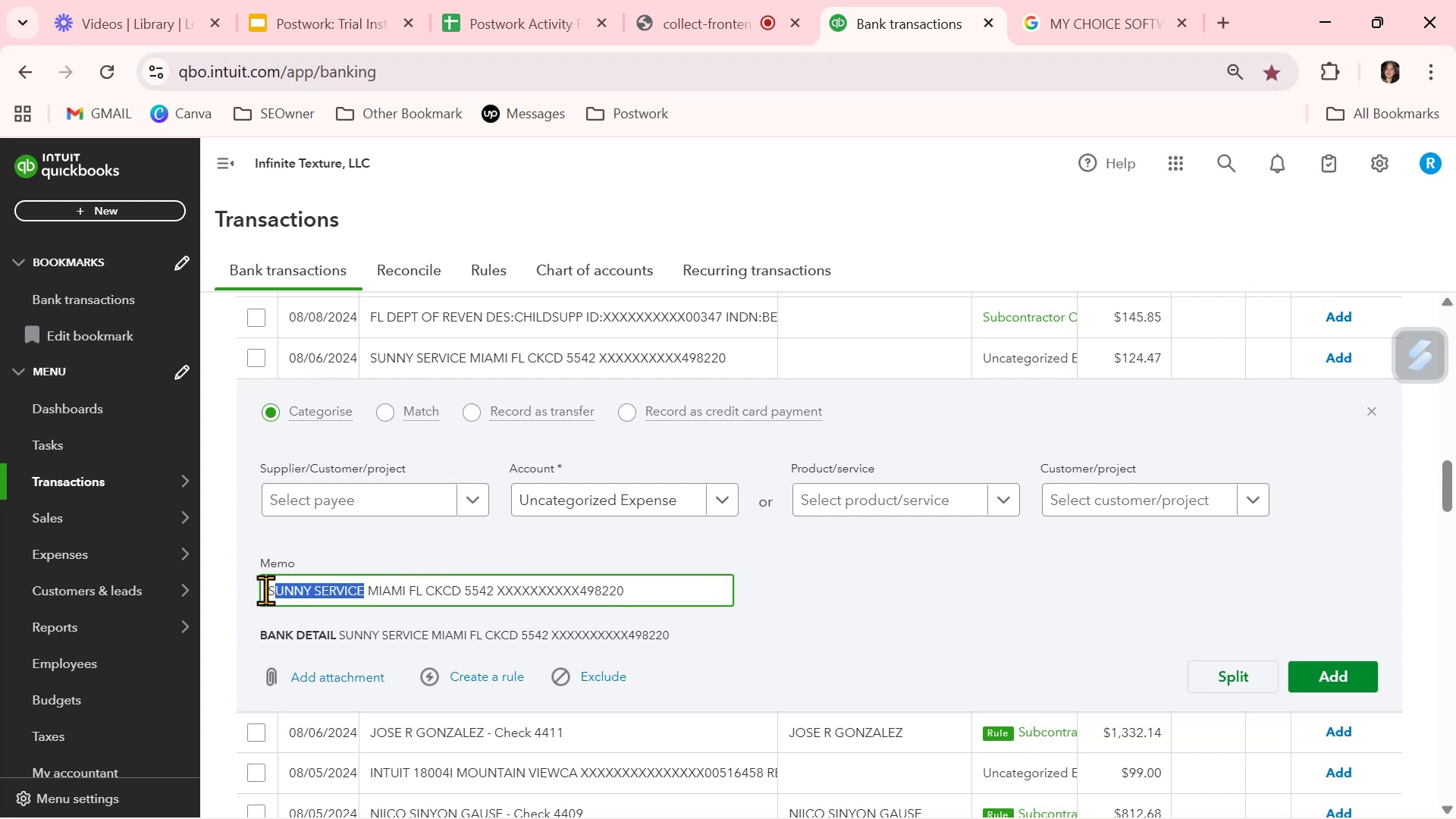 
left_click([265, 590])
 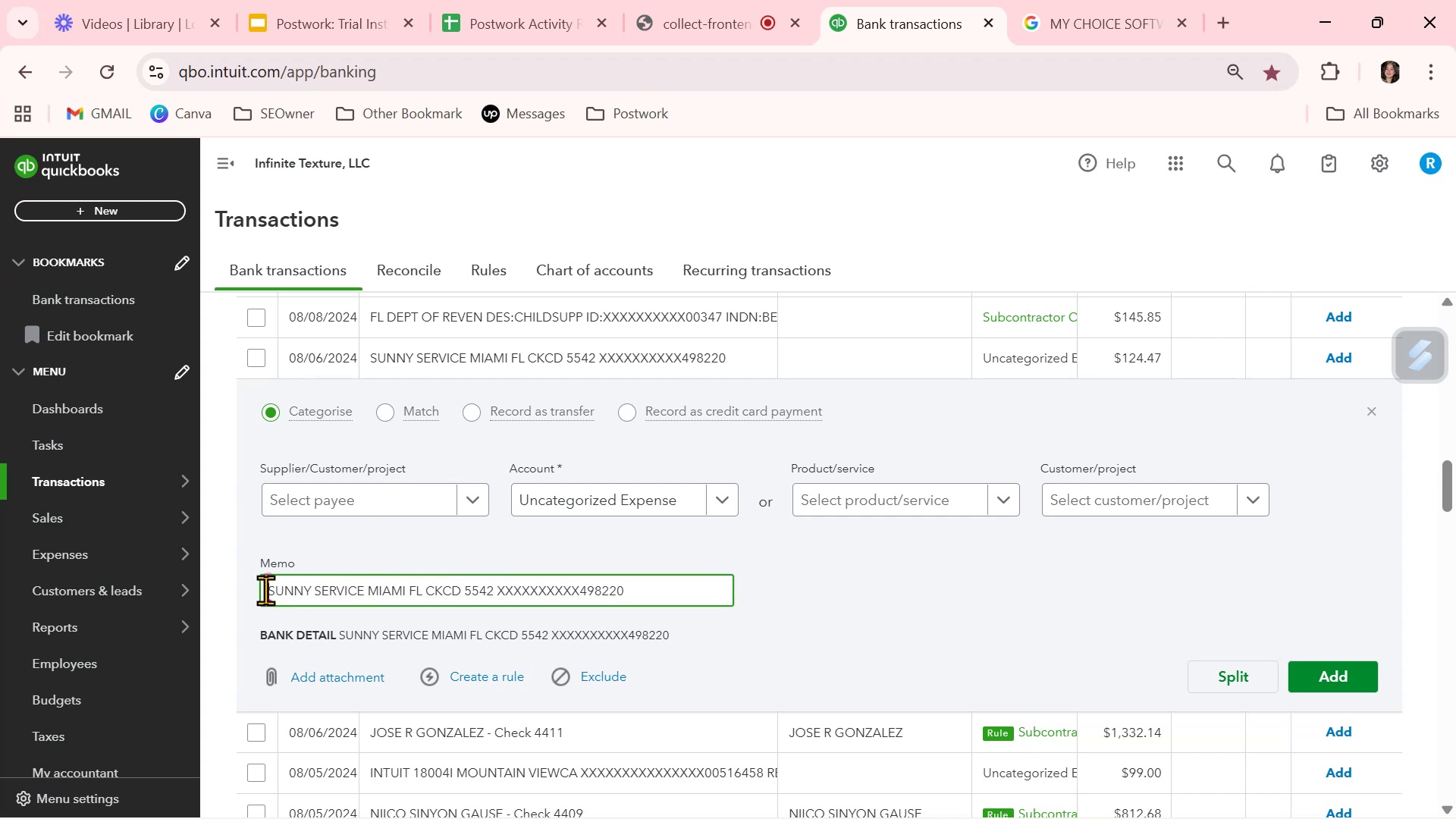 
left_click_drag(start_coordinate=[266, 590], to_coordinate=[347, 589])
 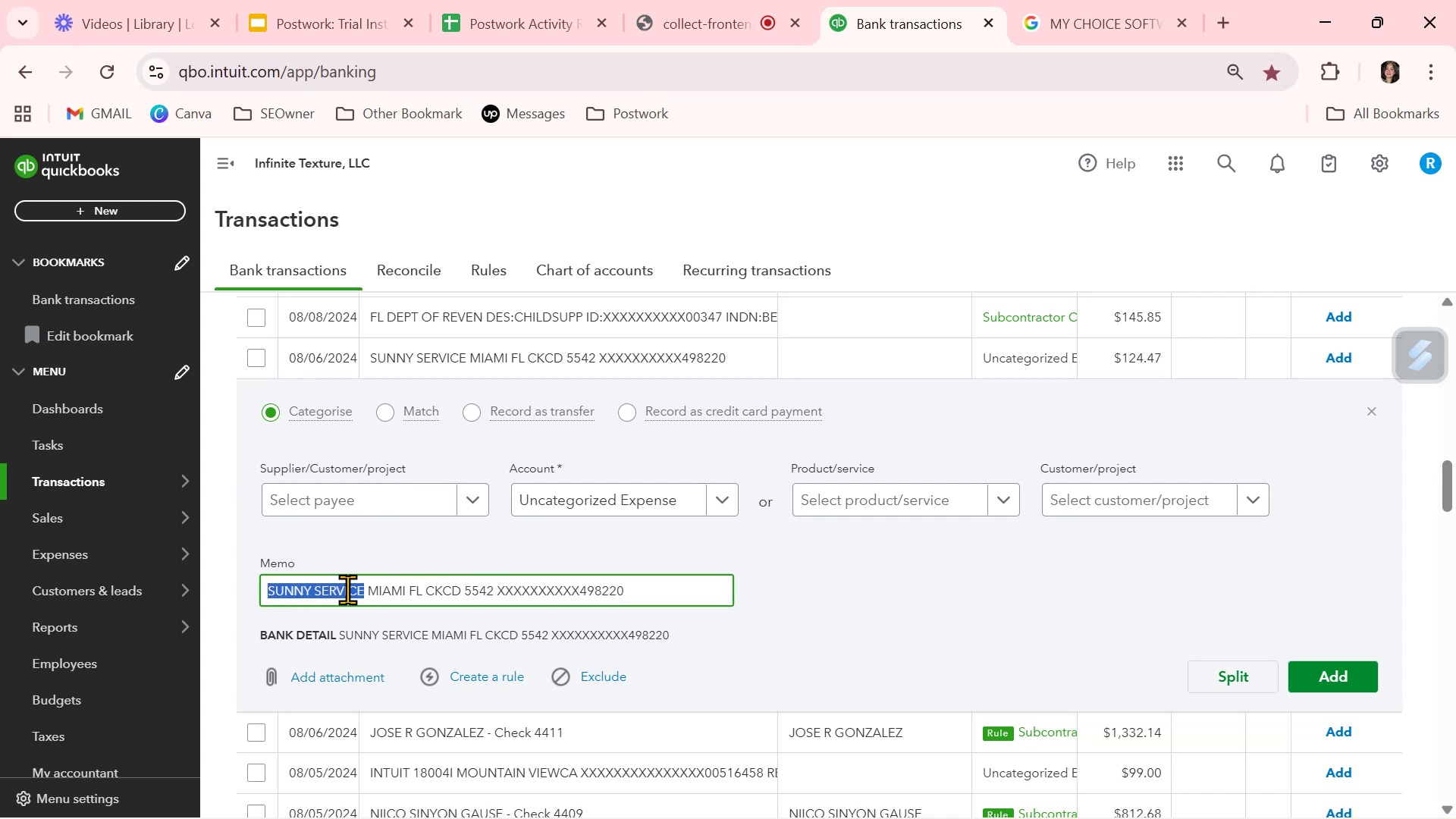 
key(Control+ControlLeft)
 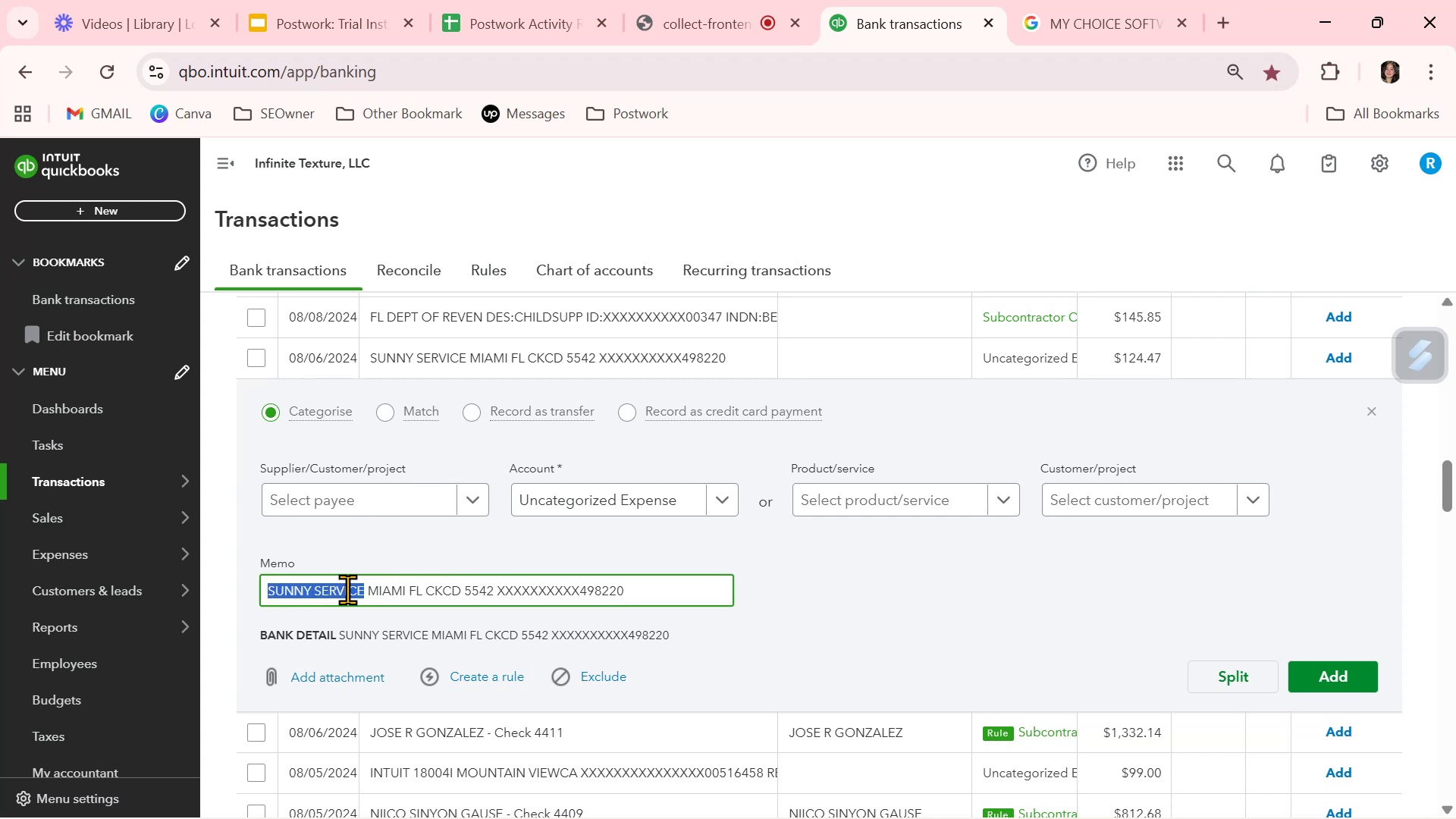 
key(Control+C)
 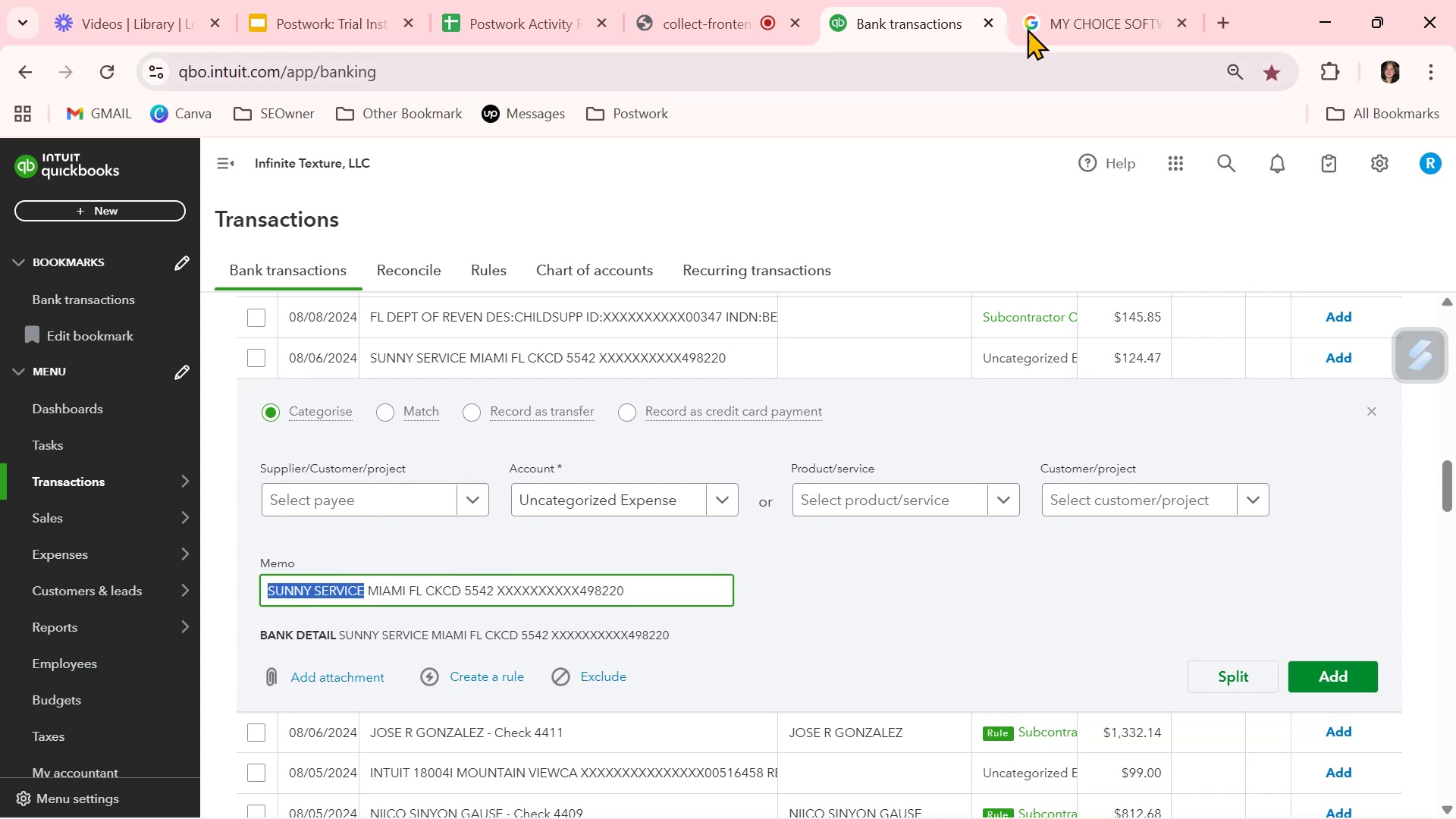 
left_click([1065, 20])
 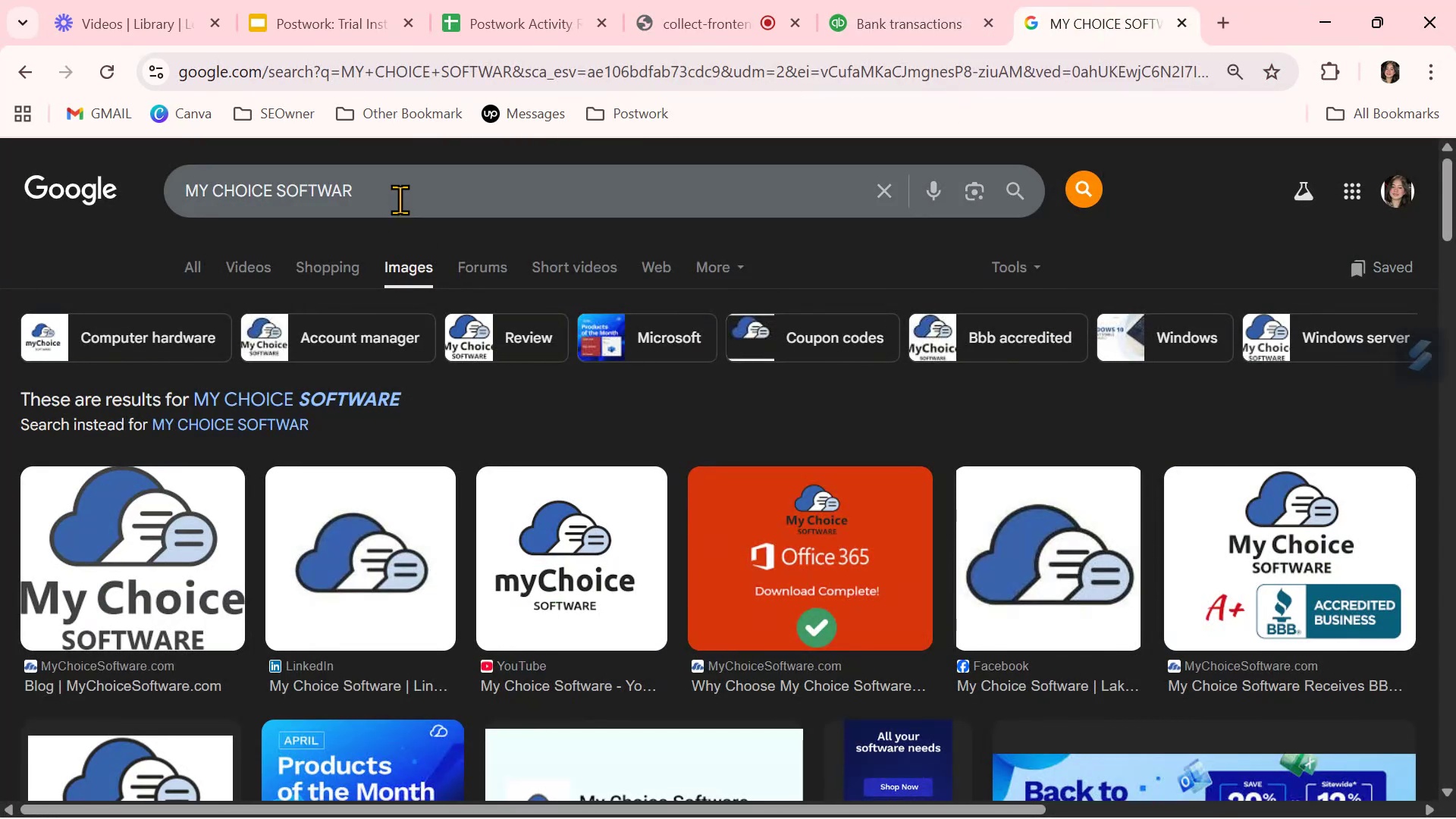 
double_click([400, 199])
 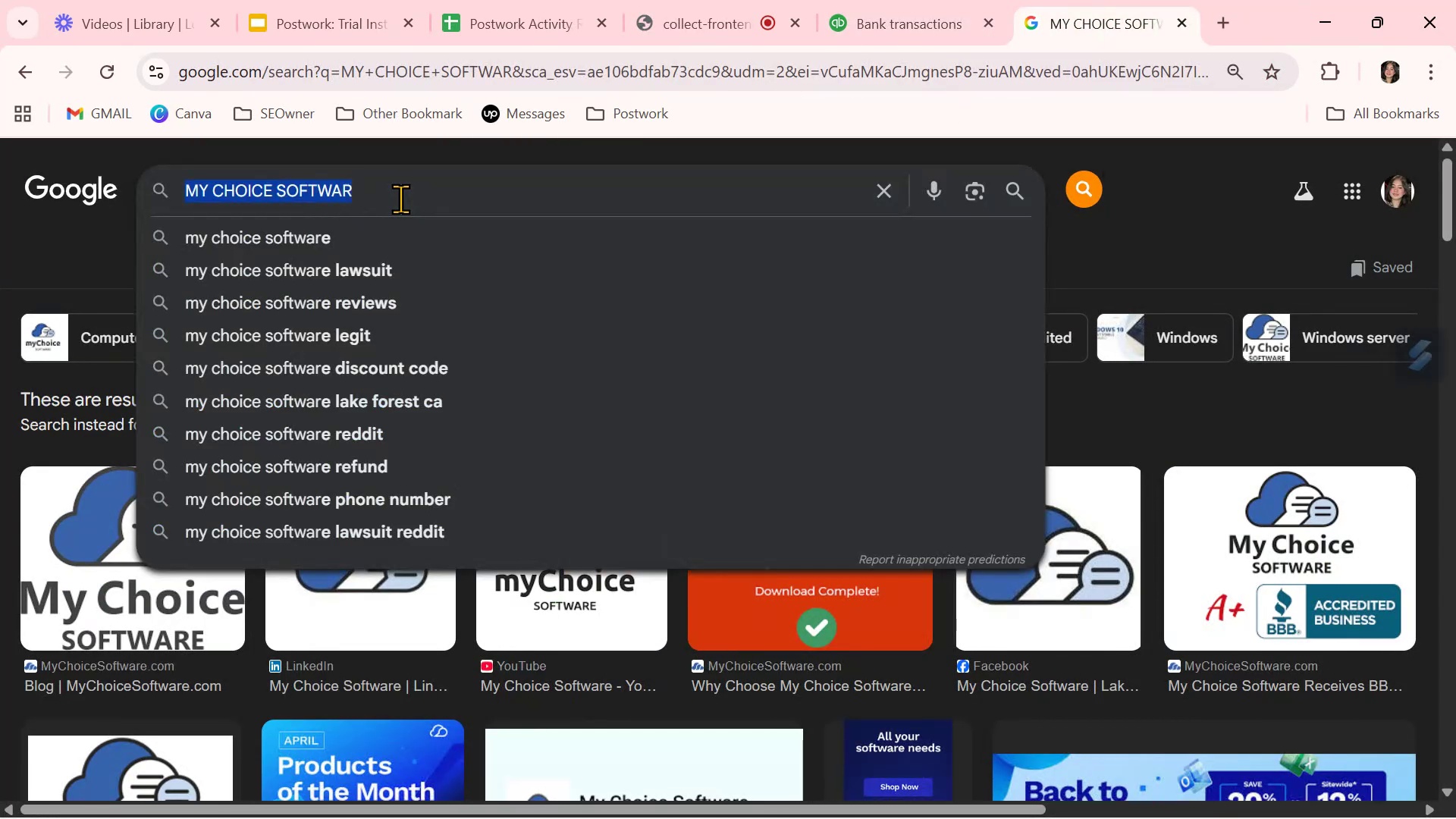 
triple_click([400, 199])
 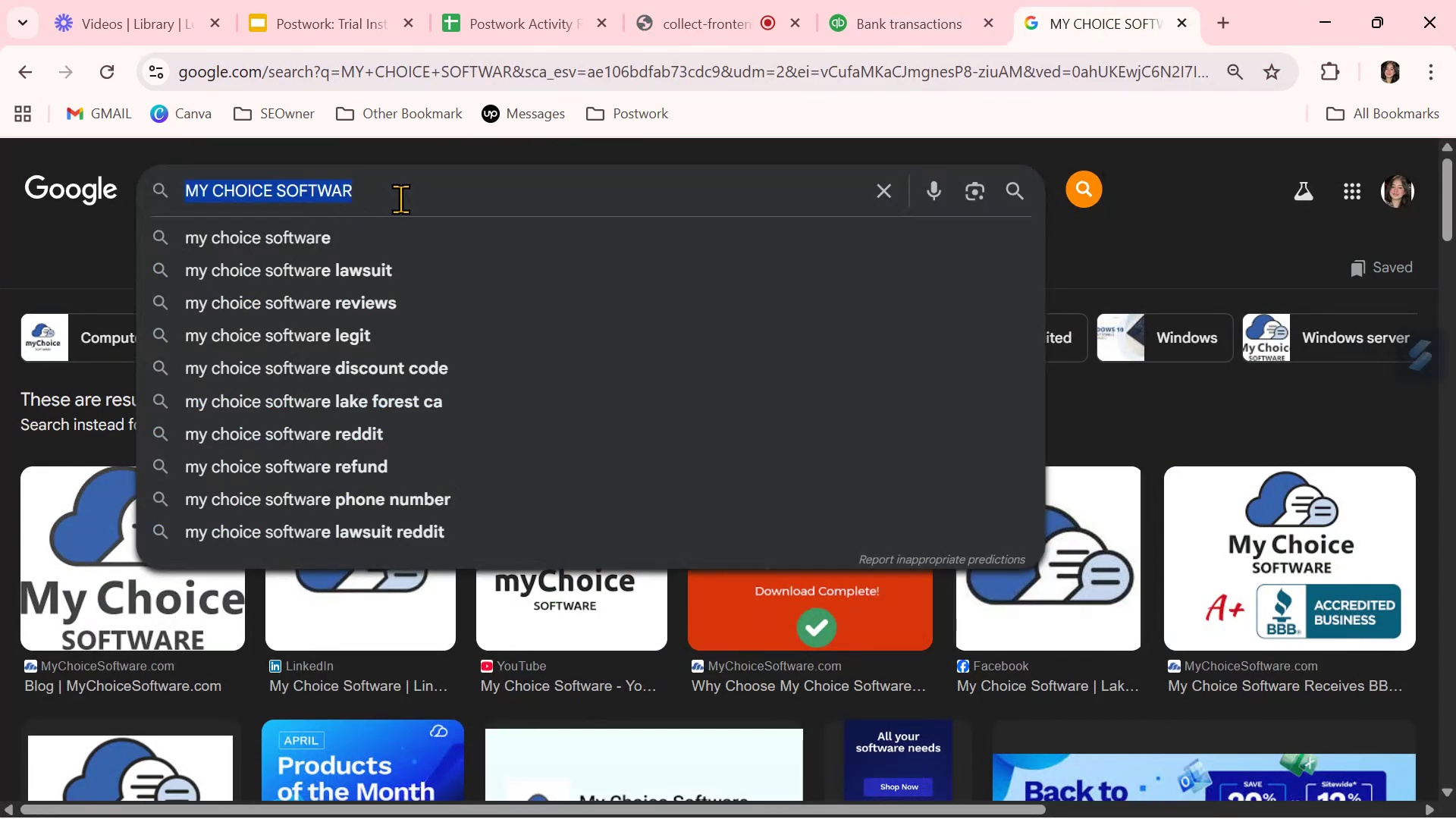 
key(Control+ControlLeft)
 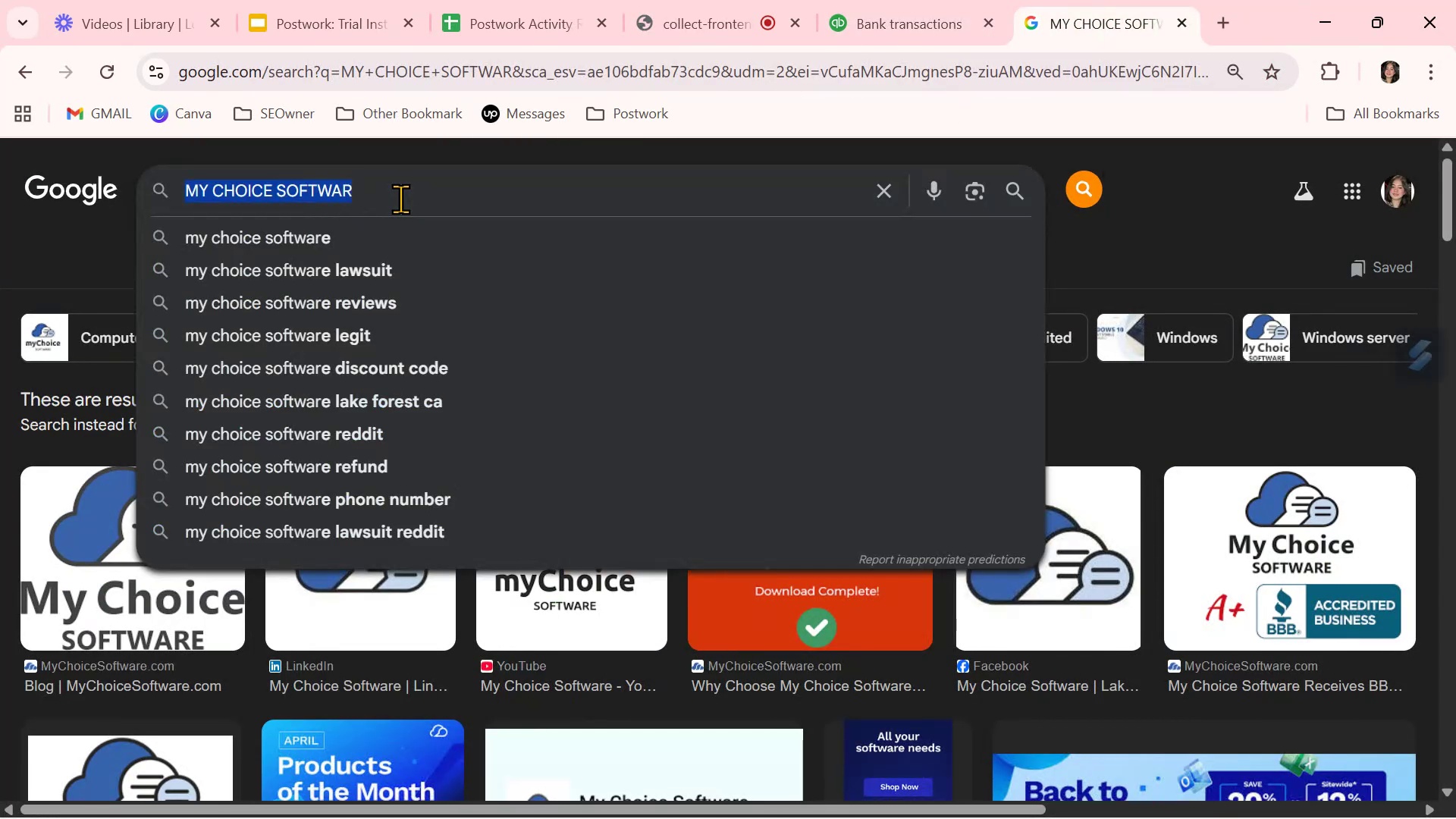 
key(Control+V)
 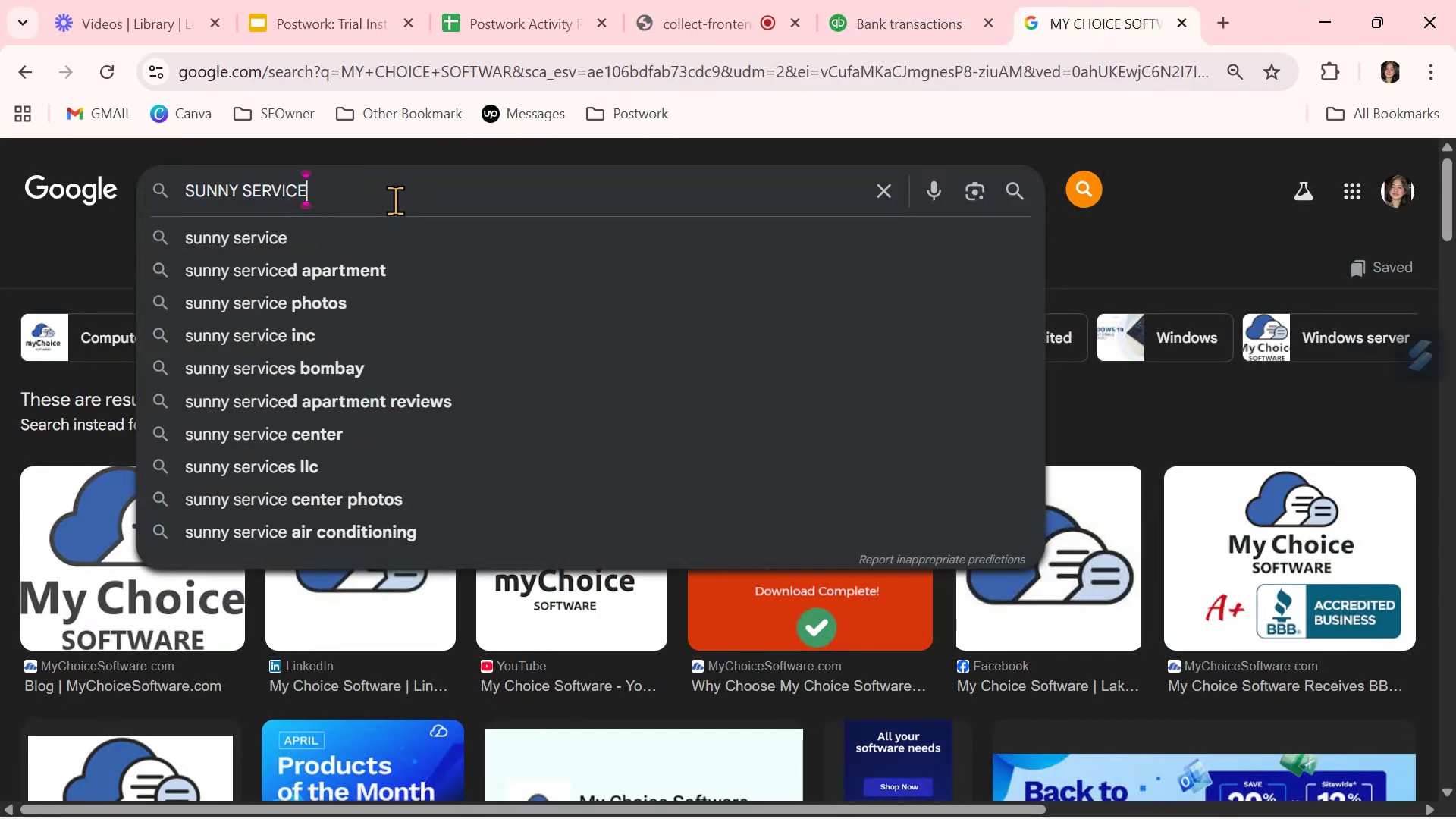 
key(Control+NumpadEnter)
 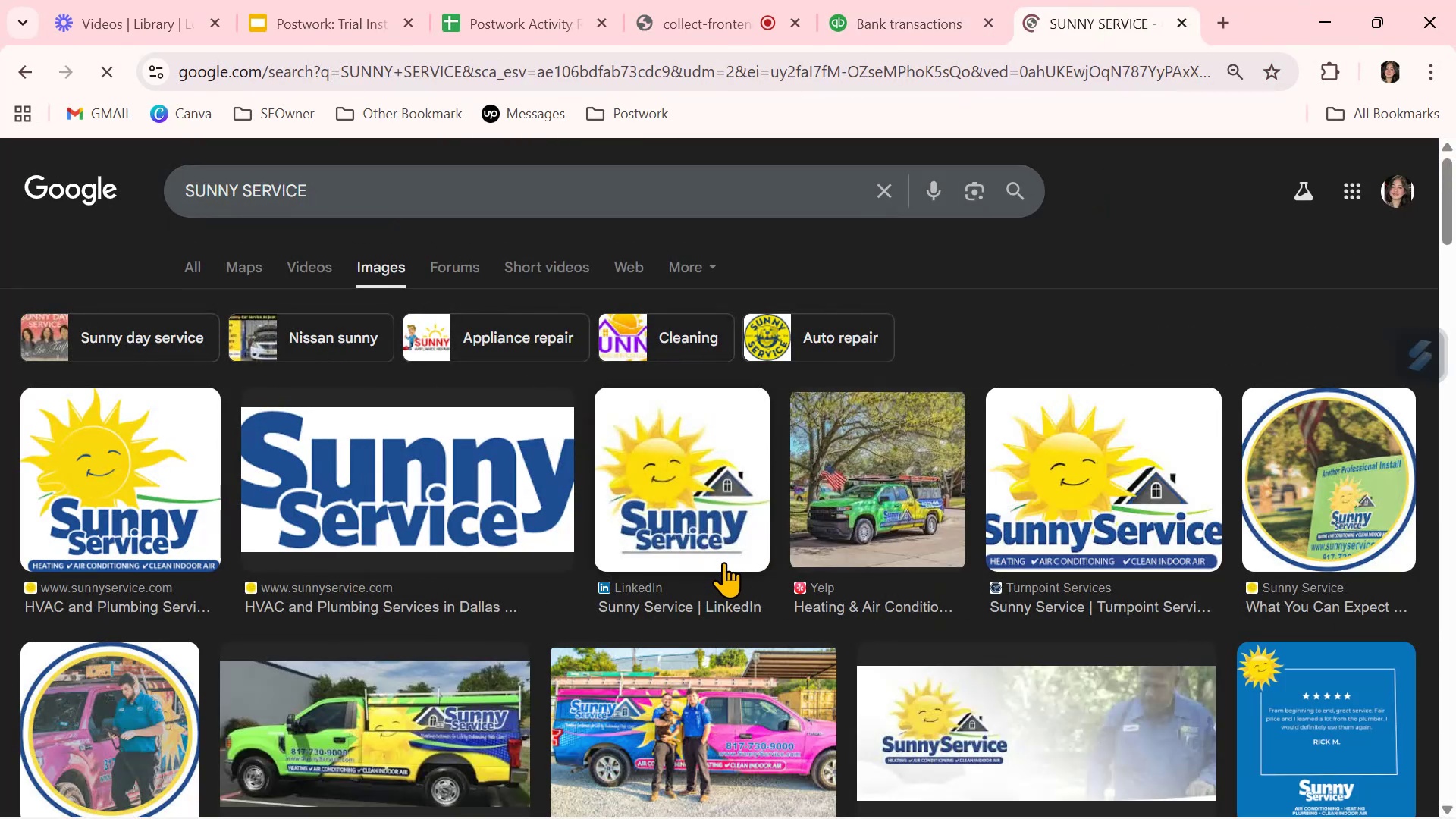 
scroll: coordinate [726, 562], scroll_direction: down, amount: 2.0
 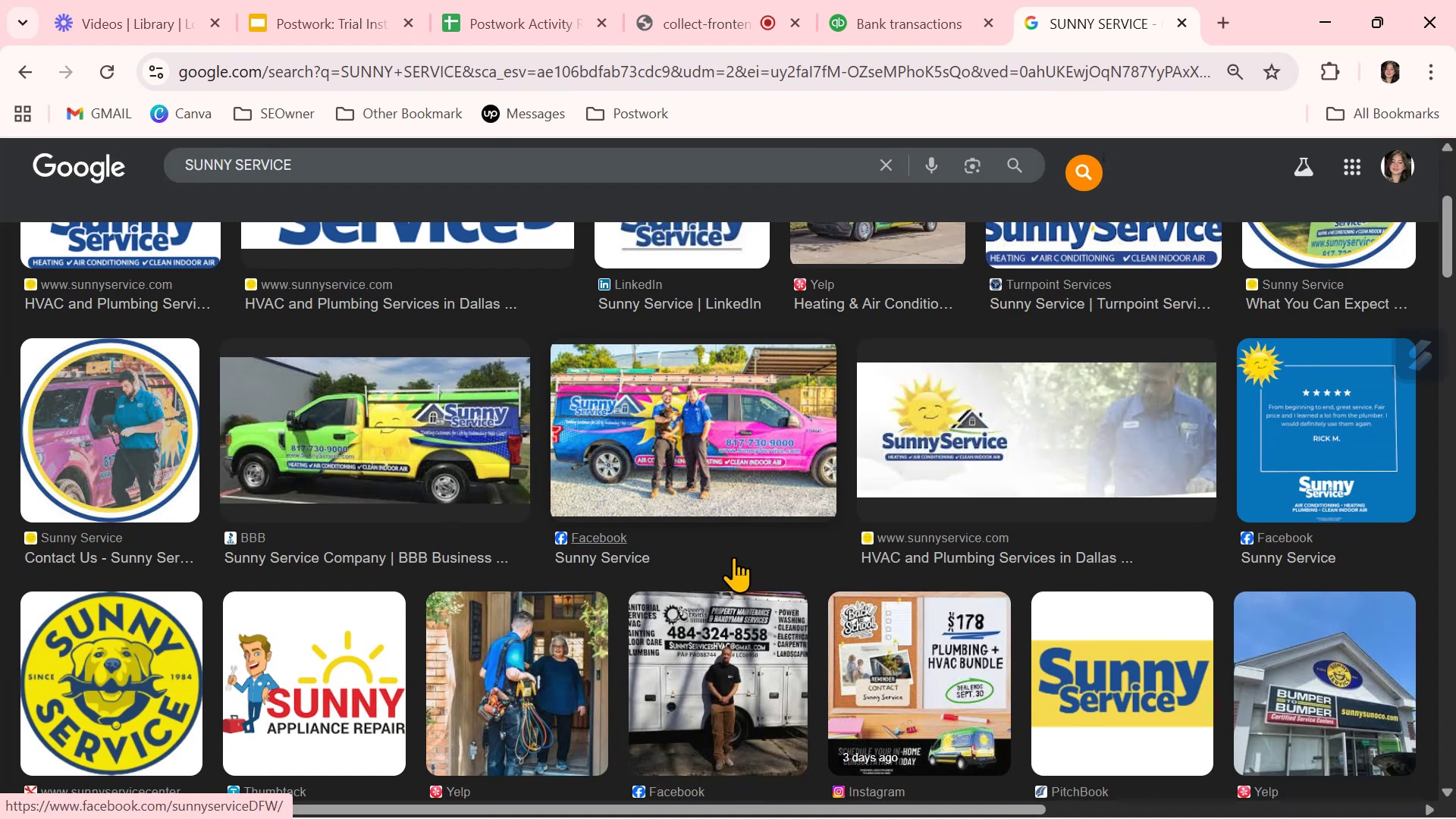 
wait(14.83)
 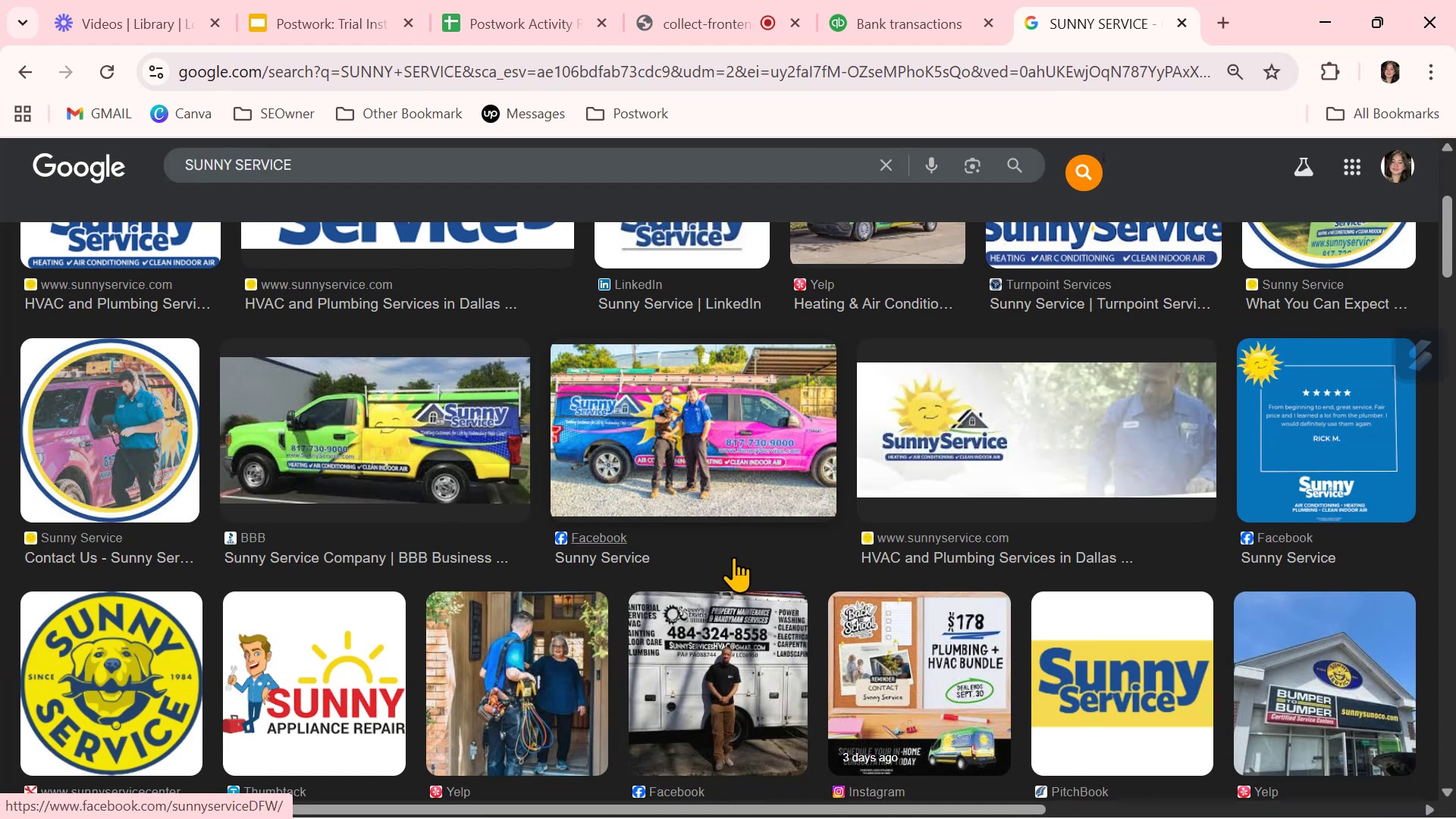 
left_click([901, 39])
 